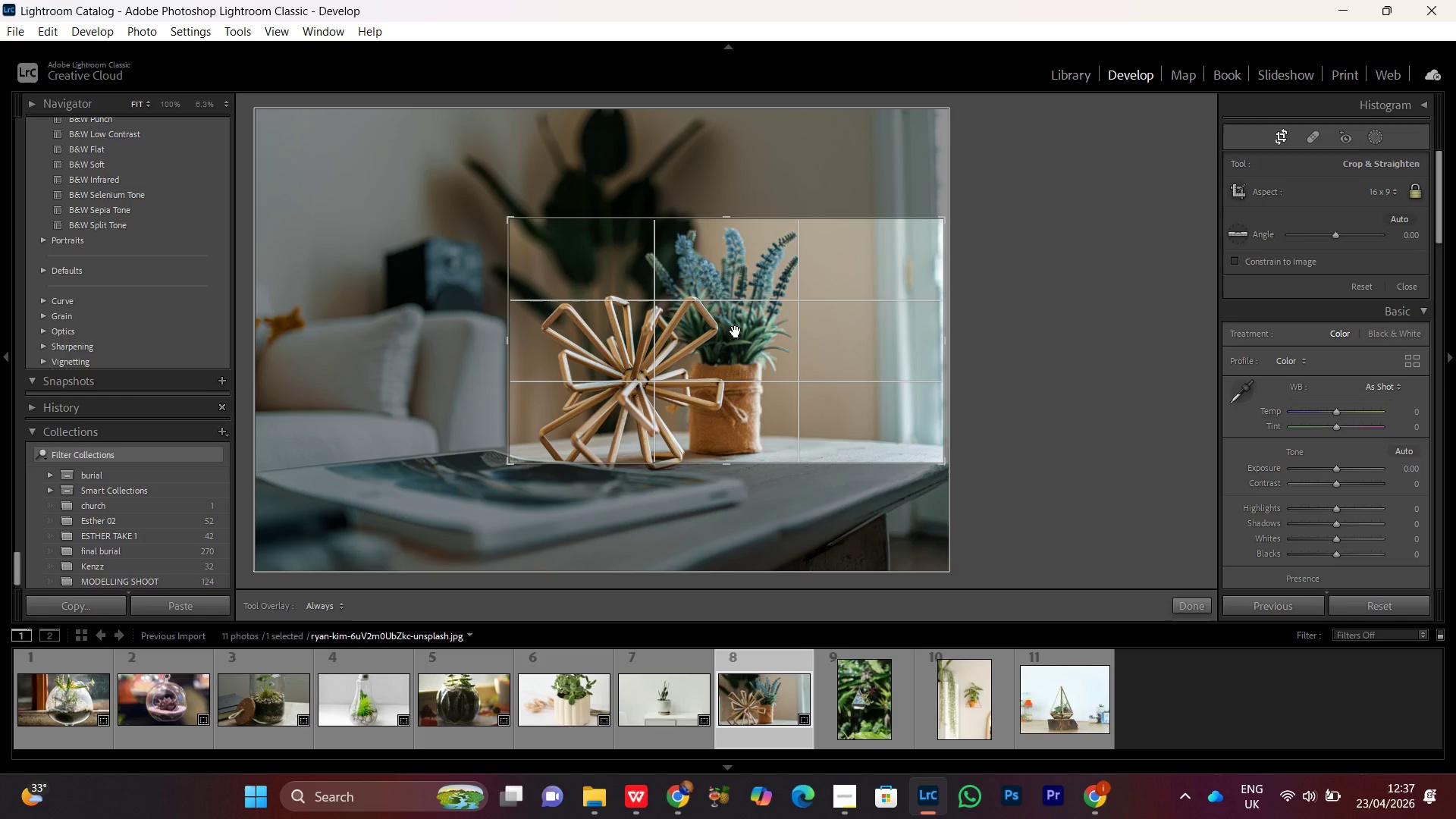 
double_click([736, 331])
 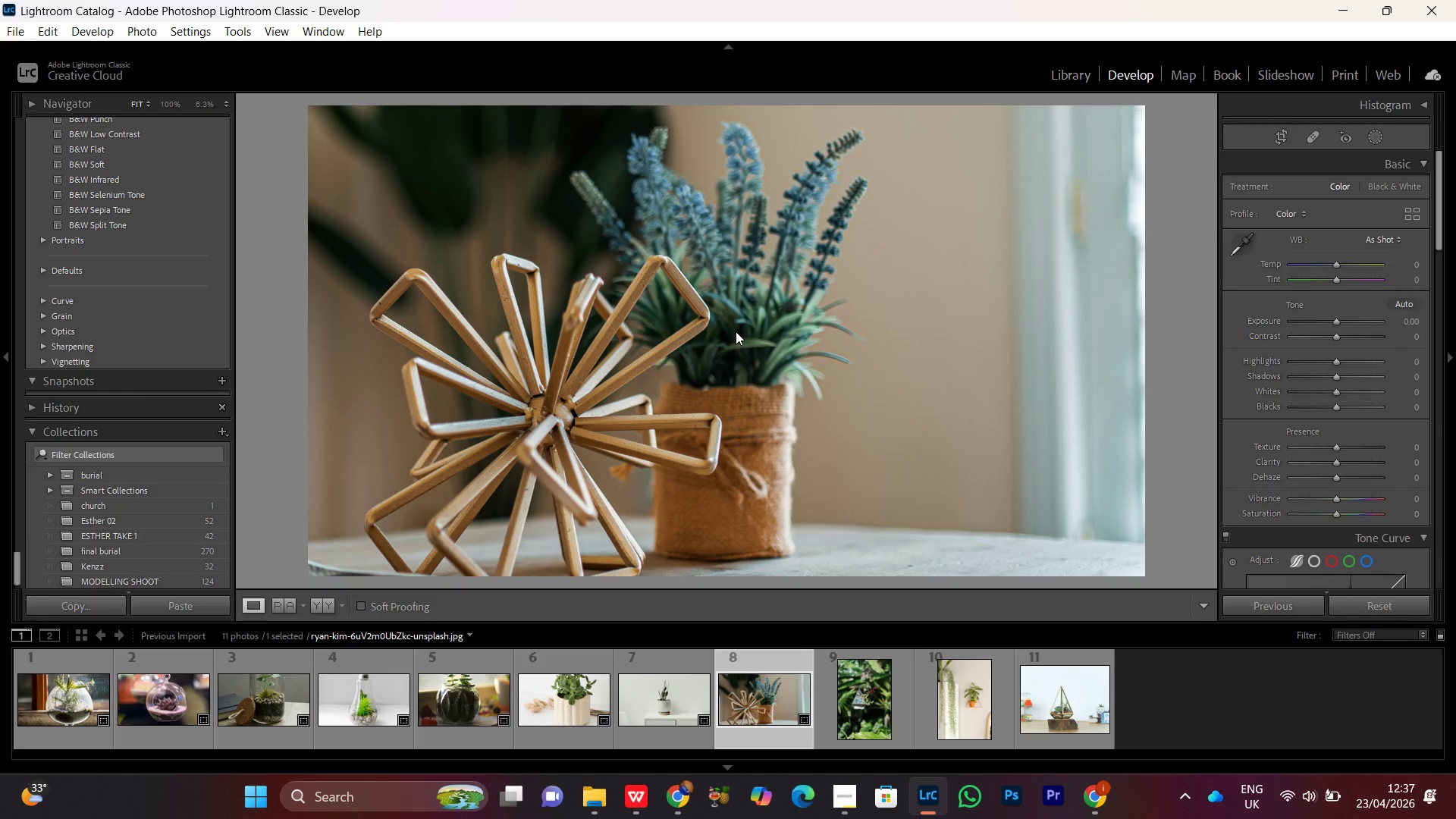 
triple_click([736, 331])
 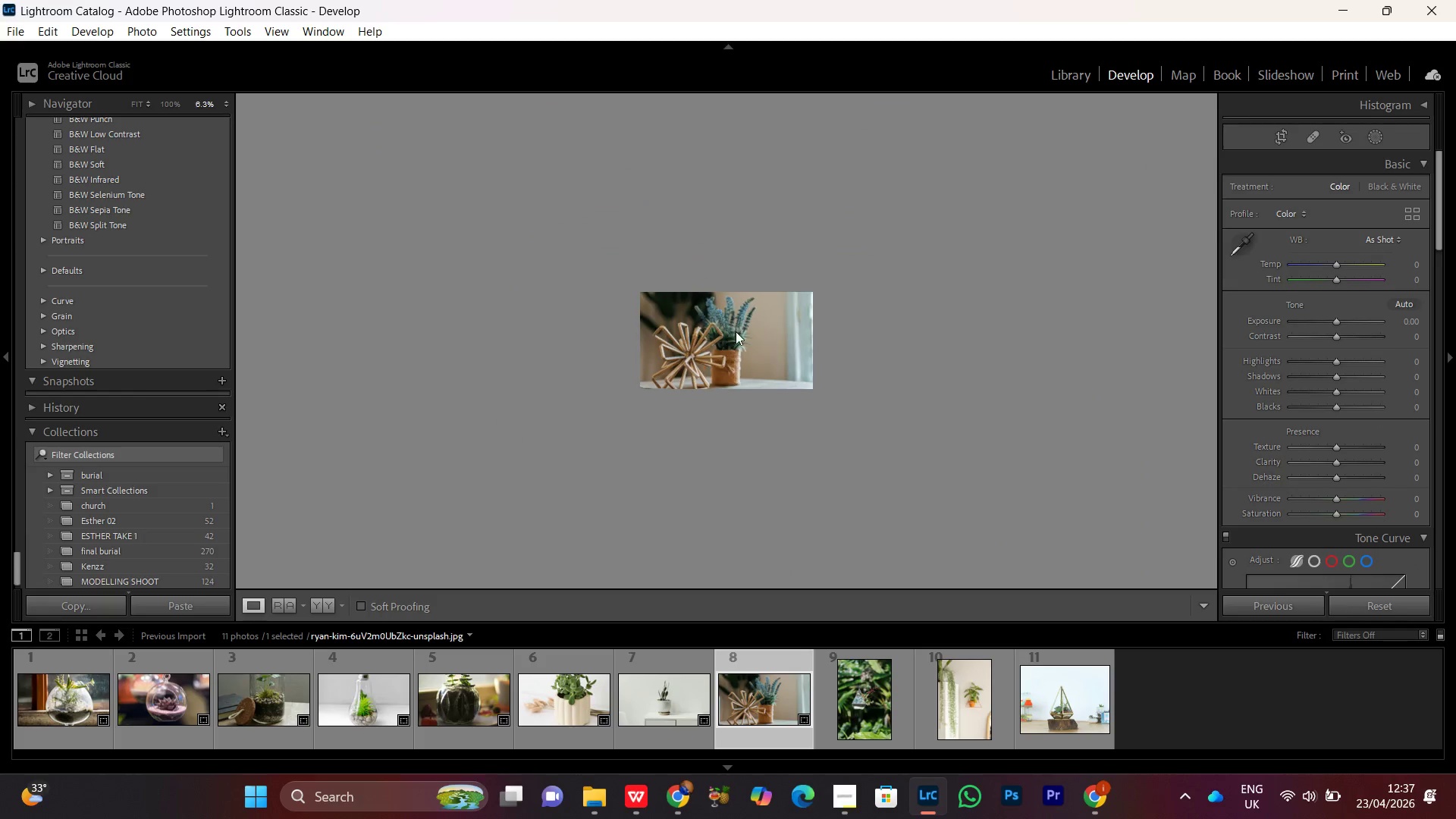 
triple_click([736, 331])
 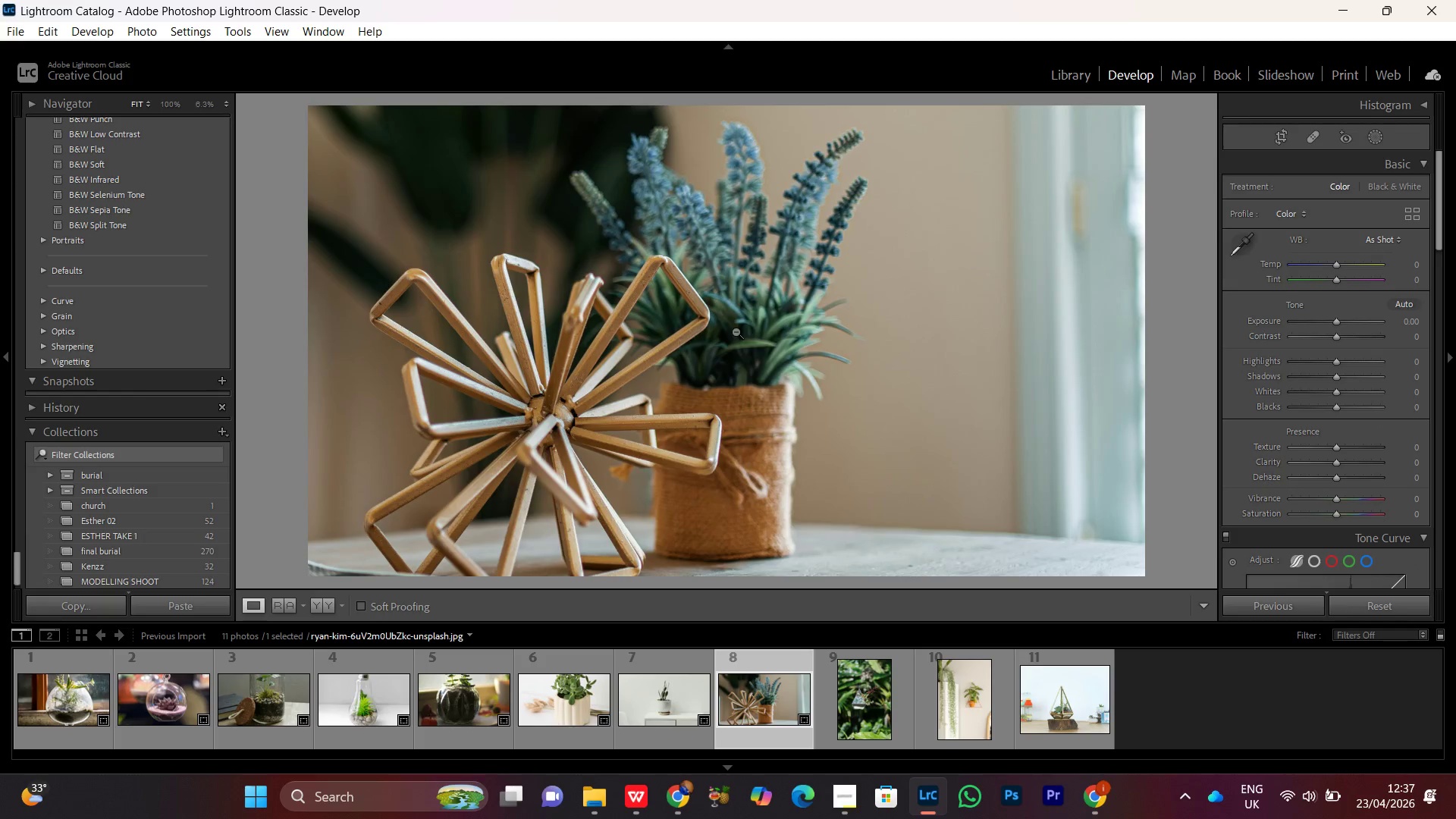 
triple_click([736, 331])
 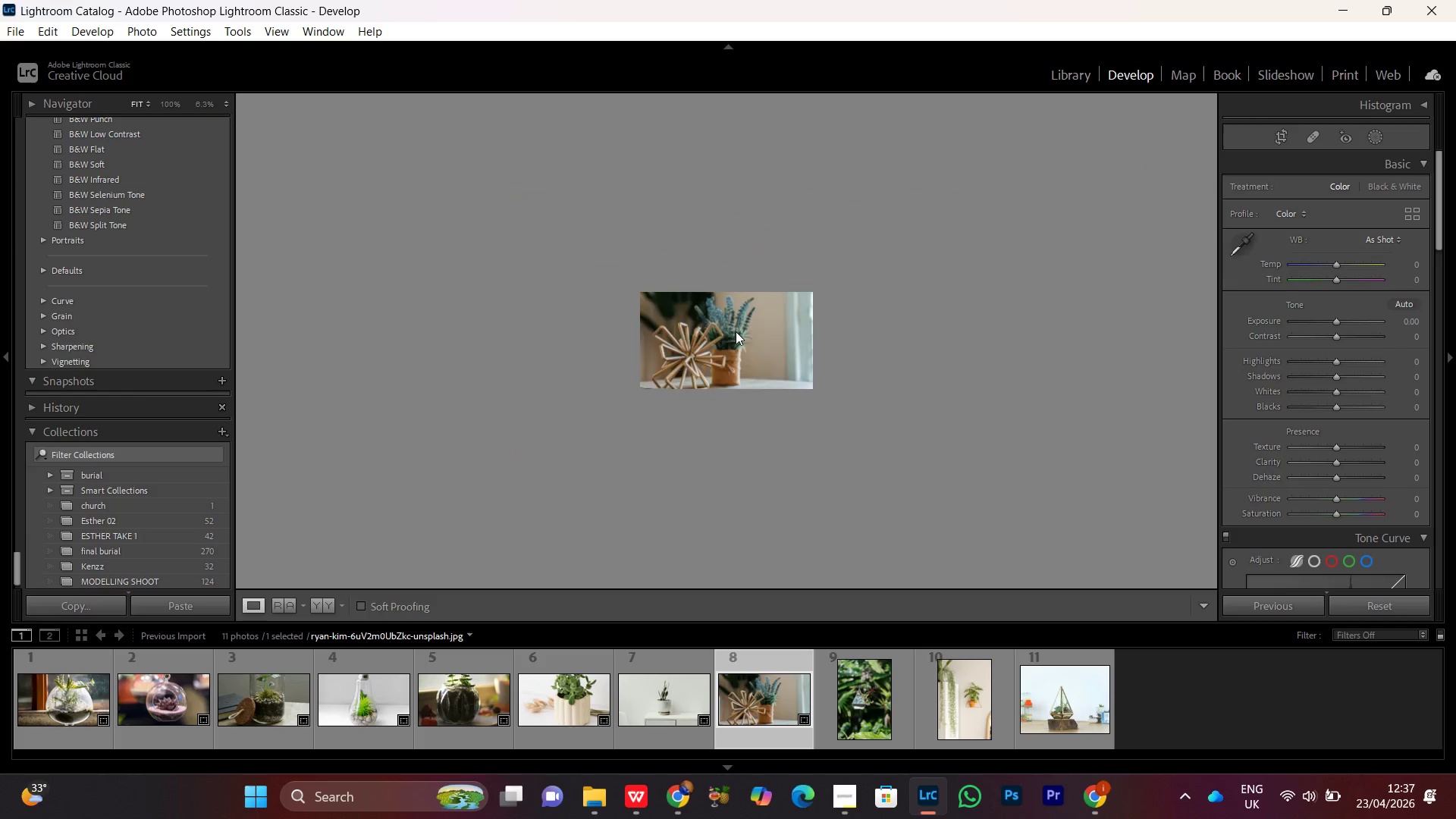 
triple_click([736, 331])
 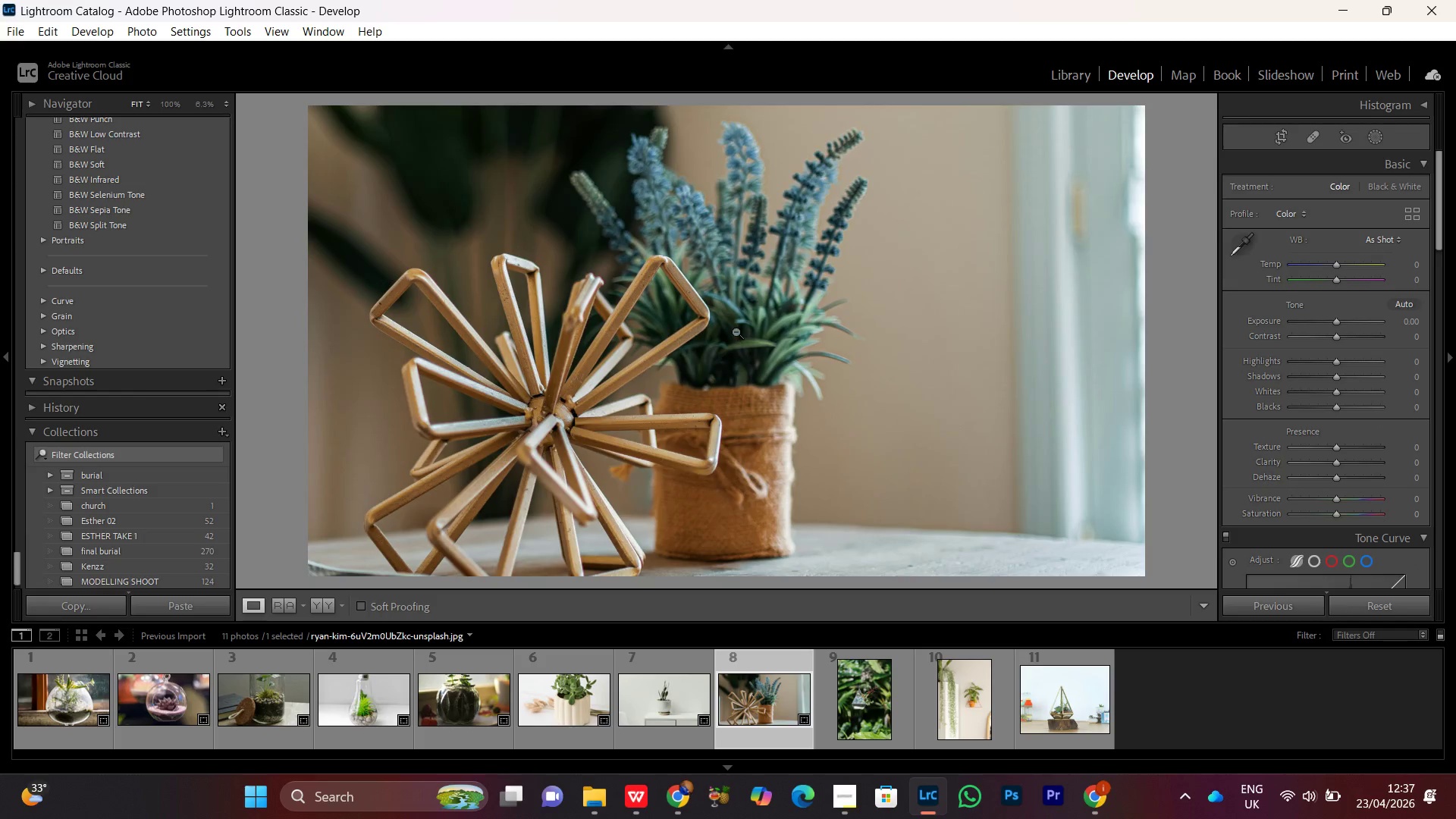 
triple_click([736, 331])
 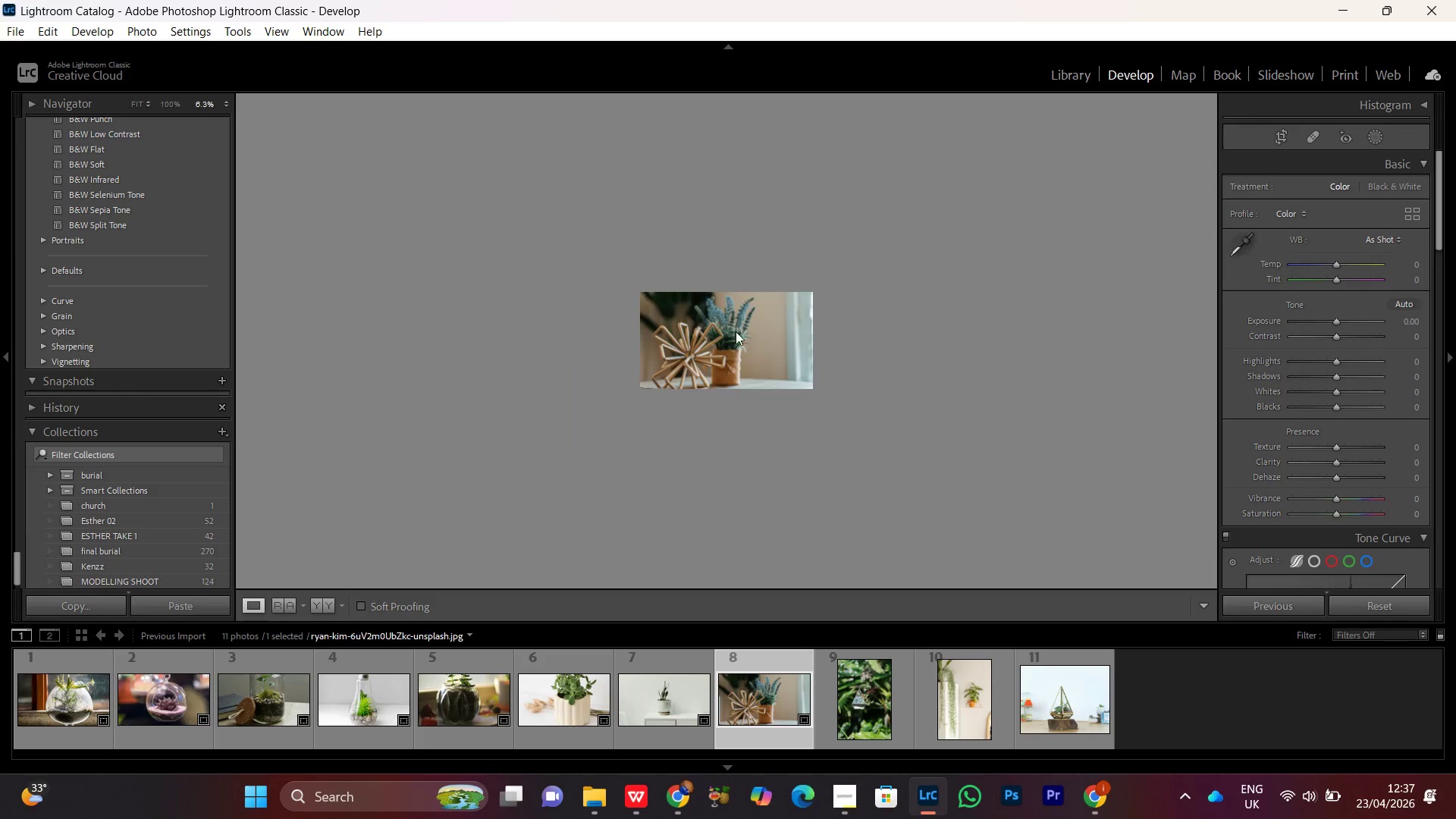 
triple_click([736, 331])
 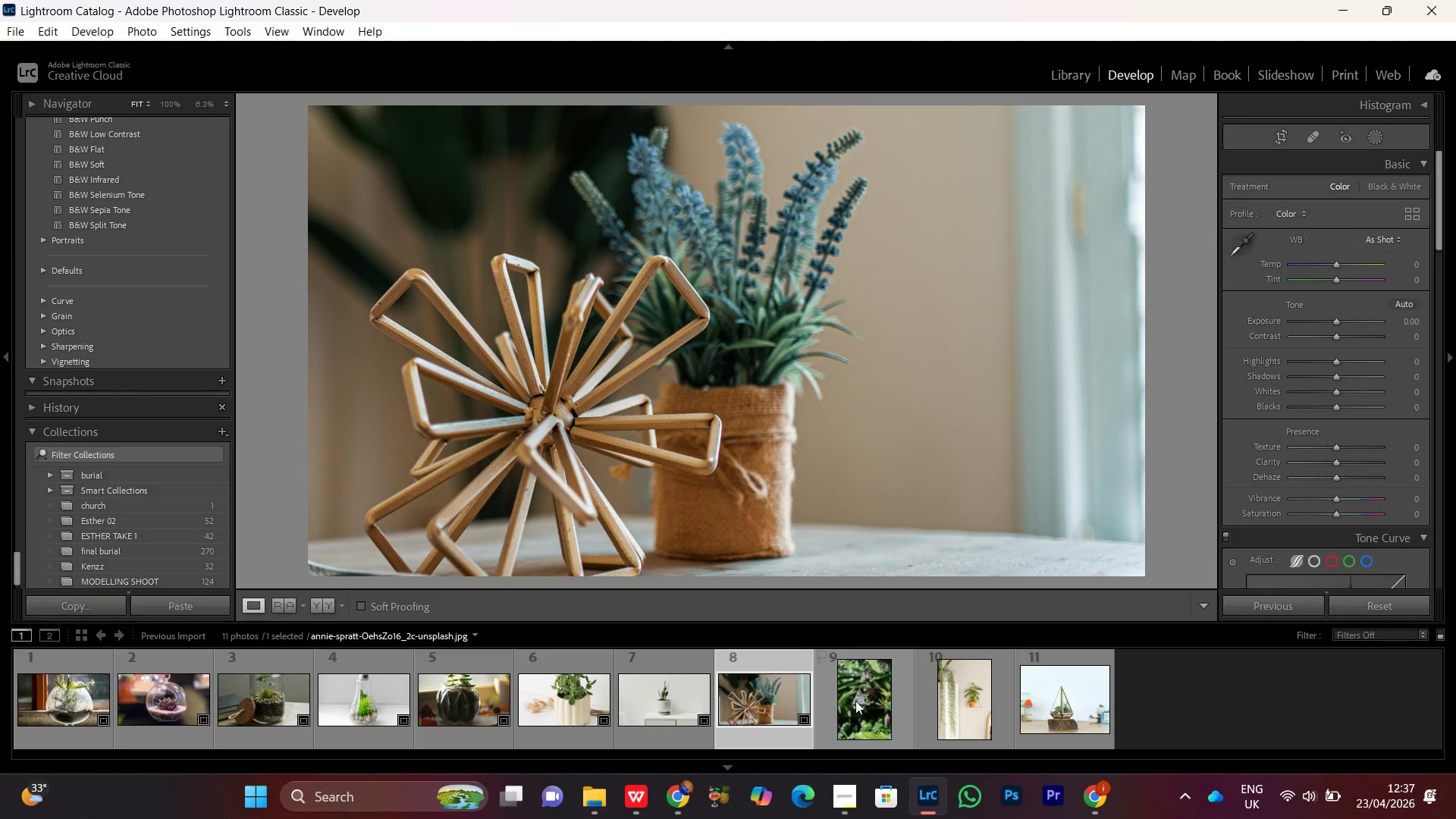 
double_click([855, 701])
 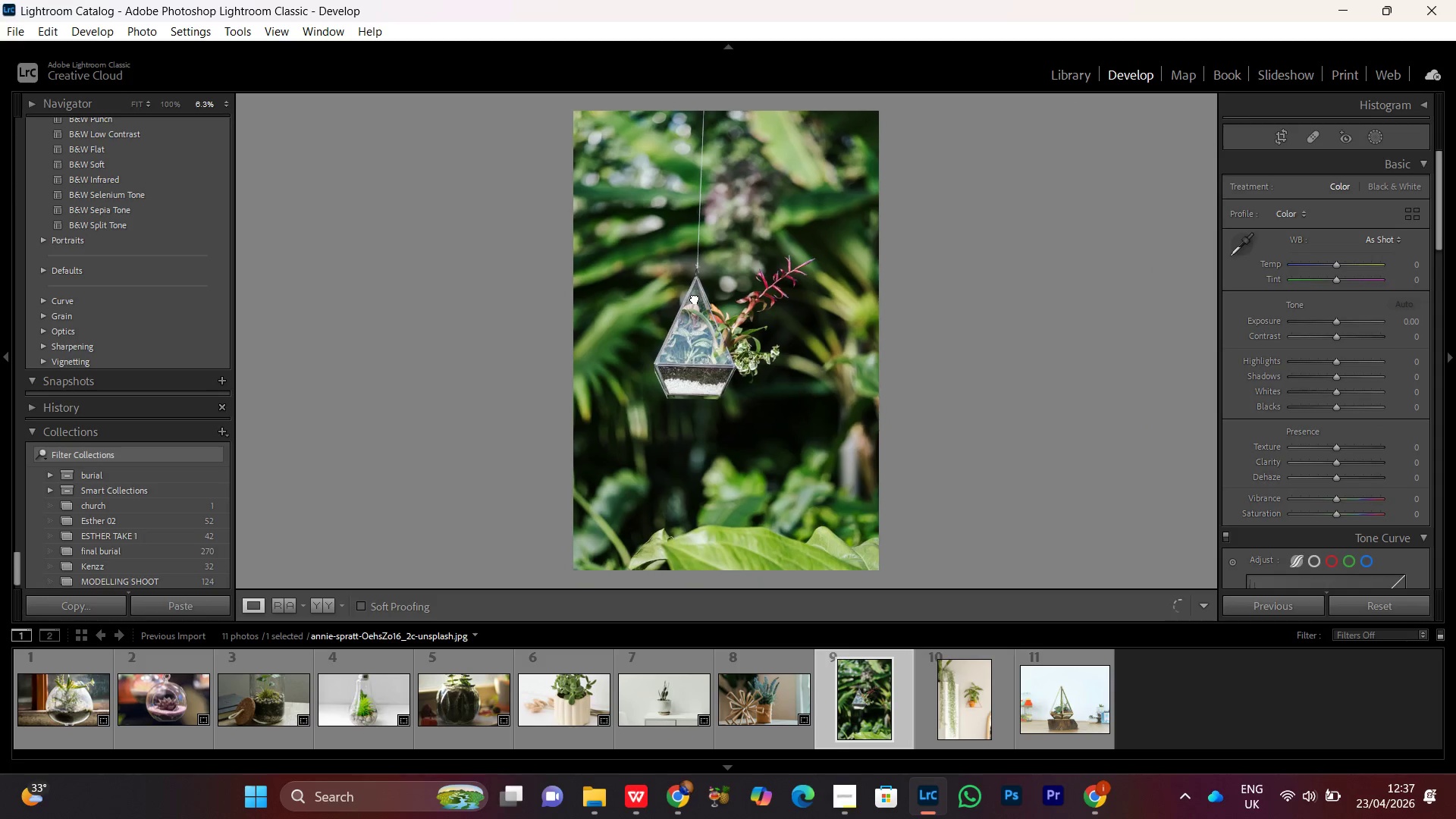 
double_click([726, 348])
 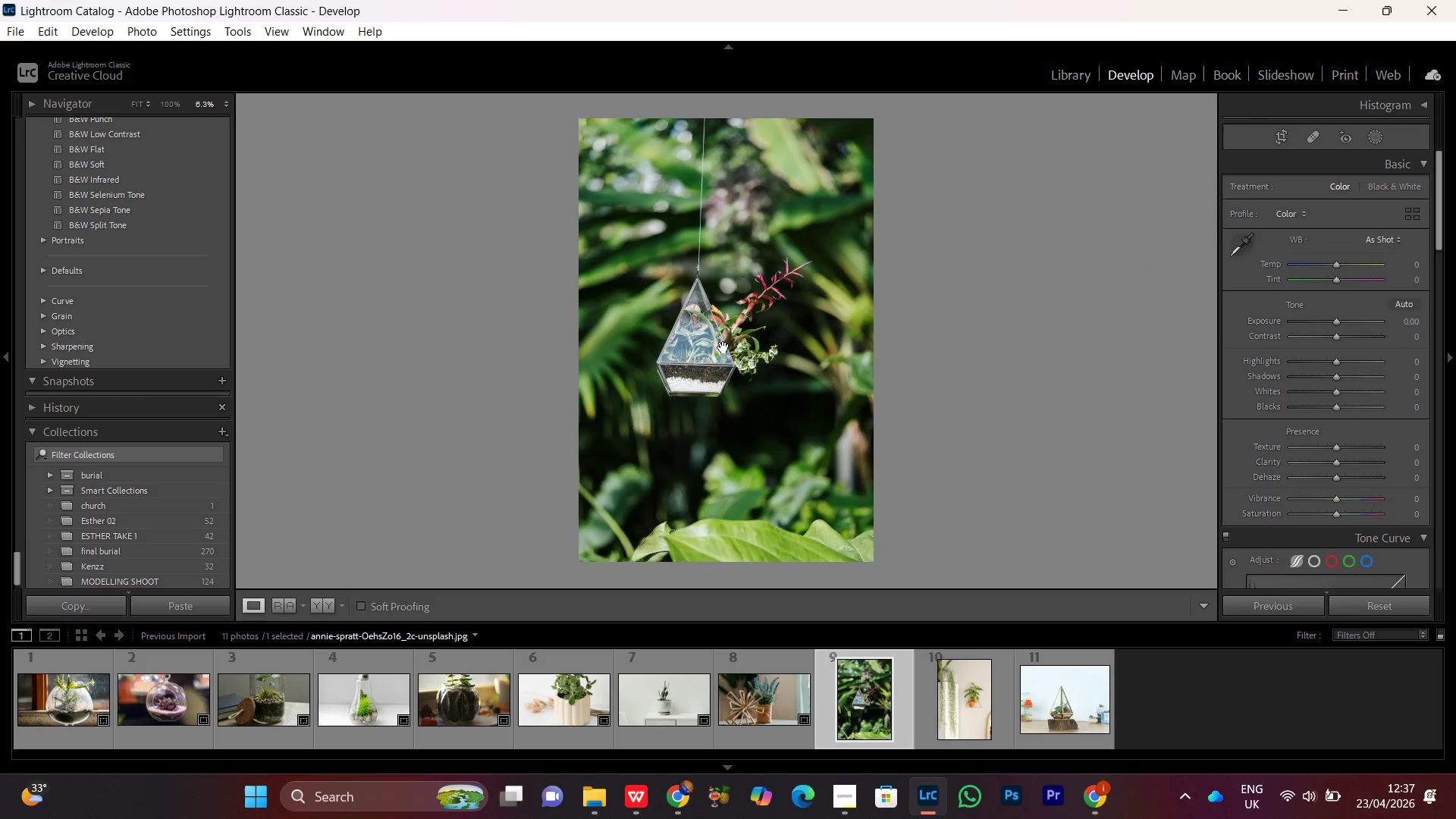 
double_click([723, 347])
 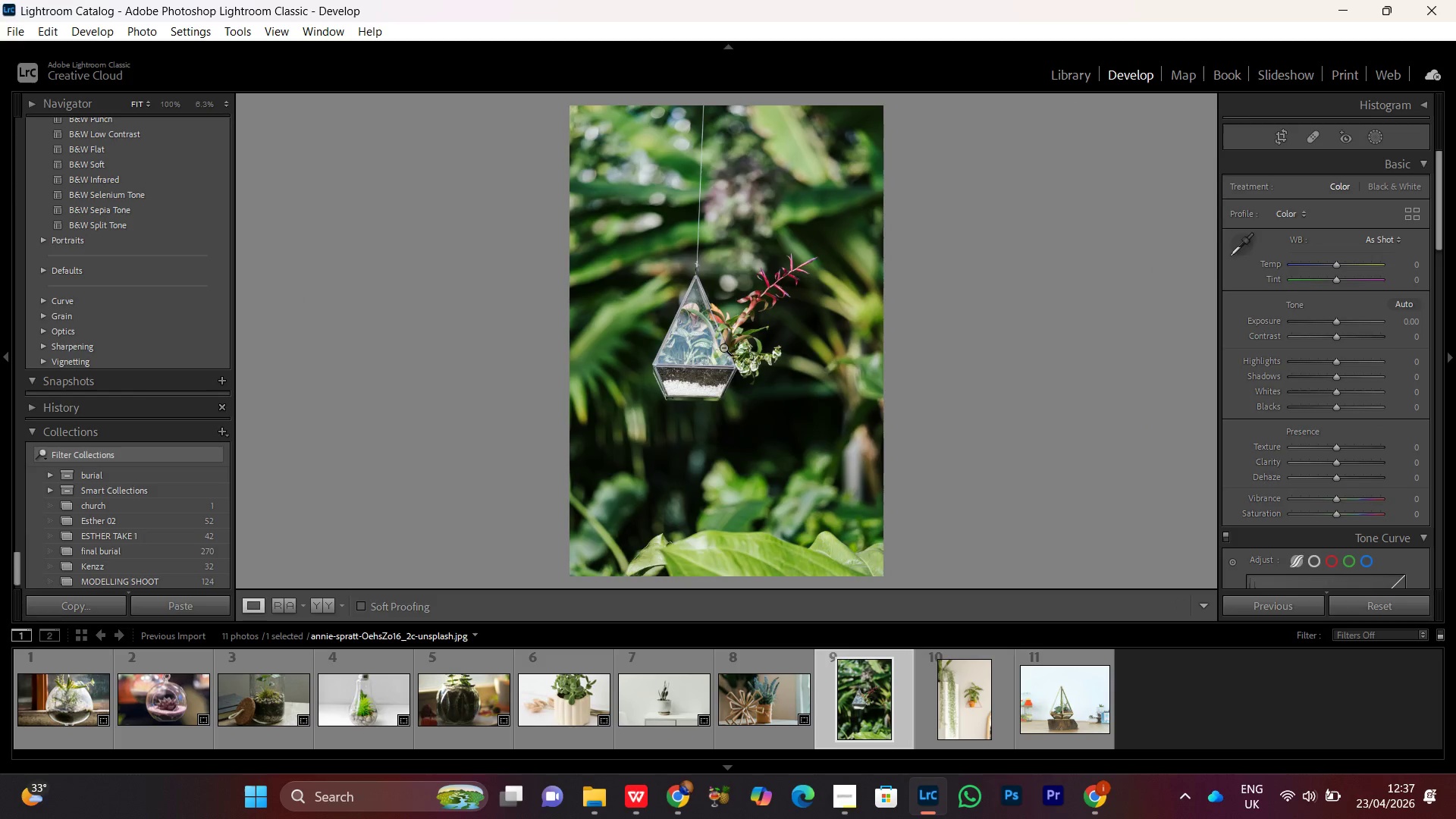 
key(R)
 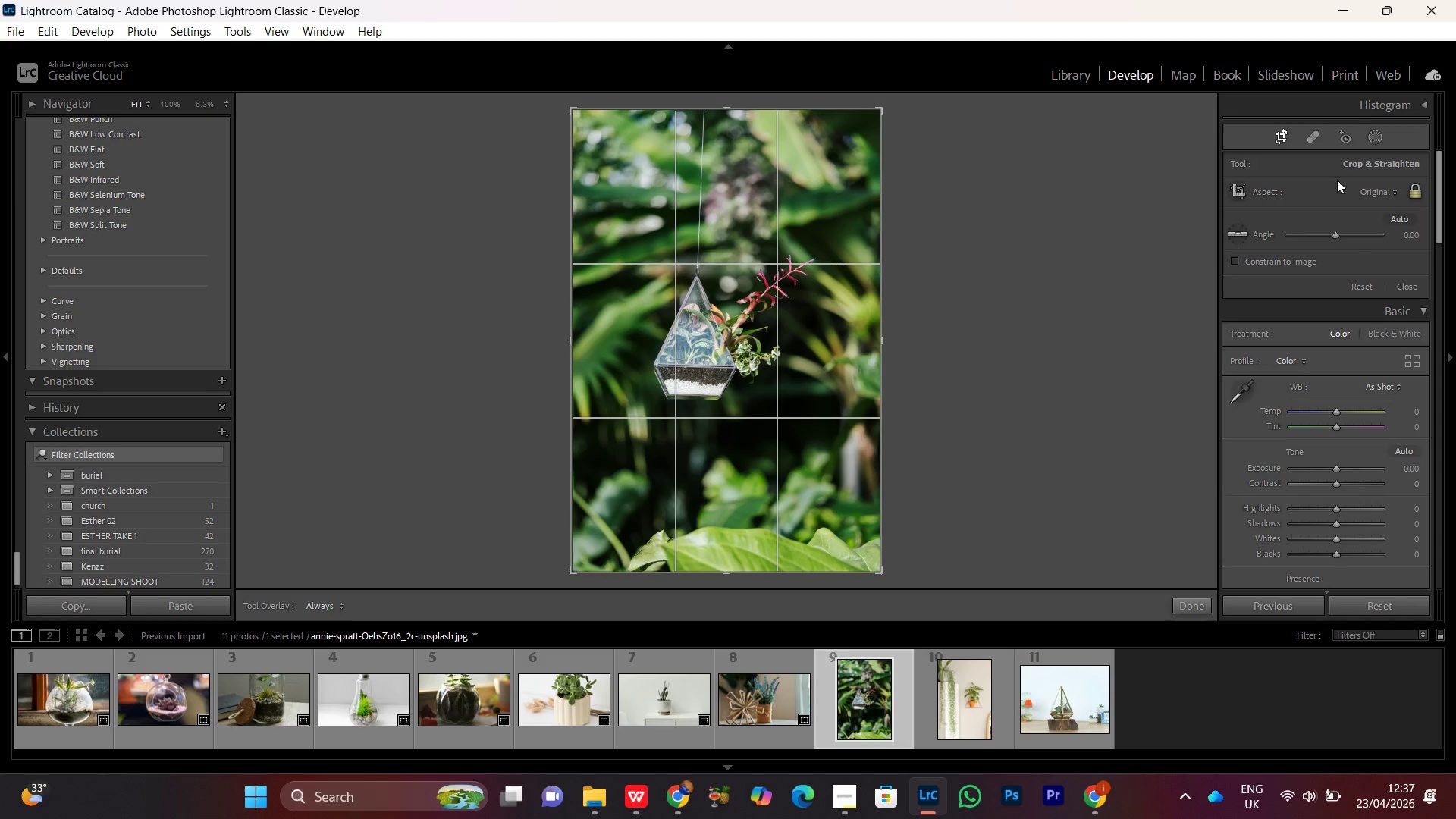 
left_click([1378, 188])
 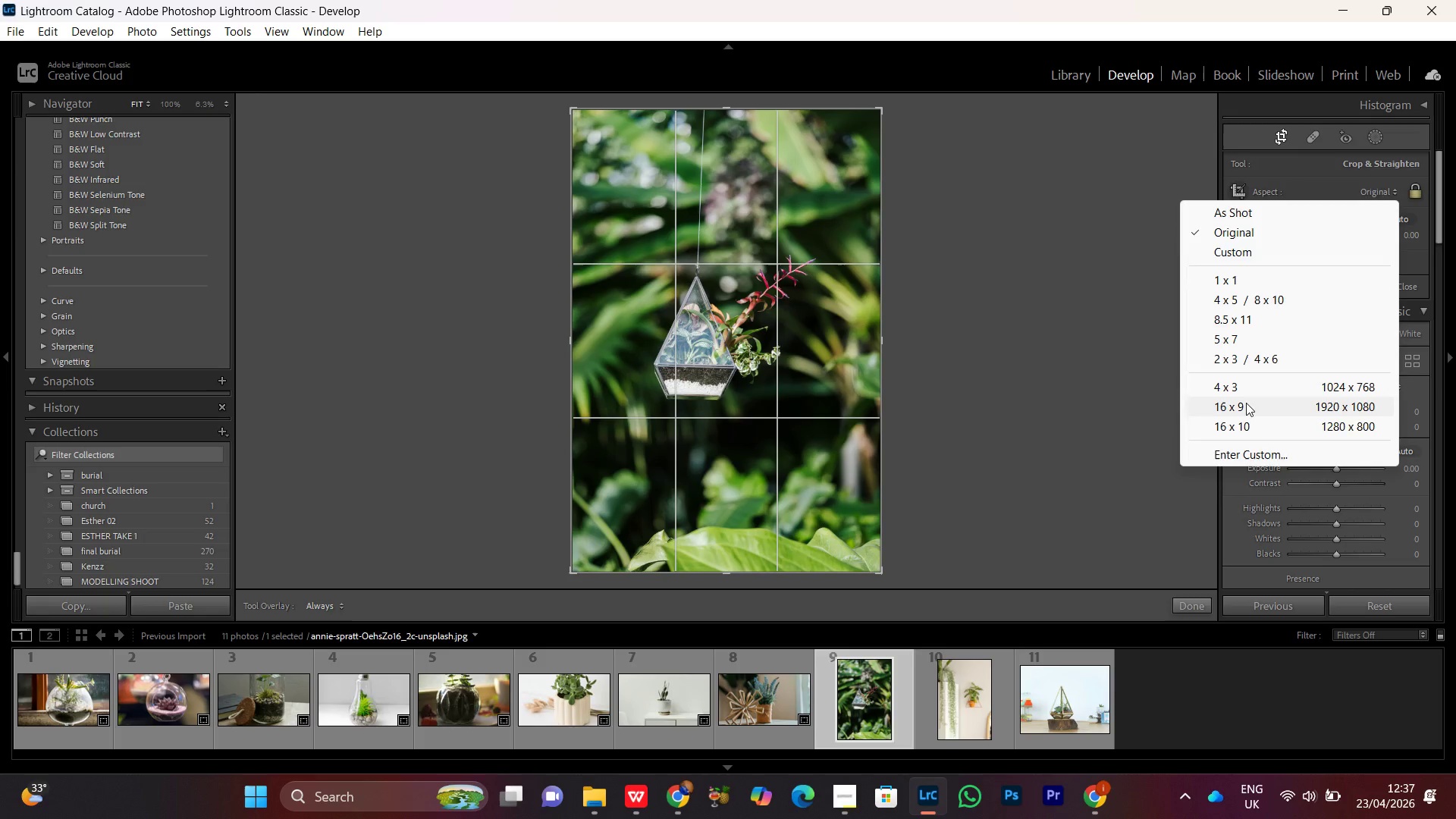 
left_click([1246, 403])
 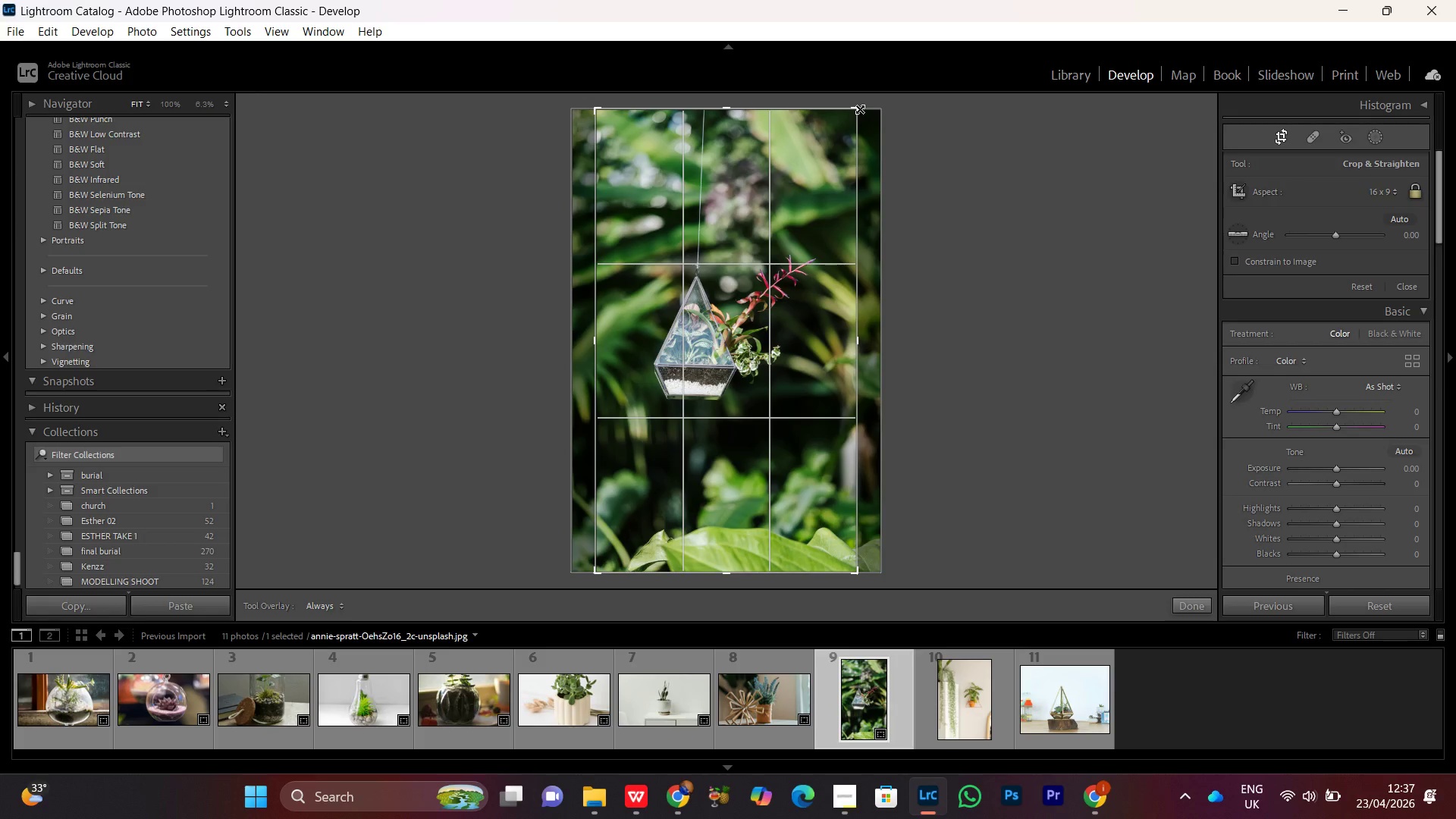 
left_click_drag(start_coordinate=[858, 109], to_coordinate=[896, 215])
 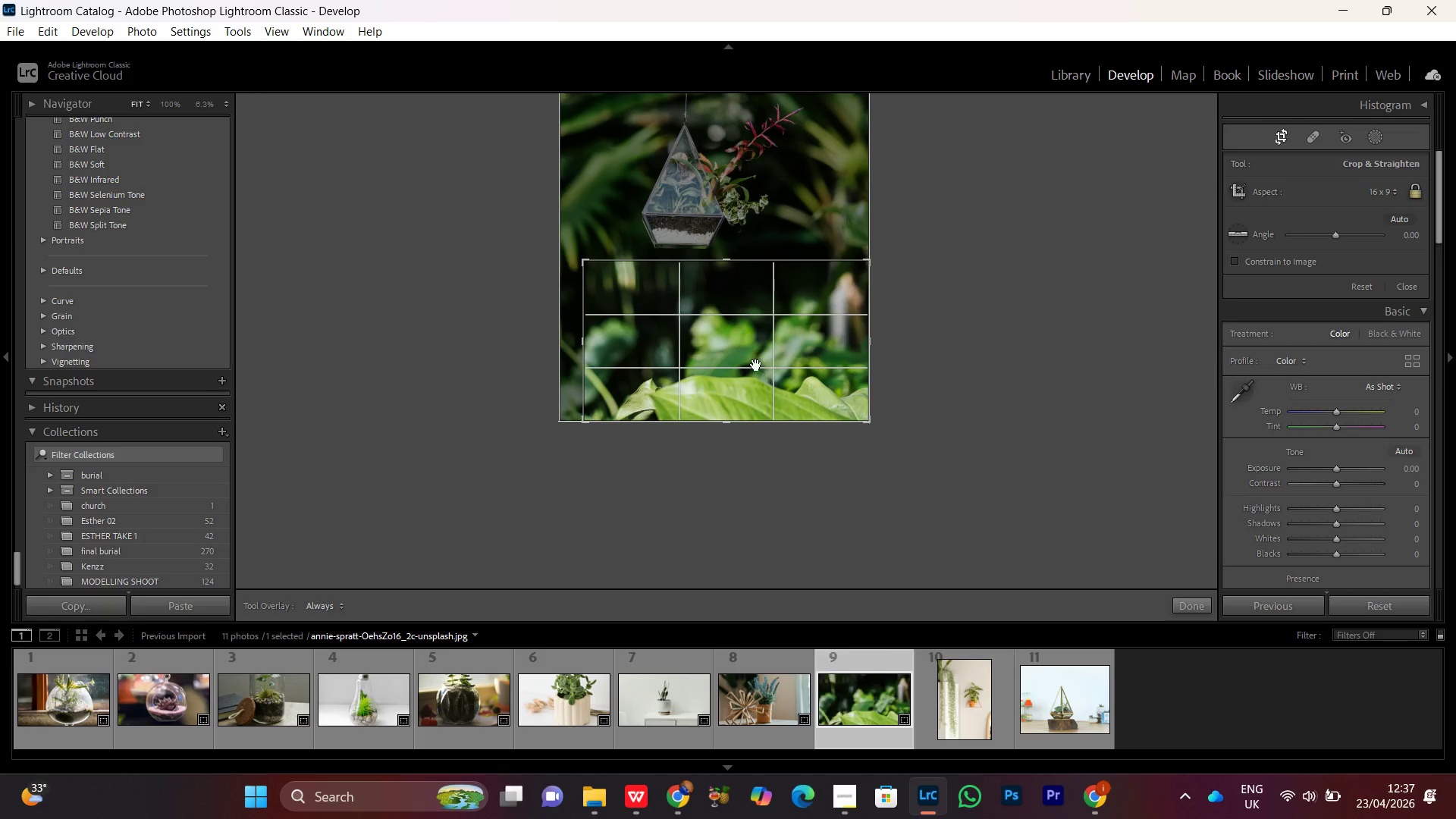 
left_click_drag(start_coordinate=[756, 365], to_coordinate=[782, 504])
 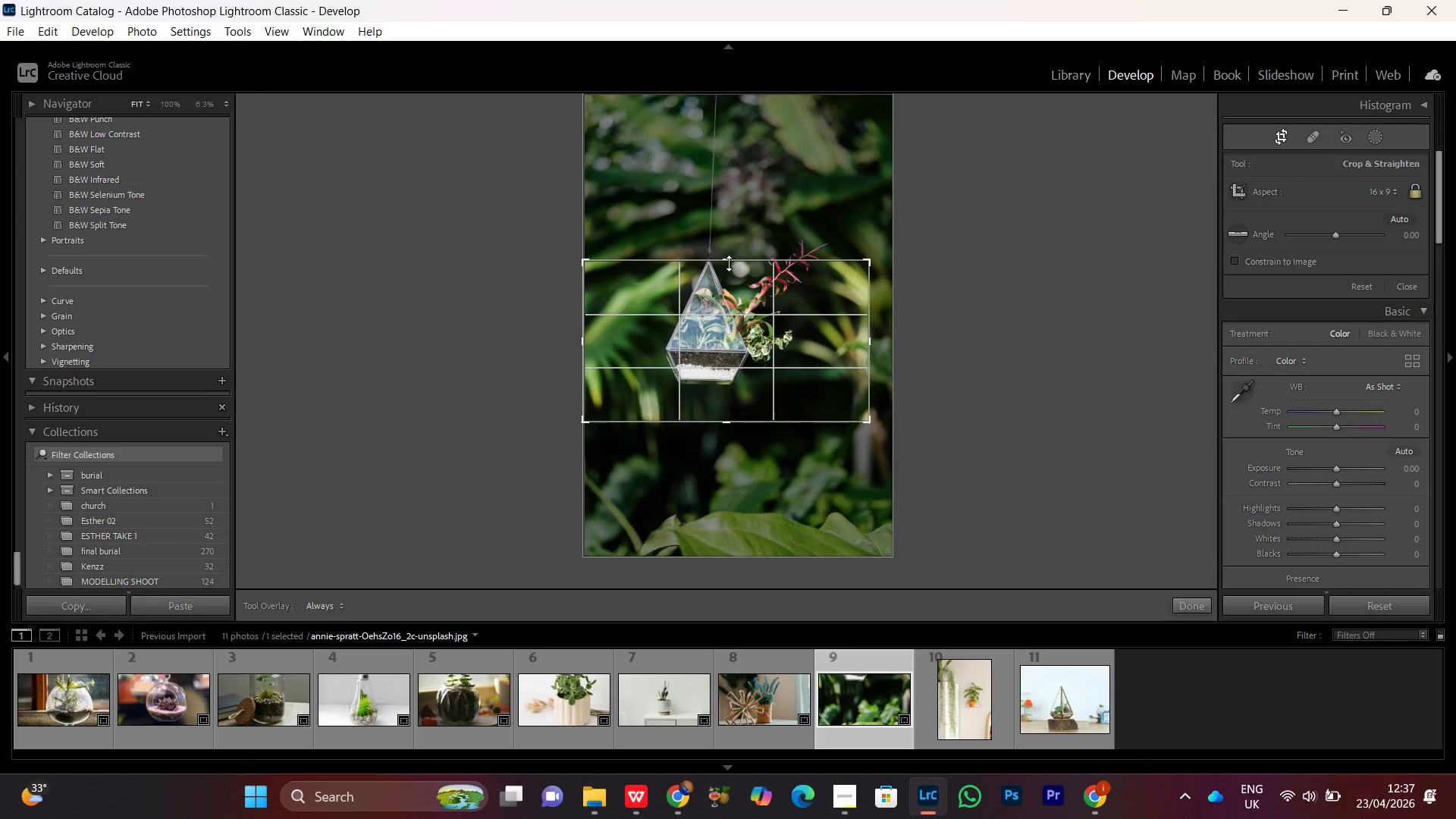 
left_click_drag(start_coordinate=[723, 260], to_coordinate=[720, 224])
 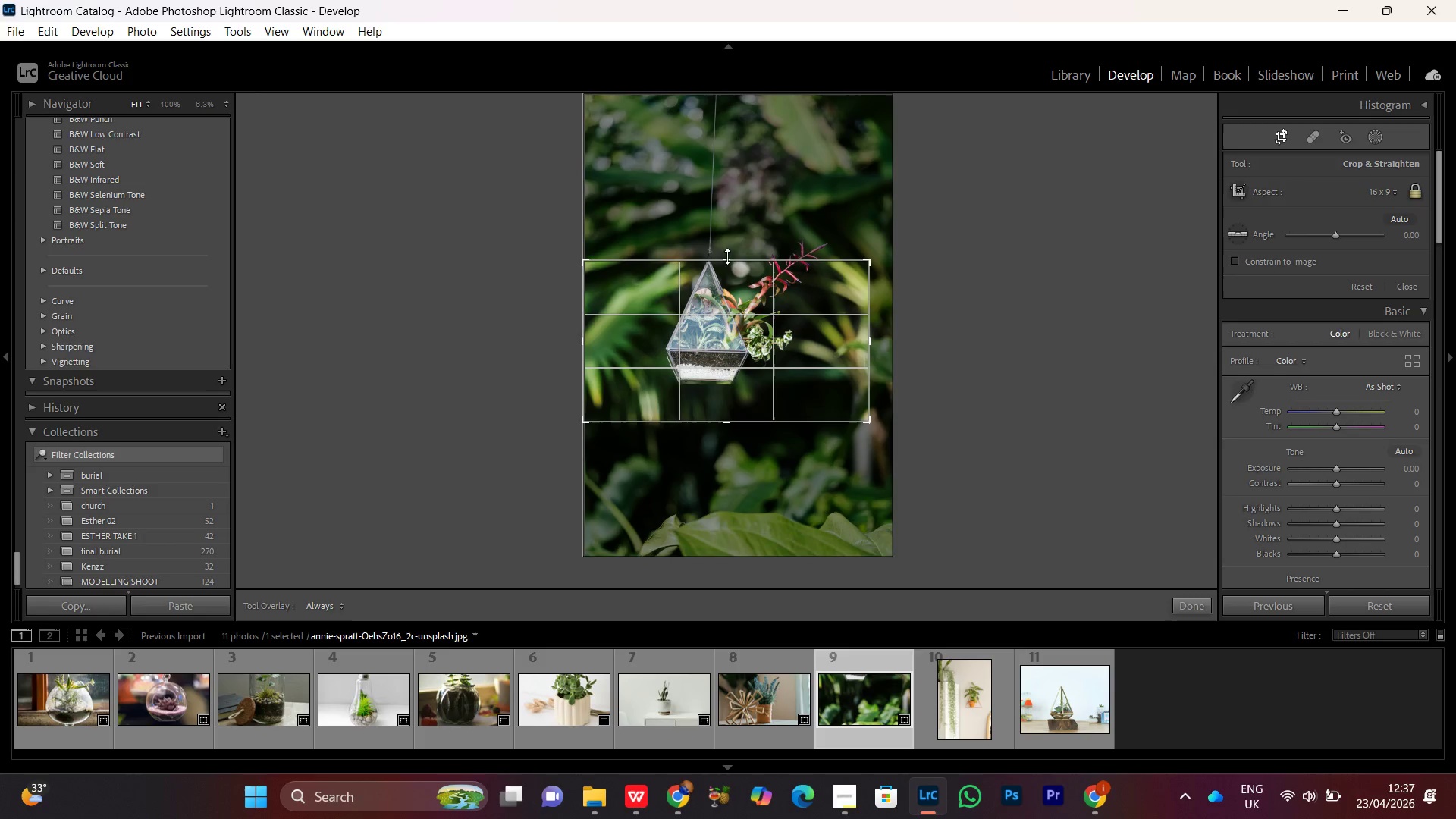 
left_click_drag(start_coordinate=[727, 262], to_coordinate=[740, 204])
 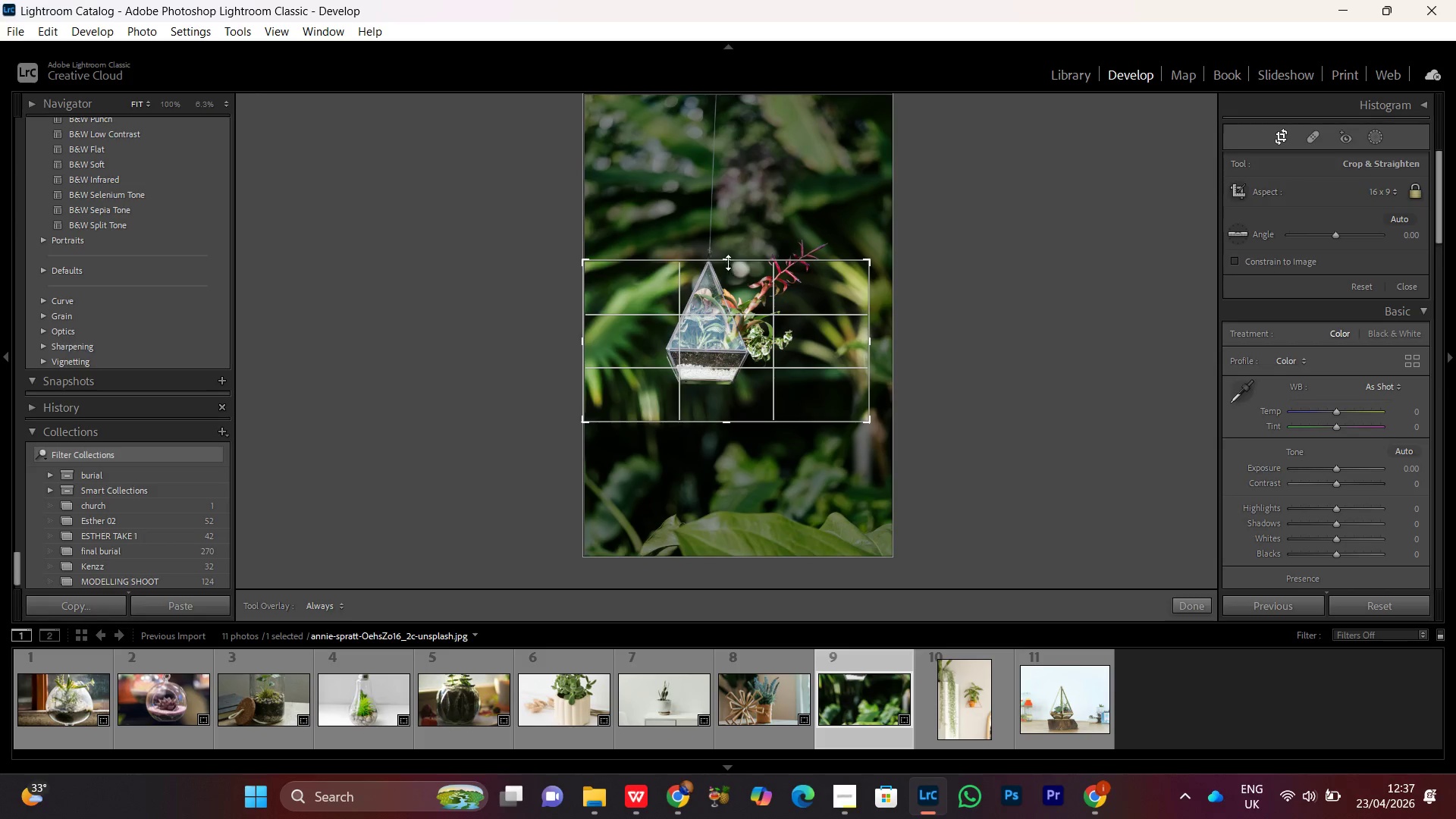 
left_click_drag(start_coordinate=[728, 262], to_coordinate=[733, 240])
 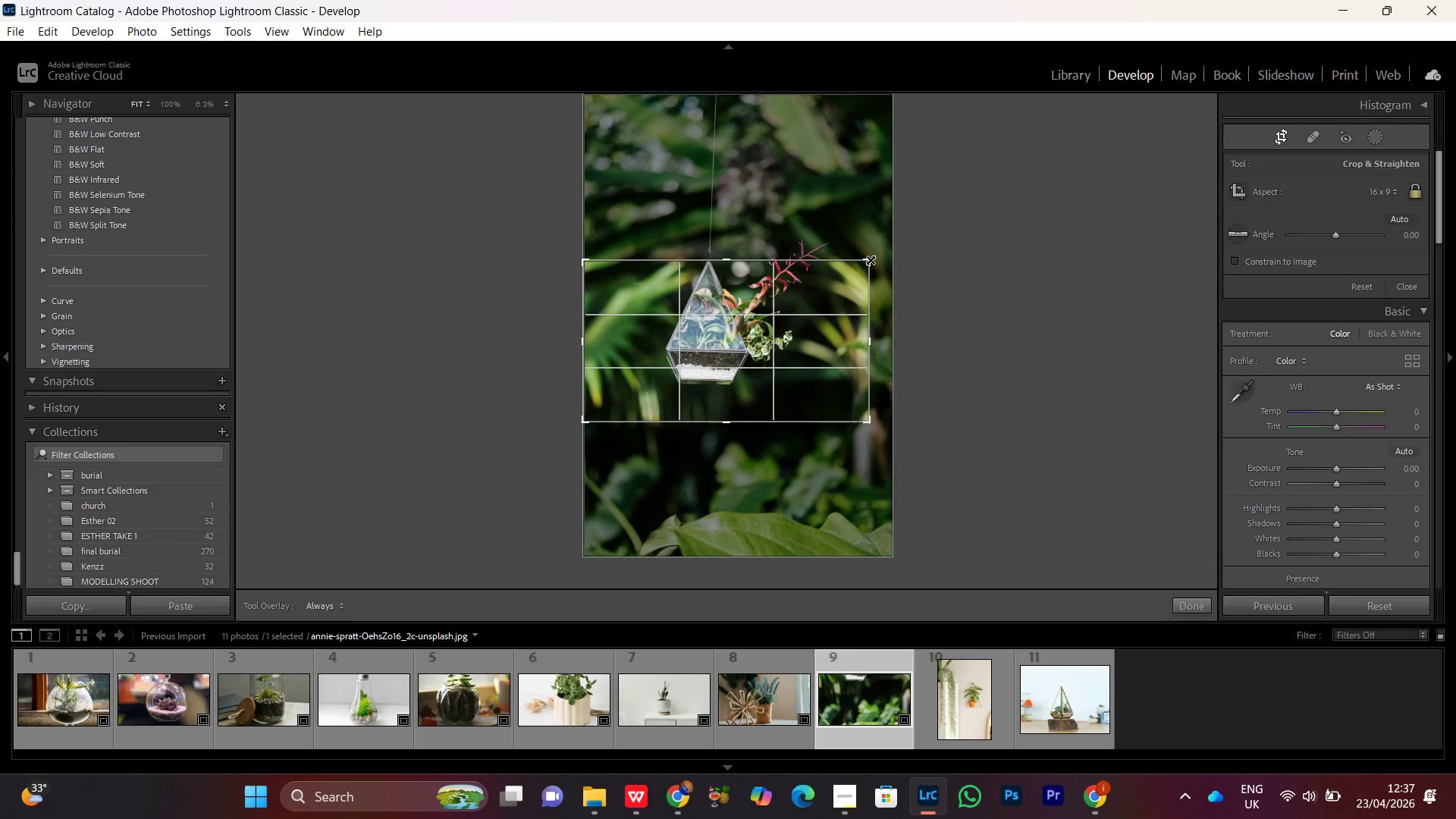 
left_click_drag(start_coordinate=[871, 260], to_coordinate=[934, 215])
 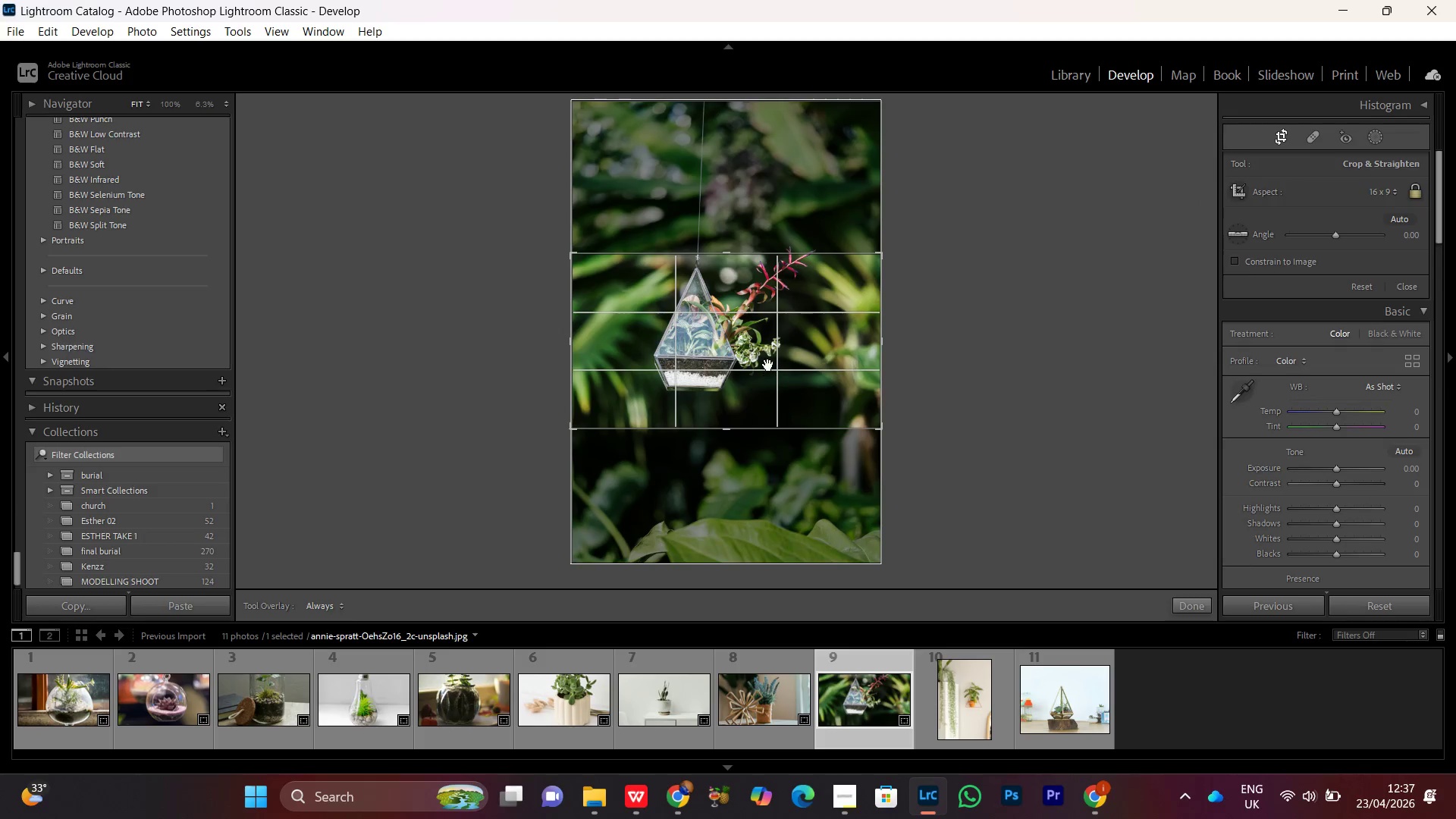 
left_click_drag(start_coordinate=[768, 365], to_coordinate=[773, 391])
 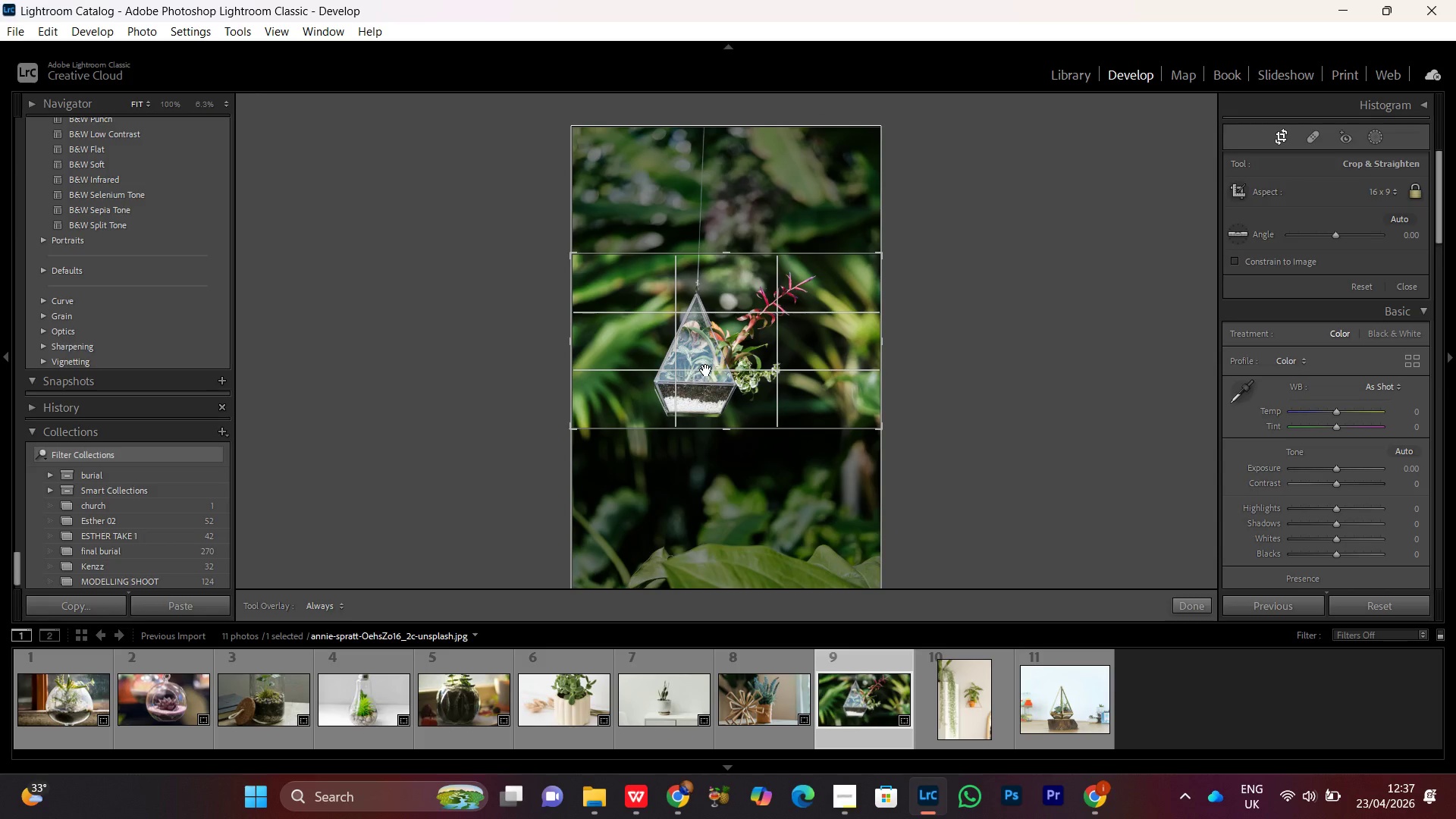 
double_click([706, 370])
 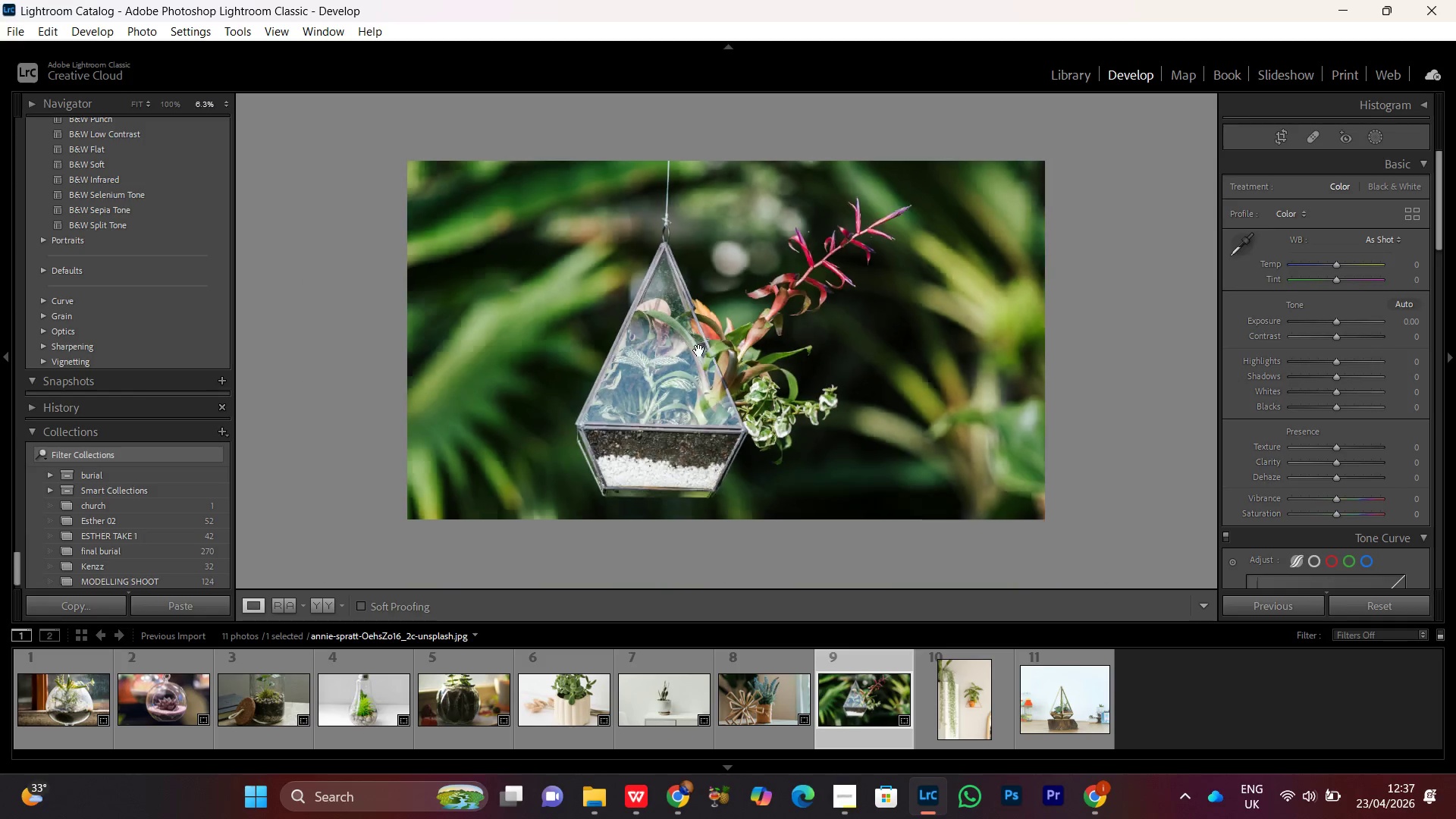 
double_click([699, 350])
 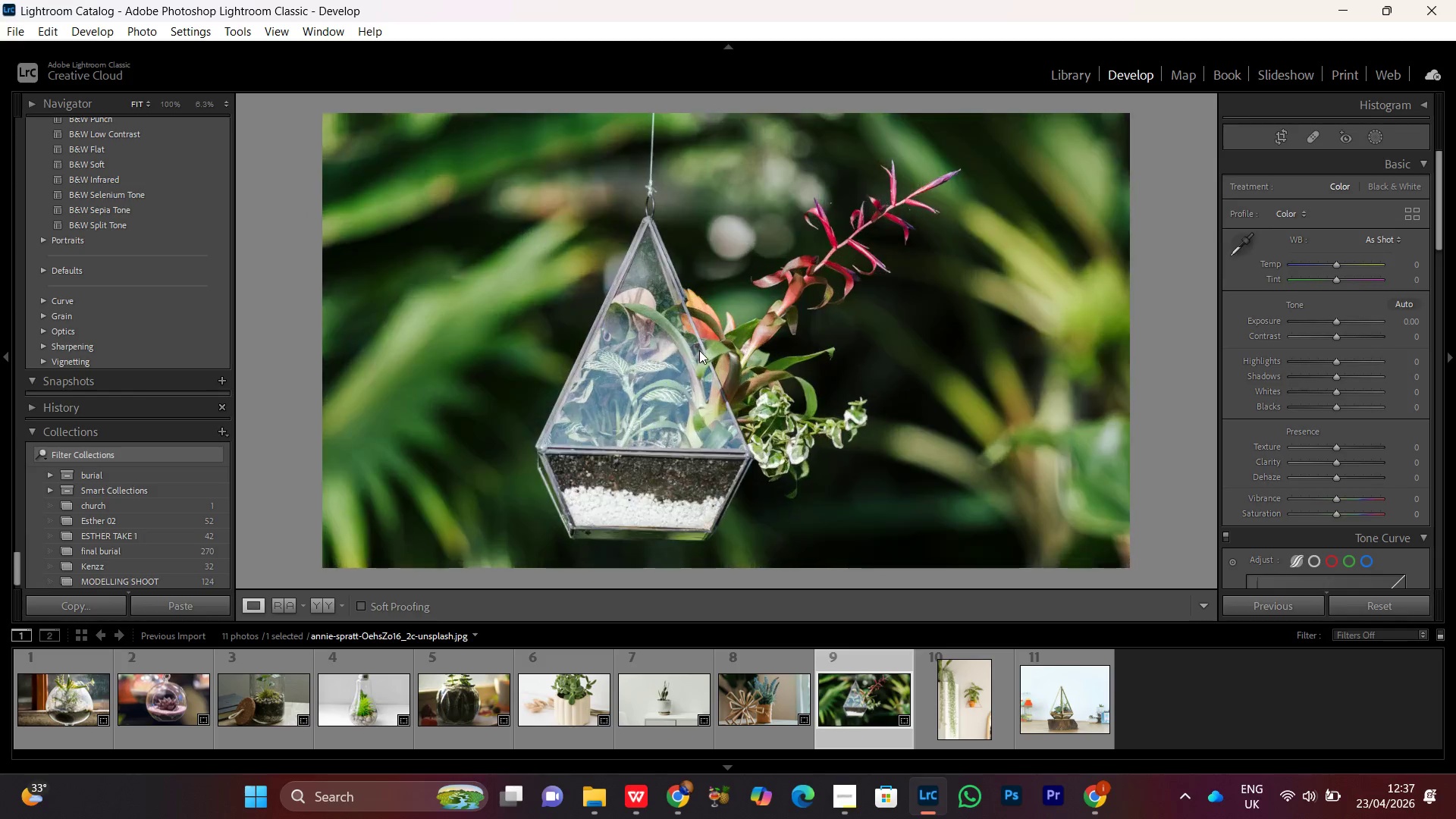 
triple_click([699, 350])
 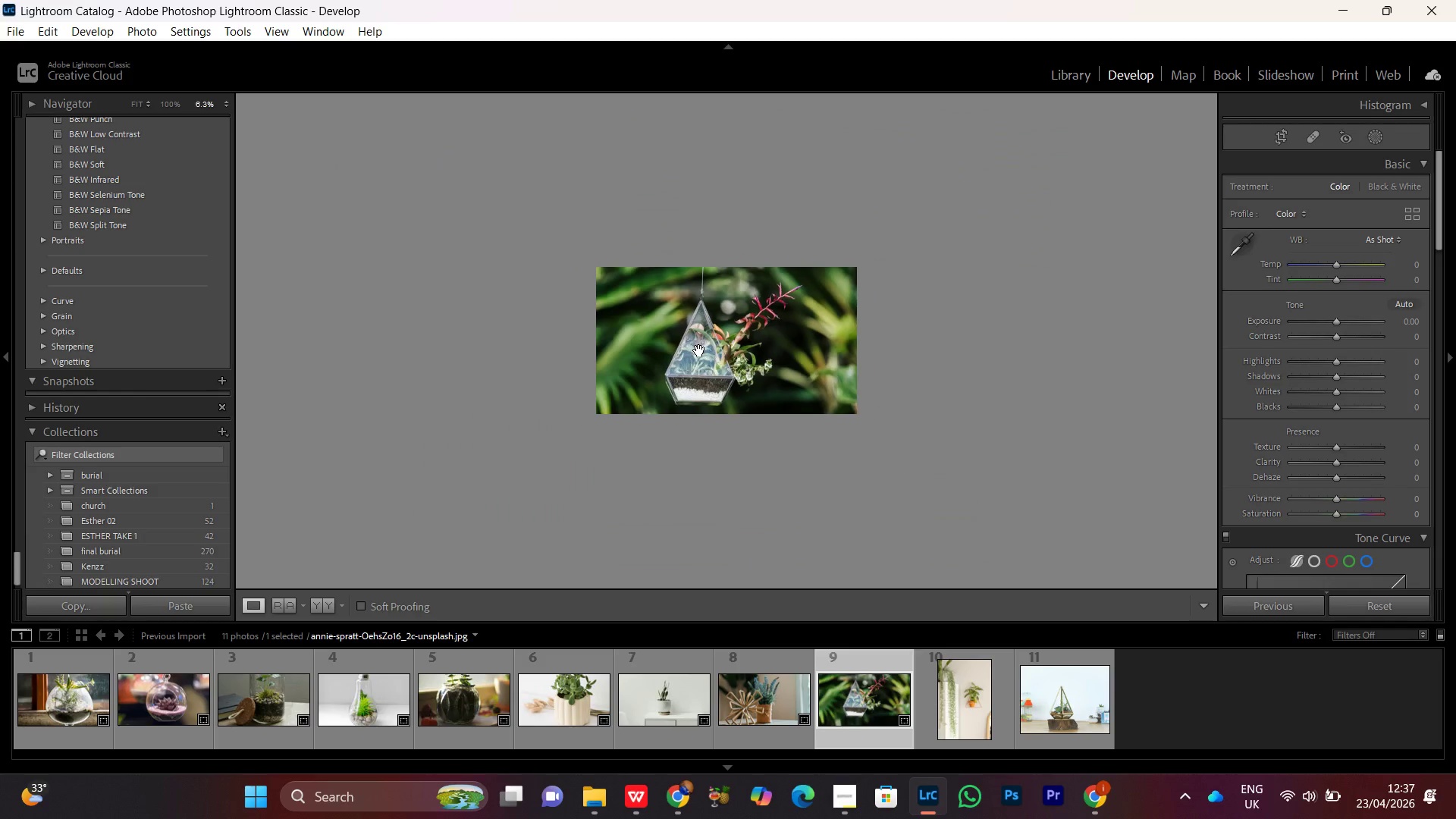 
triple_click([699, 350])
 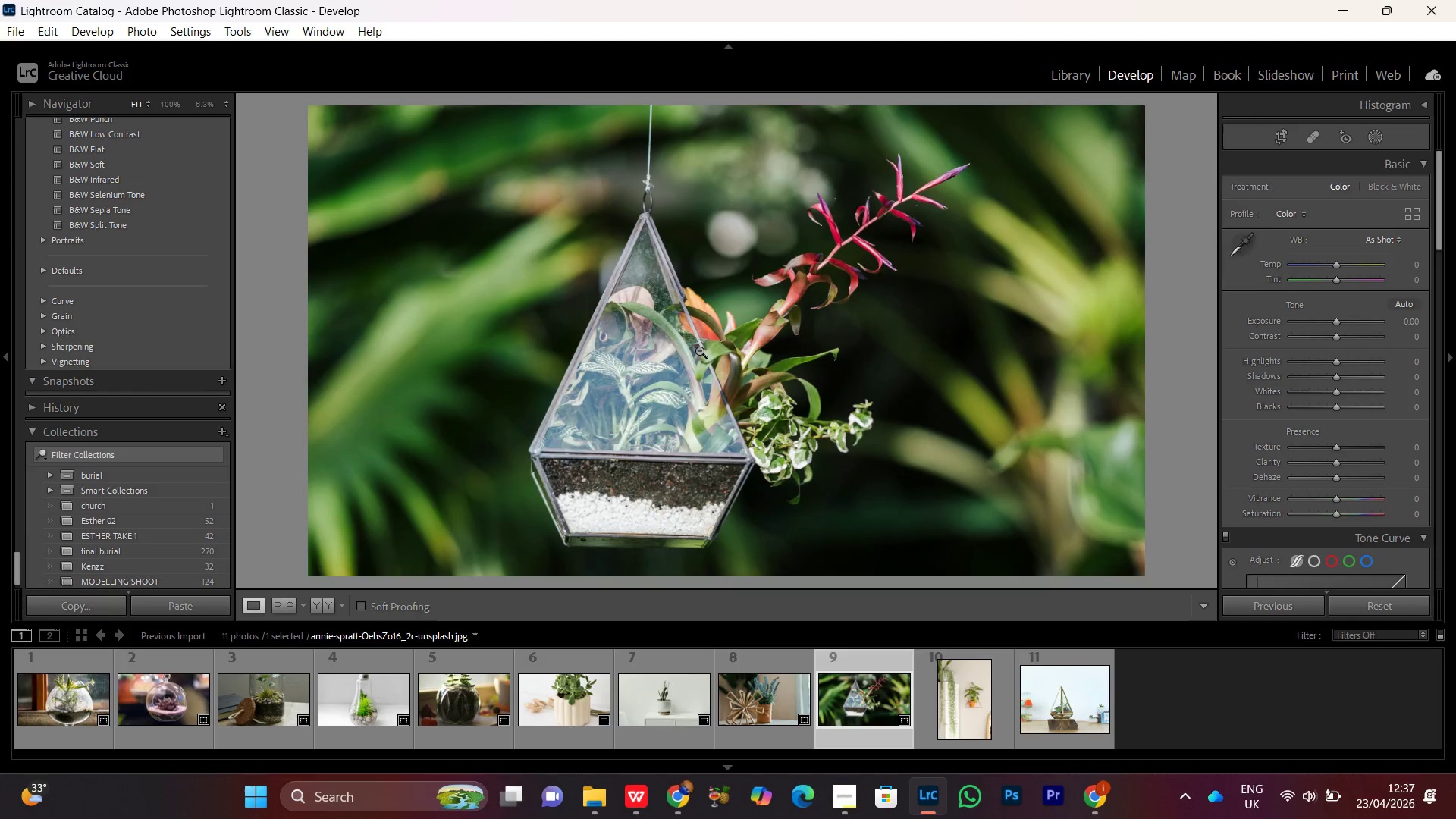 
triple_click([699, 350])
 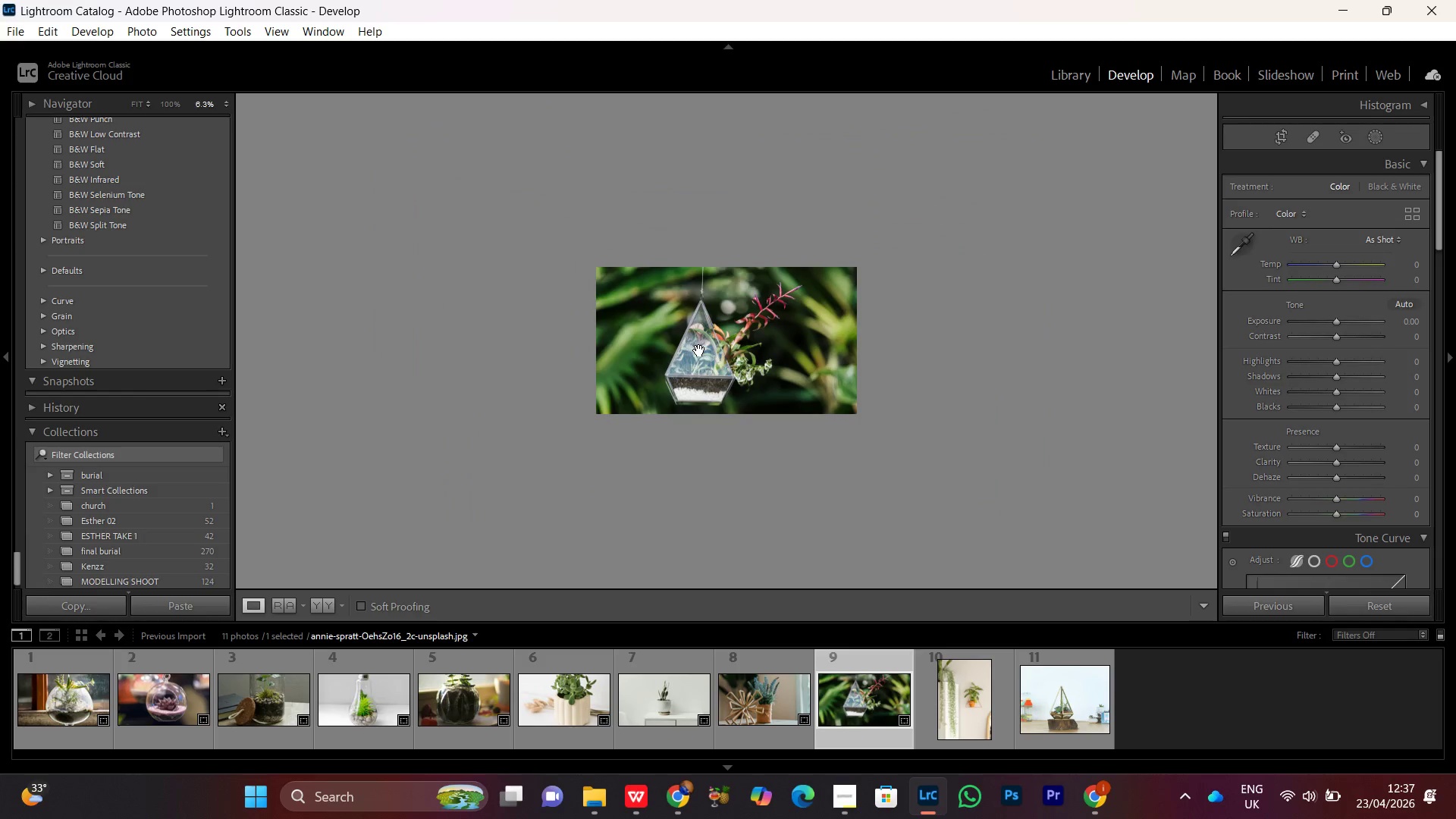 
triple_click([699, 350])
 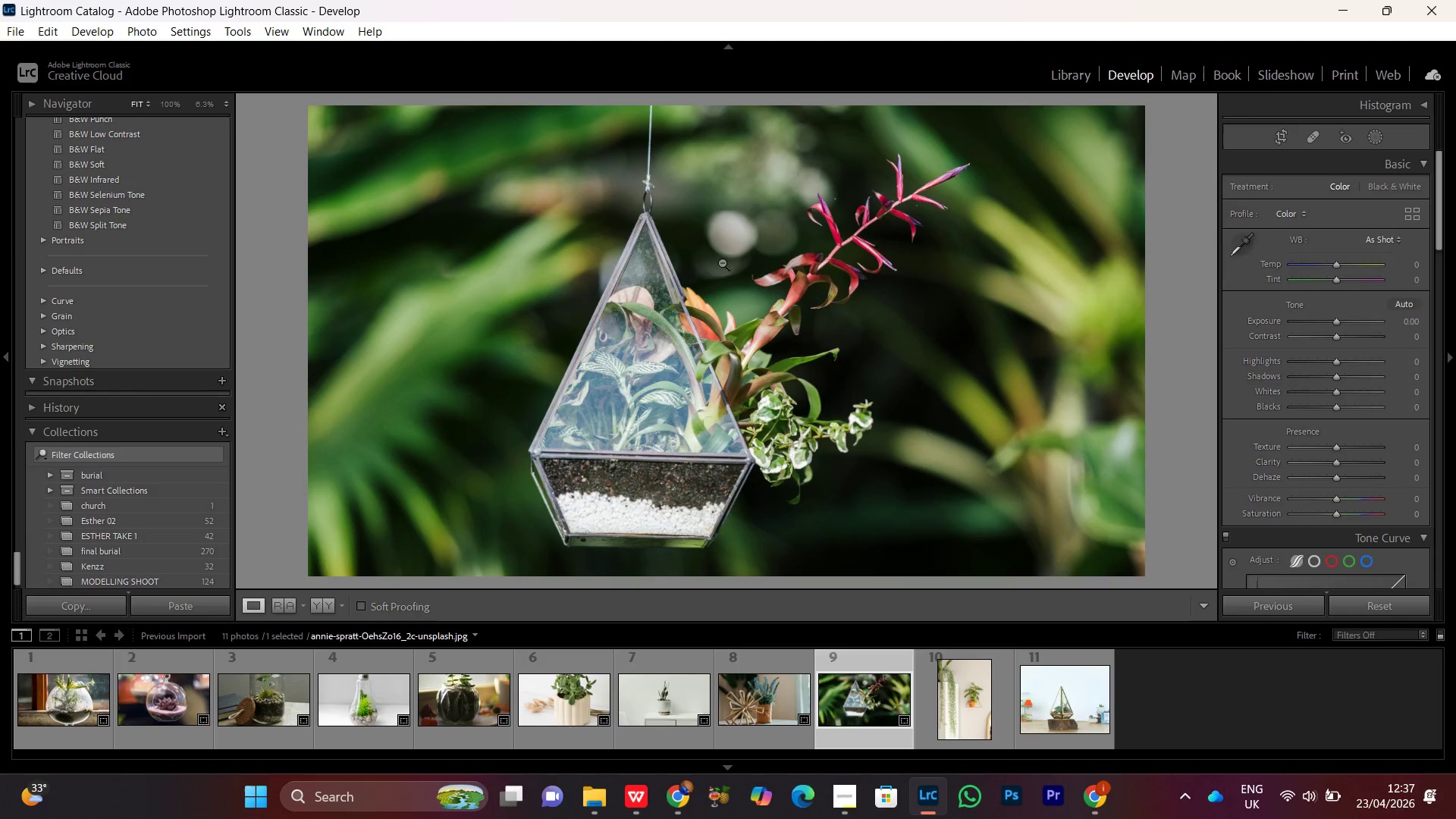 
left_click([708, 260])
 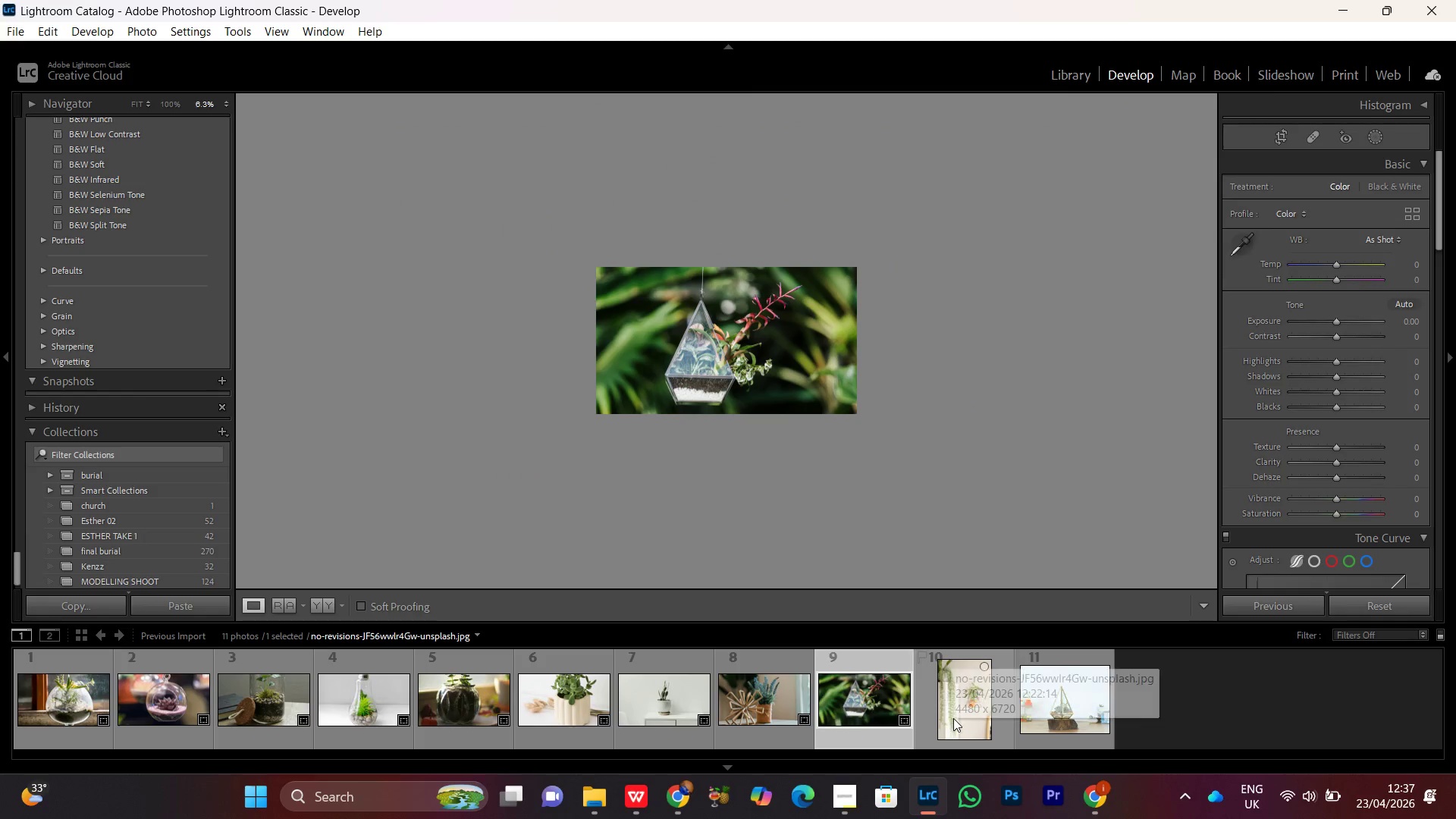 
double_click([953, 718])
 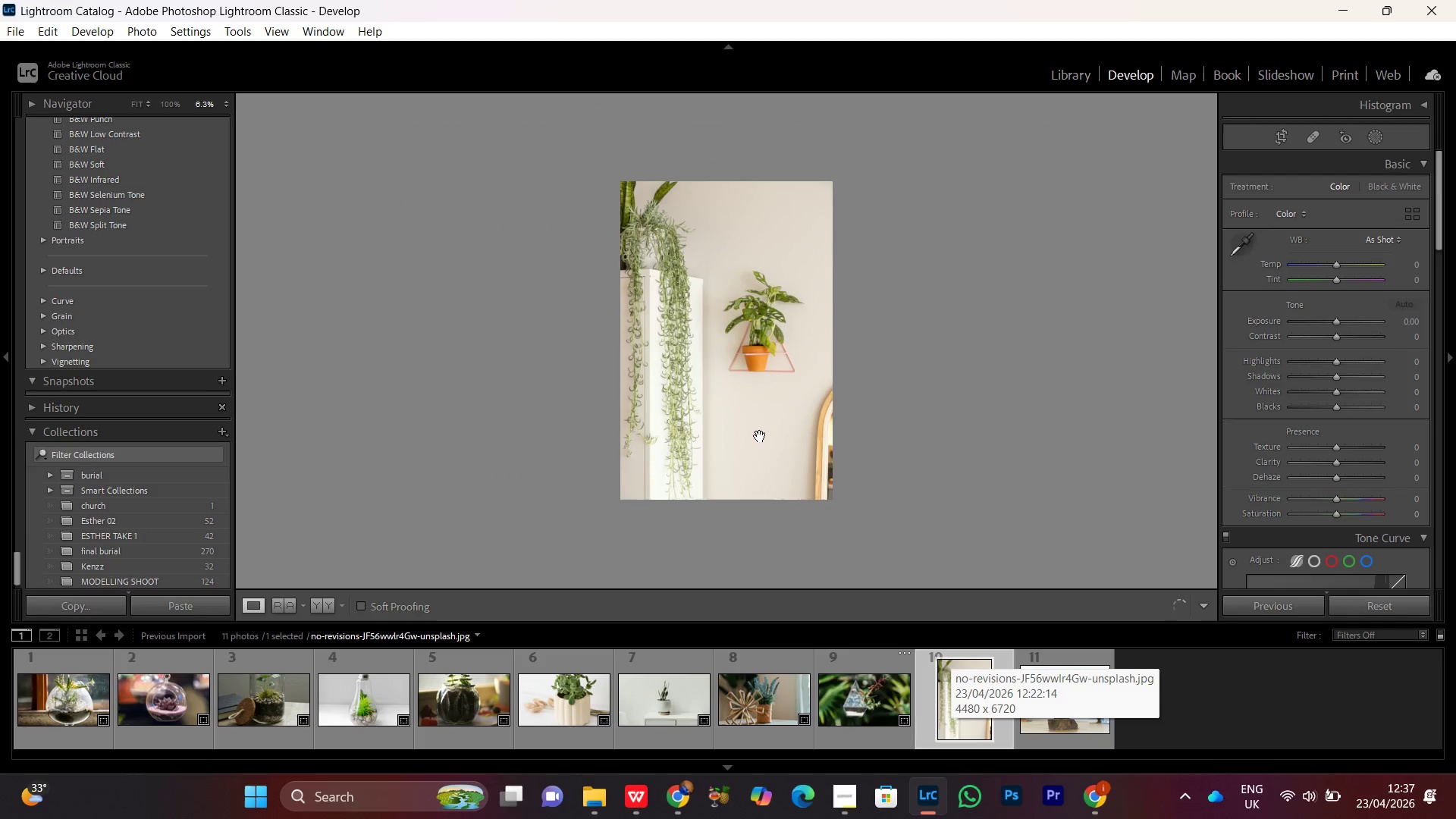 
left_click([765, 334])
 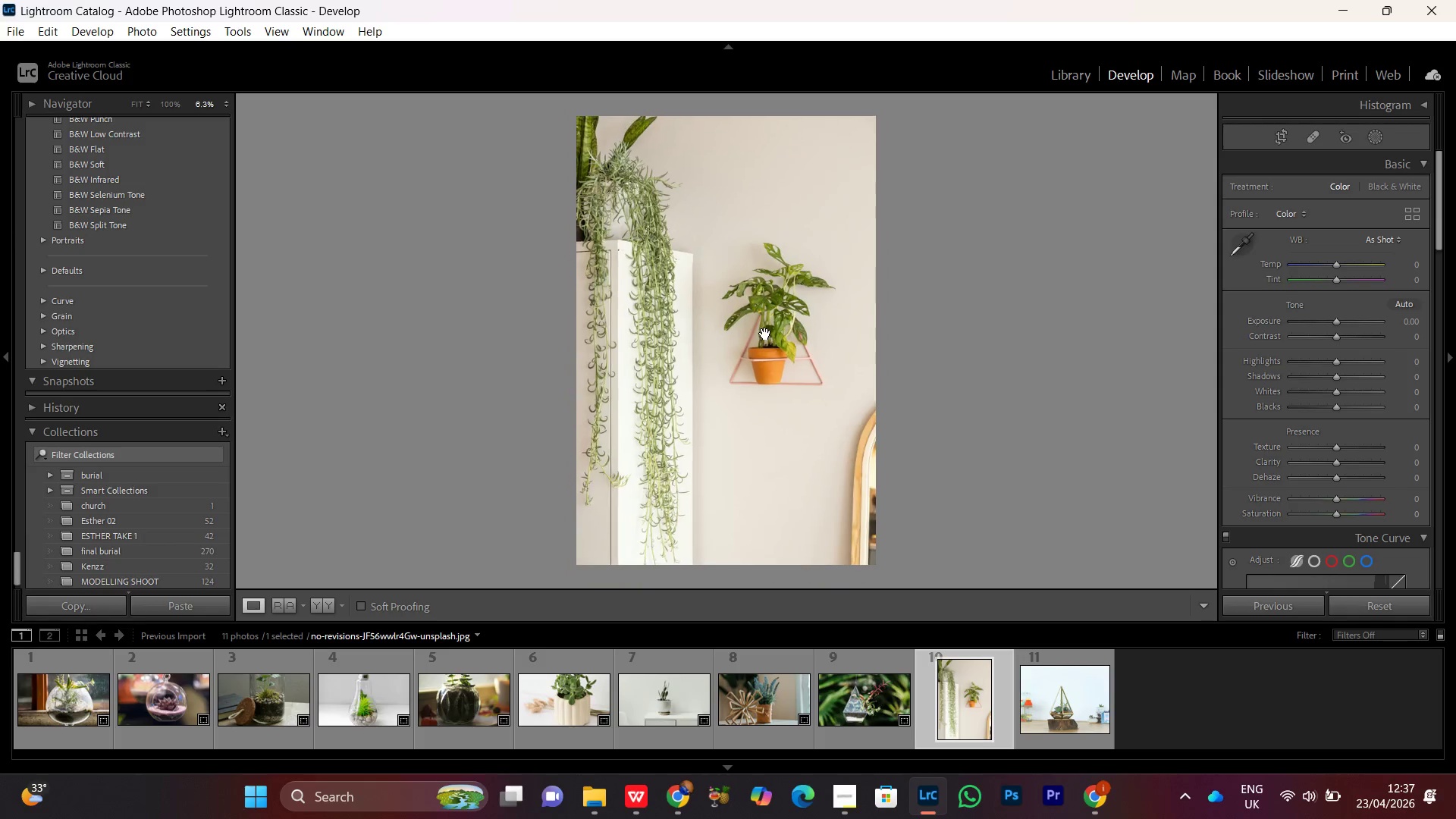 
double_click([765, 334])
 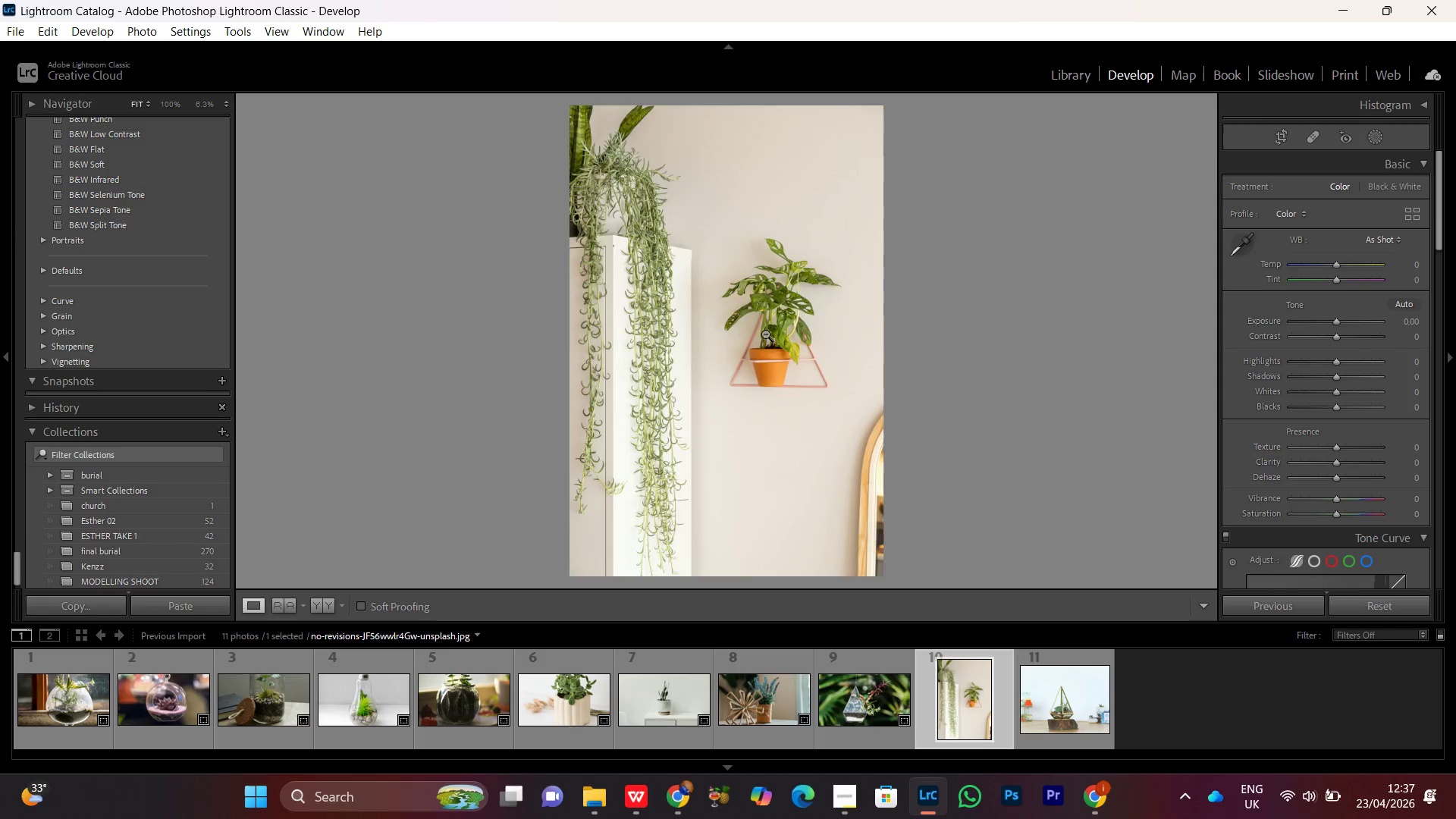 
key(R)
 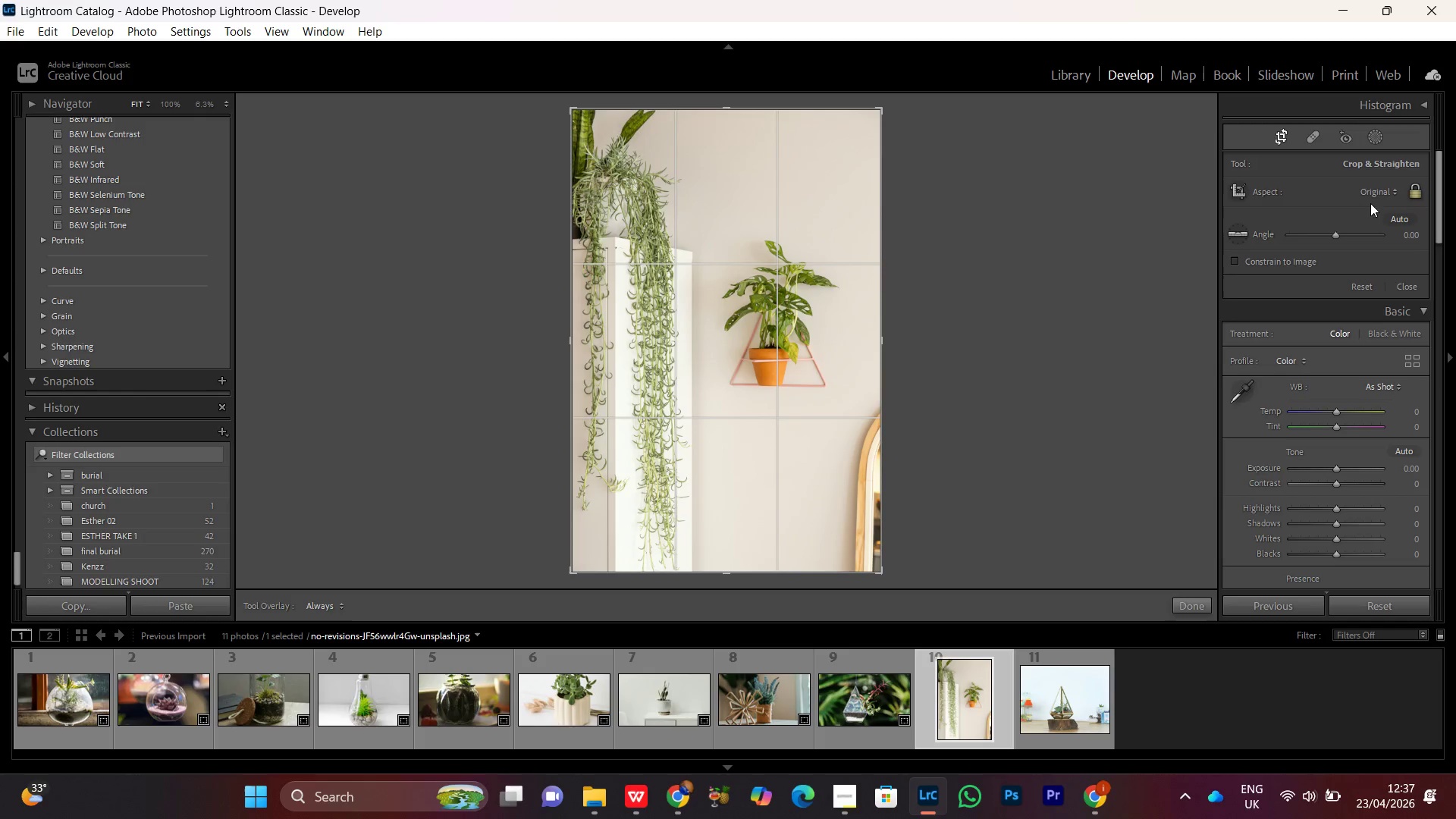 
left_click([1379, 195])
 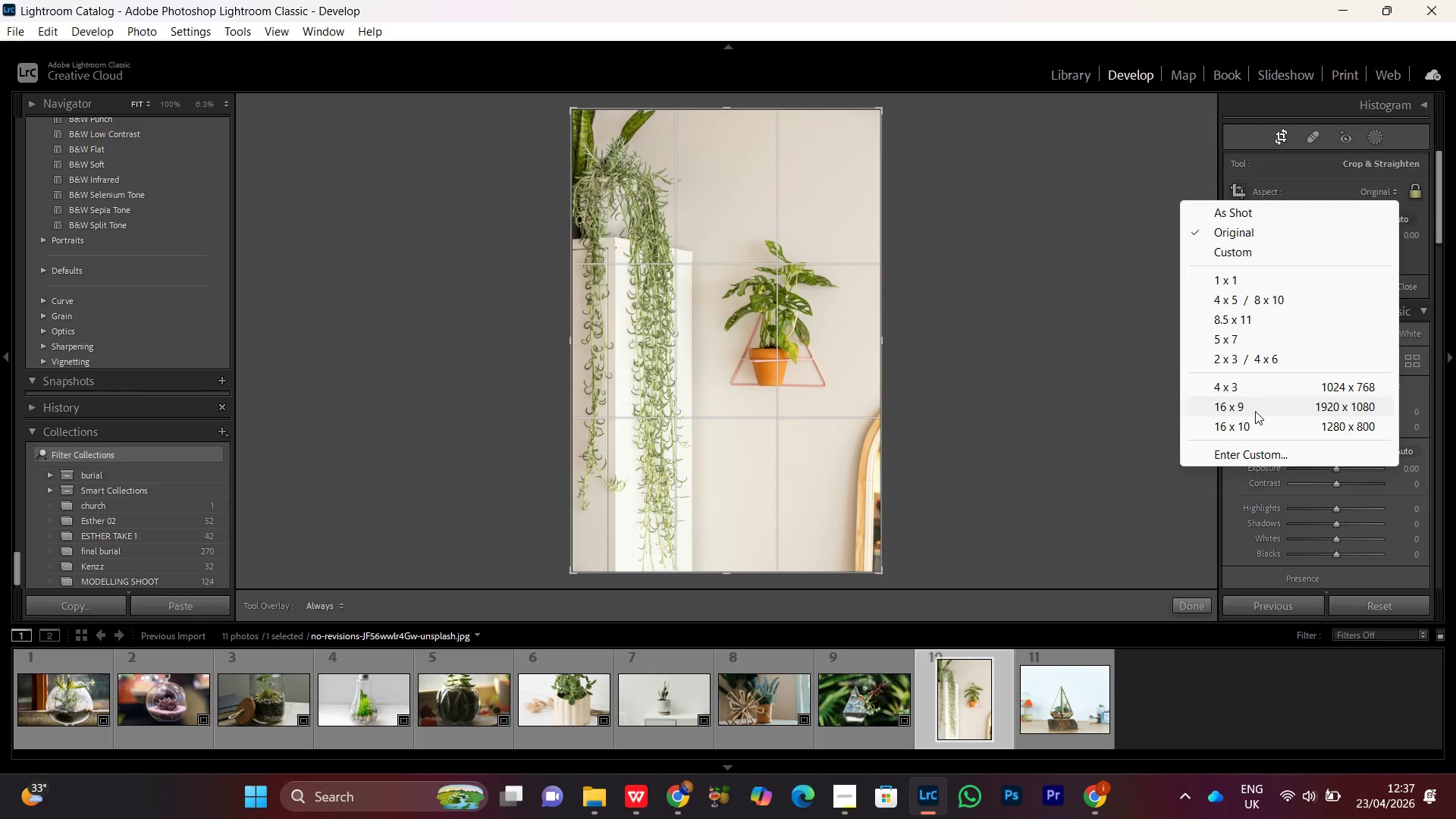 
left_click([1247, 410])
 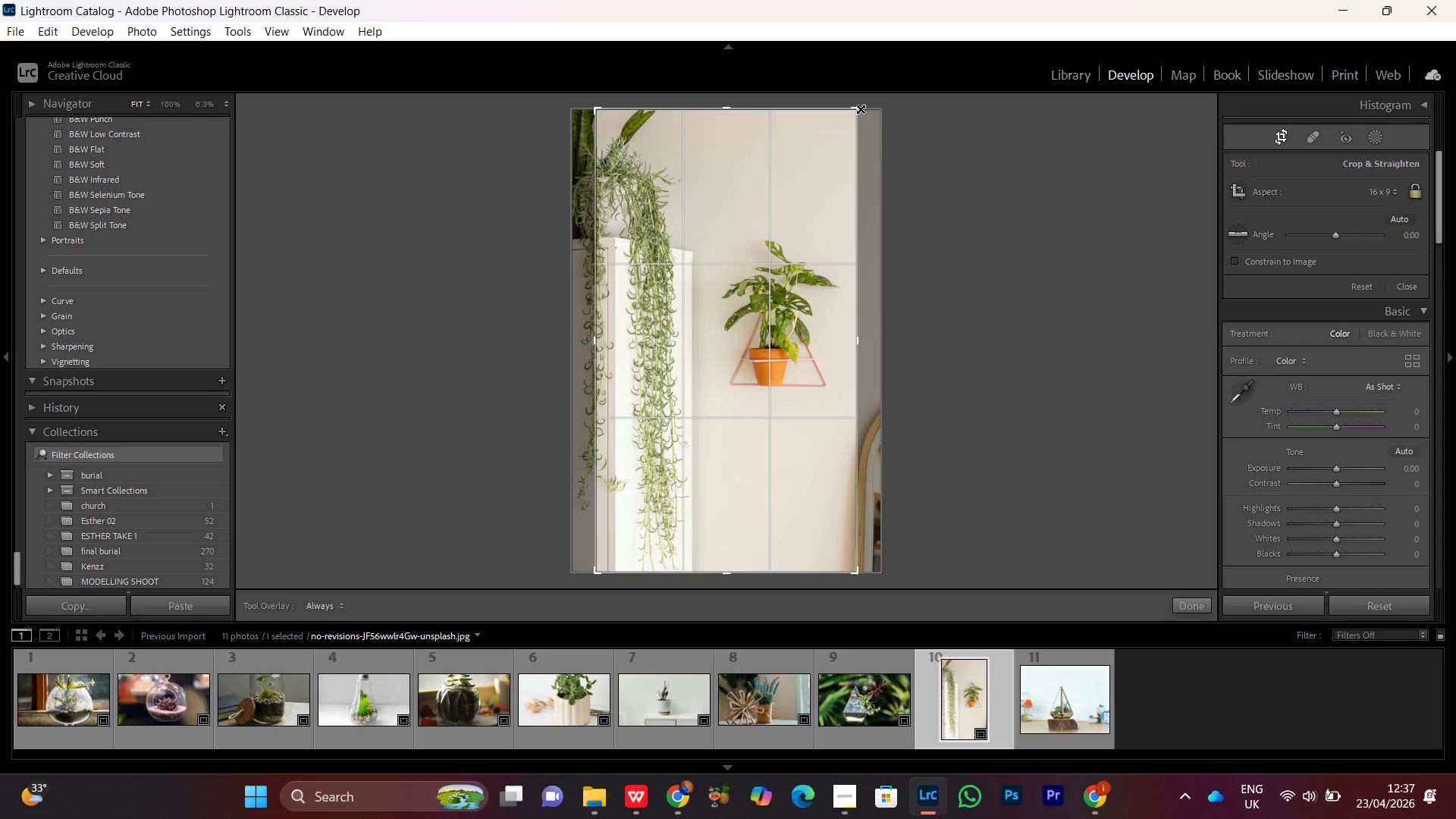 
left_click_drag(start_coordinate=[859, 109], to_coordinate=[932, 247])
 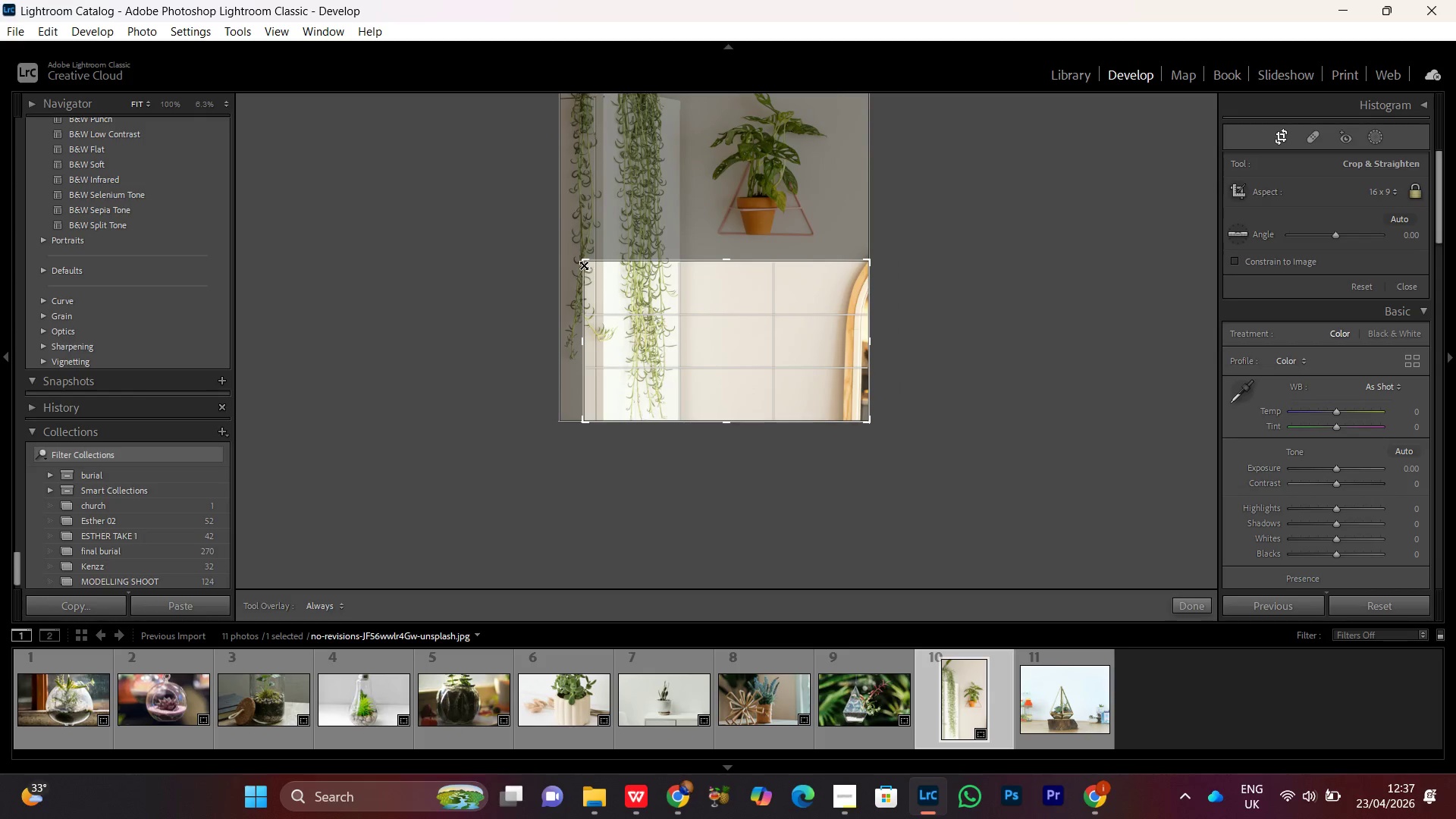 
left_click_drag(start_coordinate=[582, 265], to_coordinate=[530, 197])
 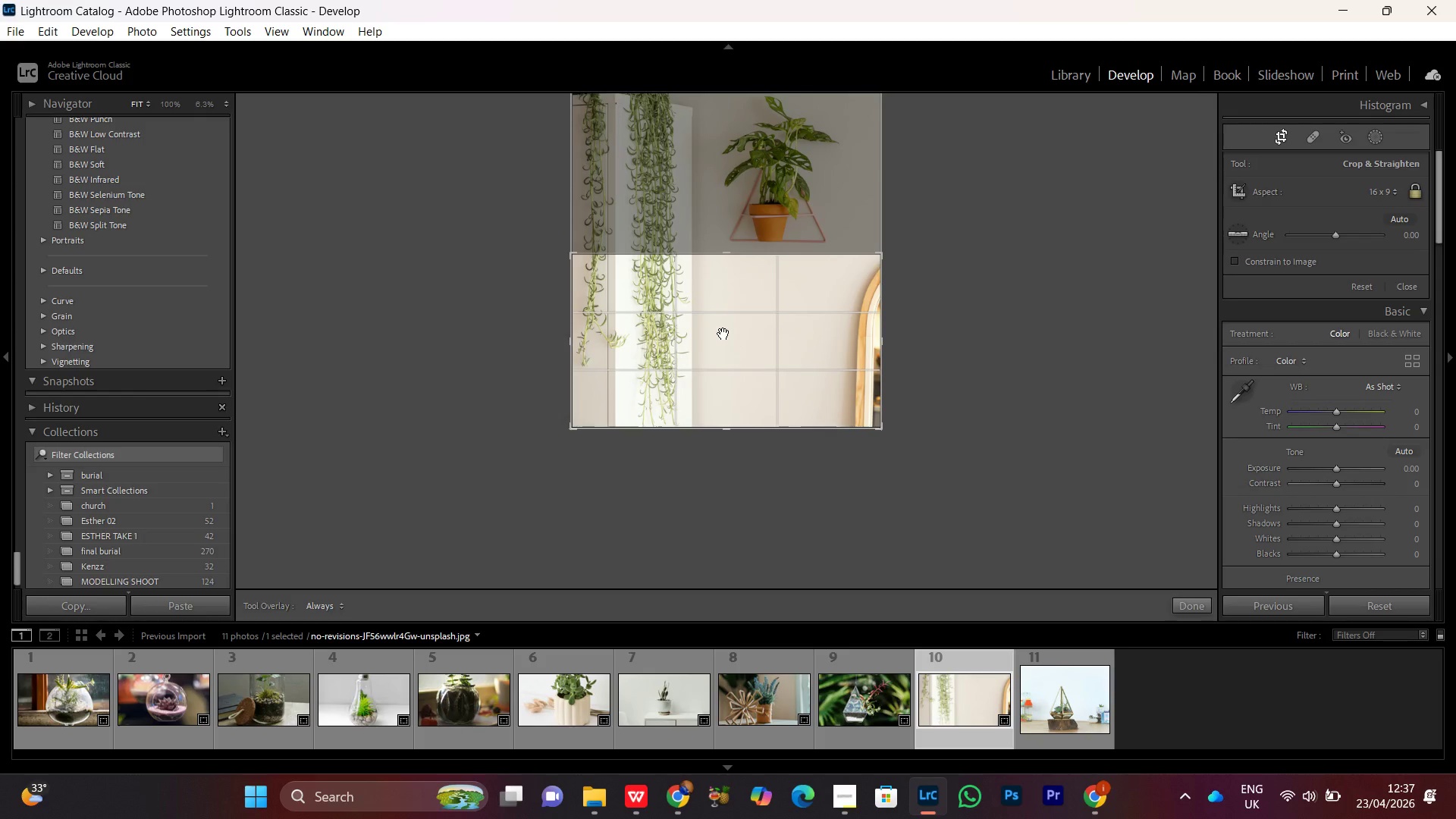 
left_click_drag(start_coordinate=[768, 330], to_coordinate=[778, 475])
 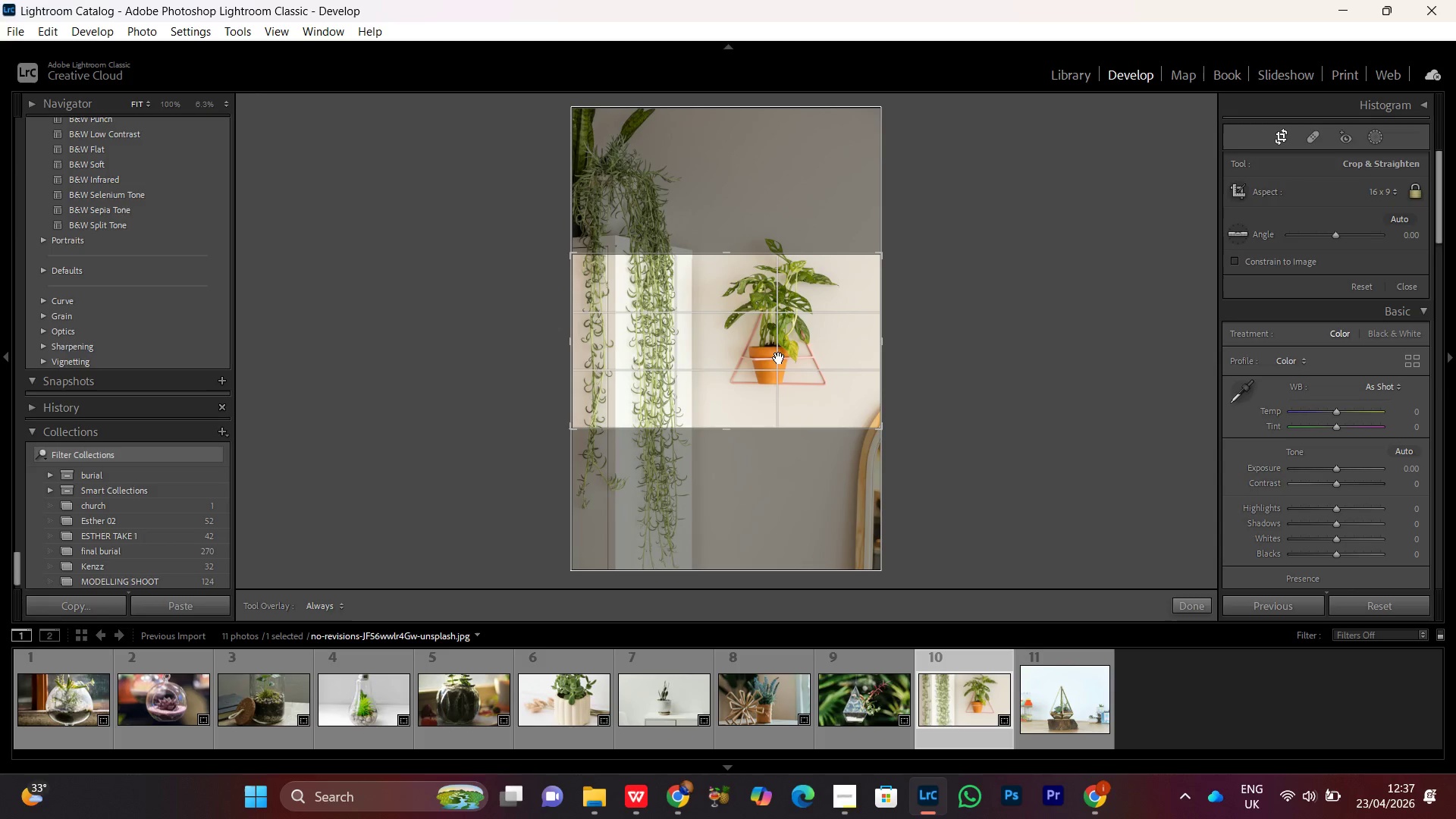 
left_click_drag(start_coordinate=[779, 358], to_coordinate=[786, 373])
 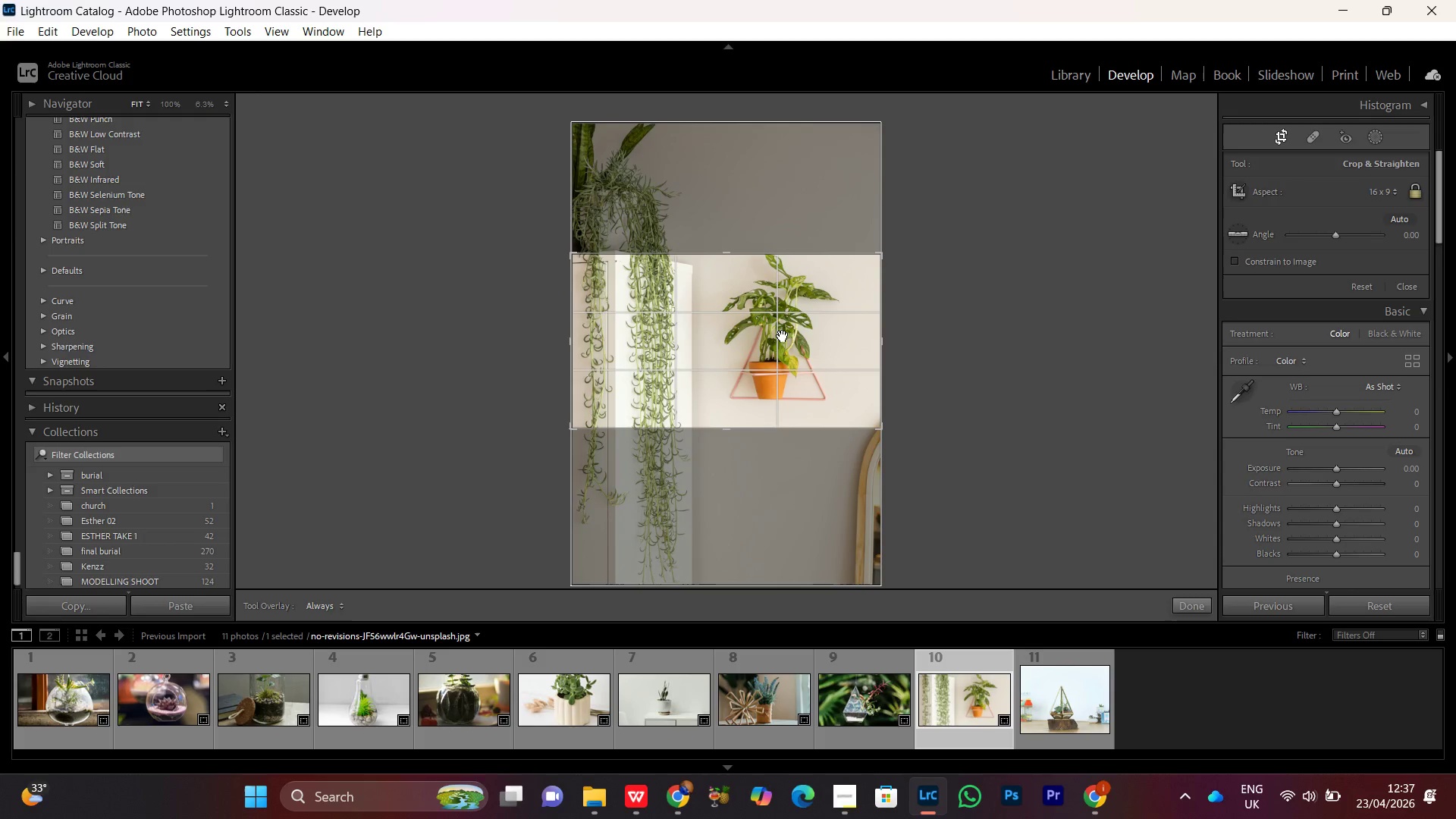 
left_click_drag(start_coordinate=[783, 334], to_coordinate=[785, 349])
 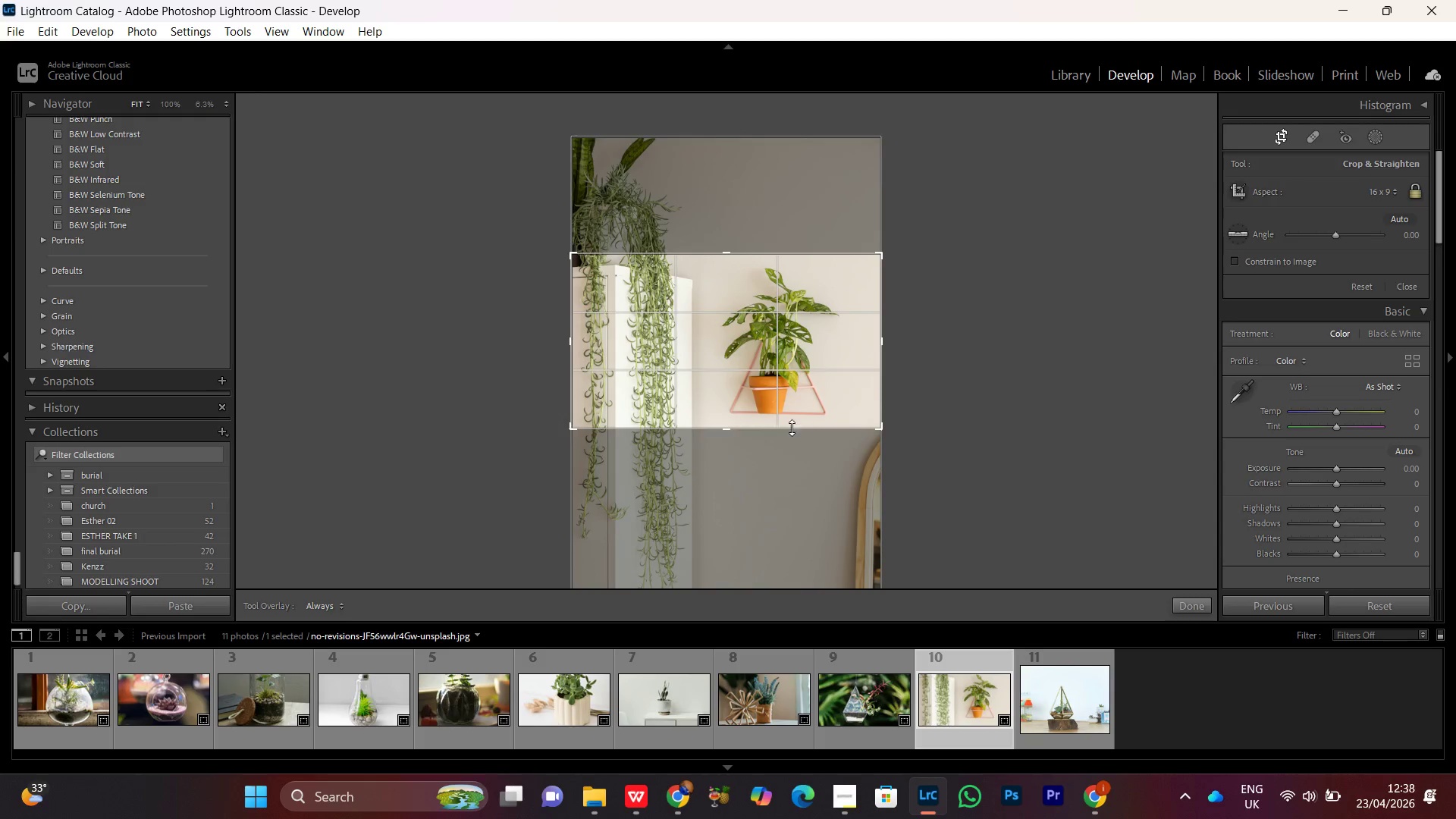 
left_click([795, 362])
 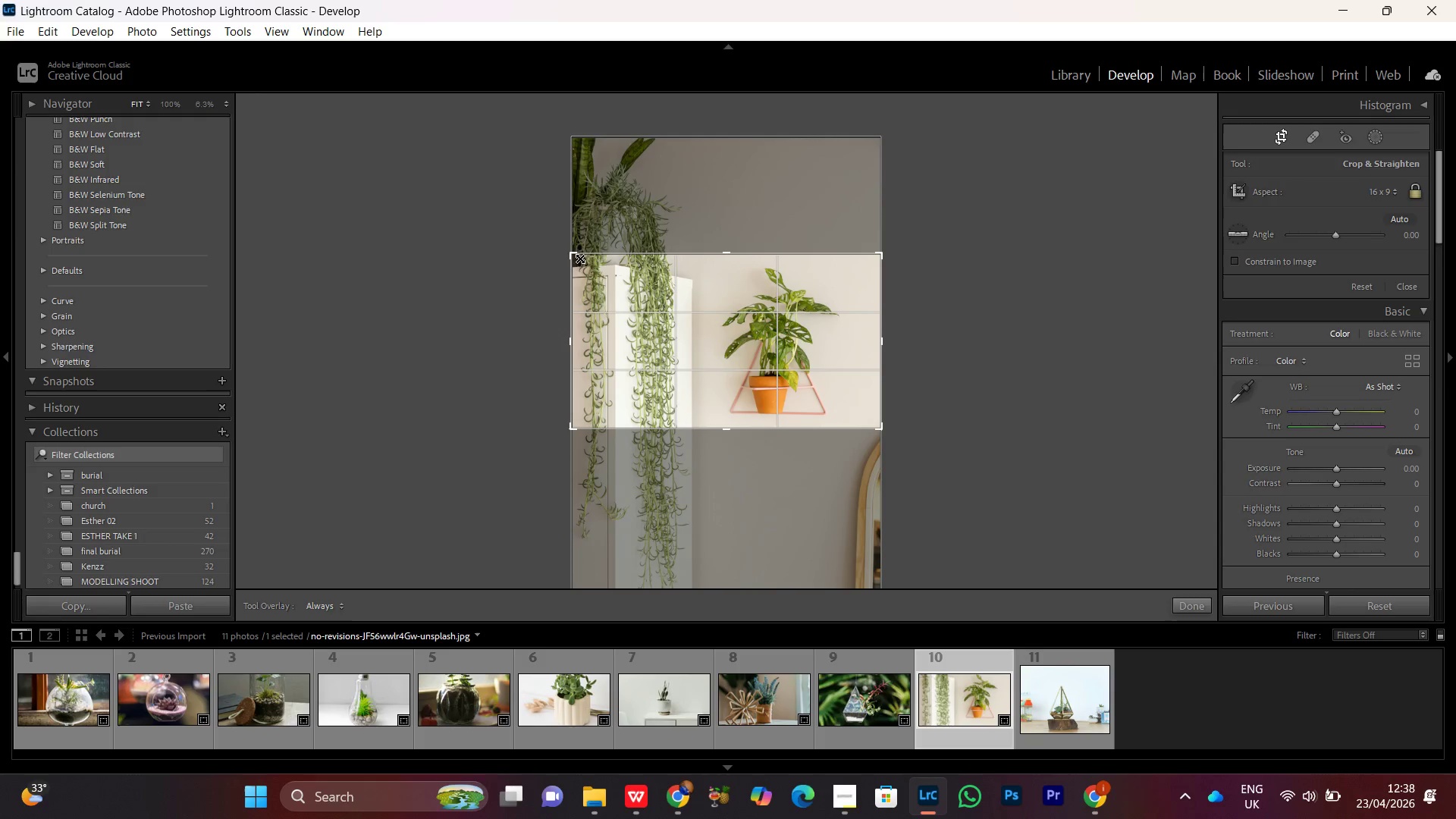 
left_click_drag(start_coordinate=[574, 256], to_coordinate=[601, 254])
 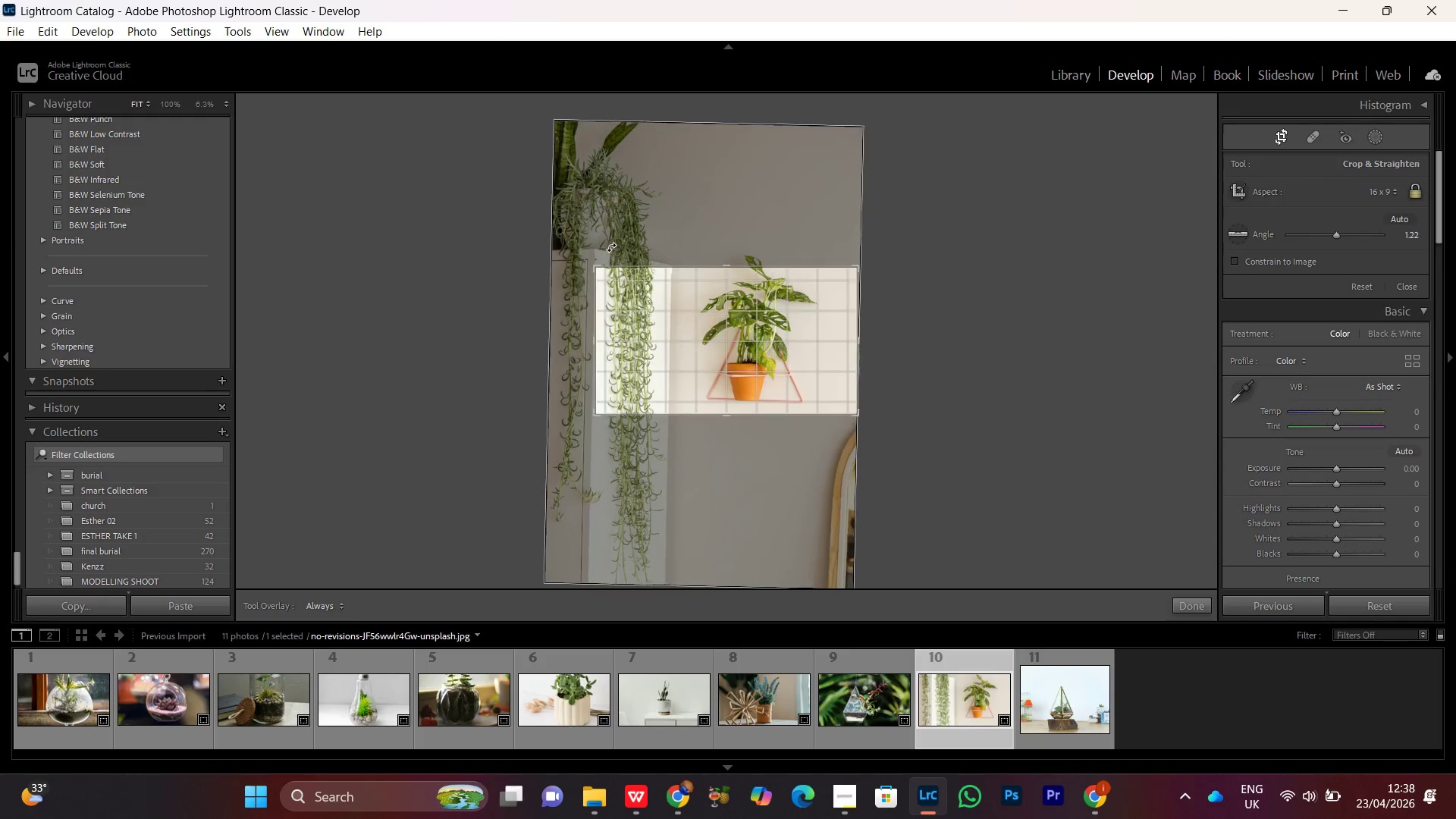 
left_click_drag(start_coordinate=[607, 250], to_coordinate=[614, 246])
 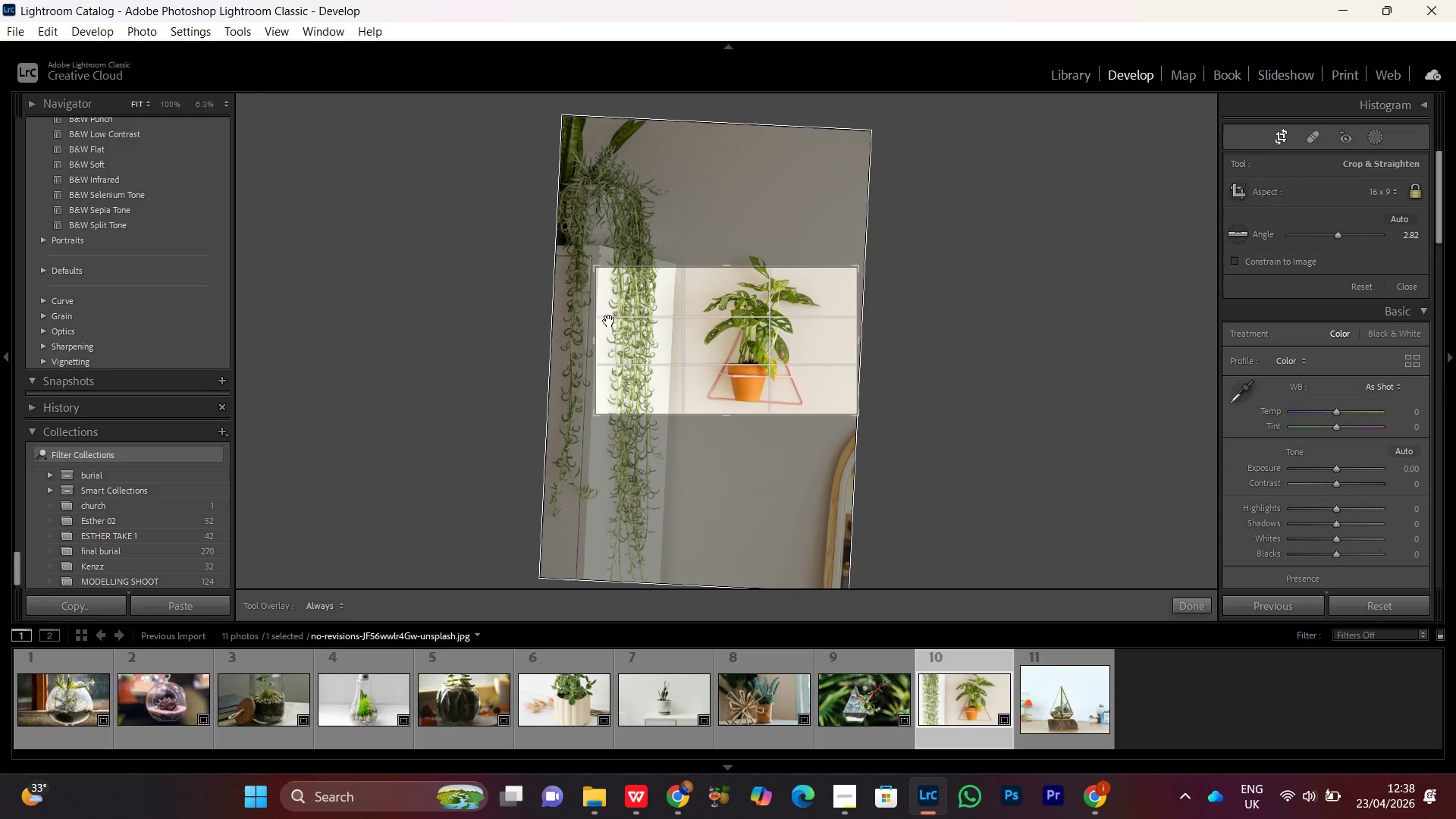 
key(Control+Z)
 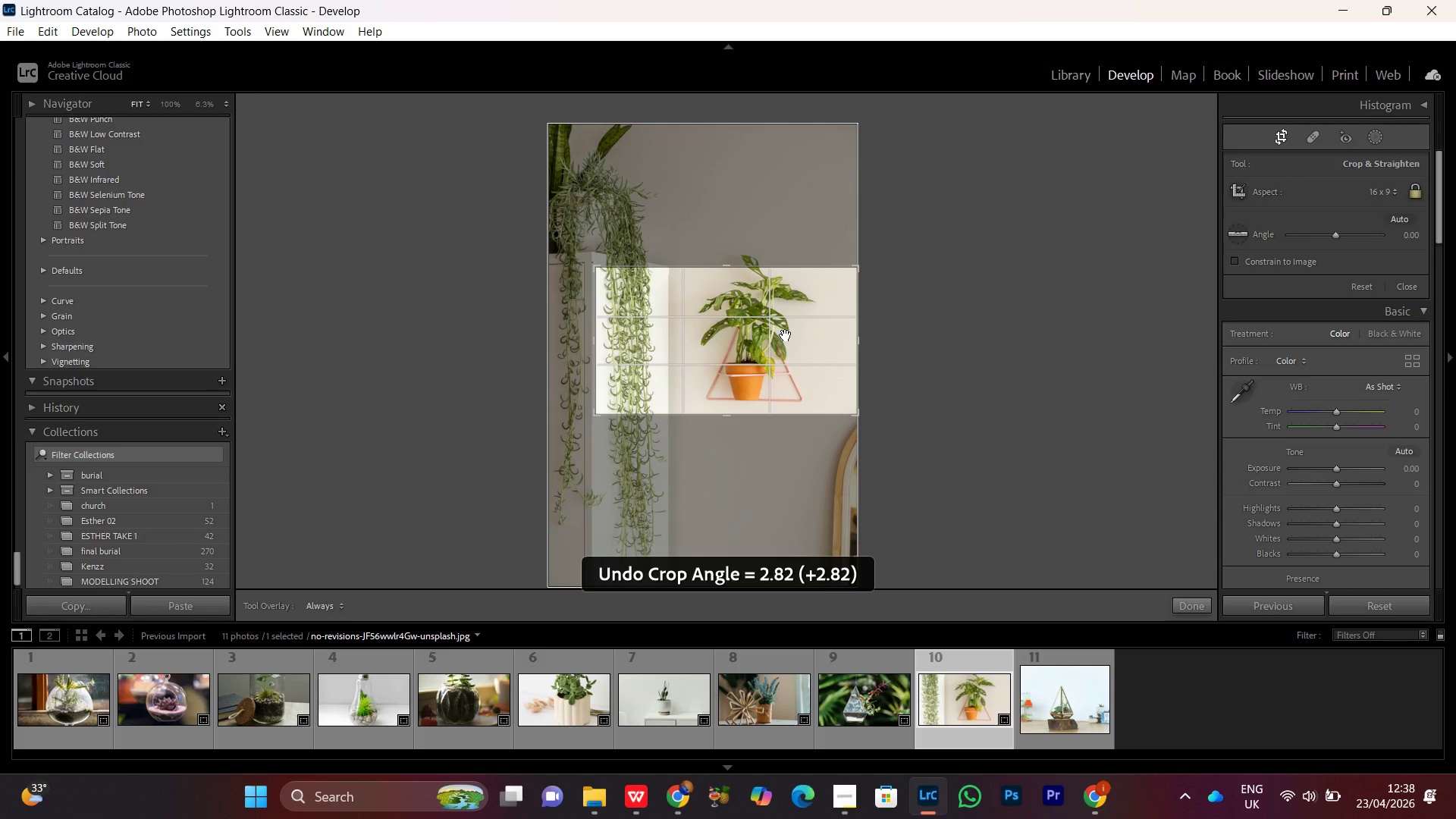 
left_click_drag(start_coordinate=[786, 335], to_coordinate=[790, 353])
 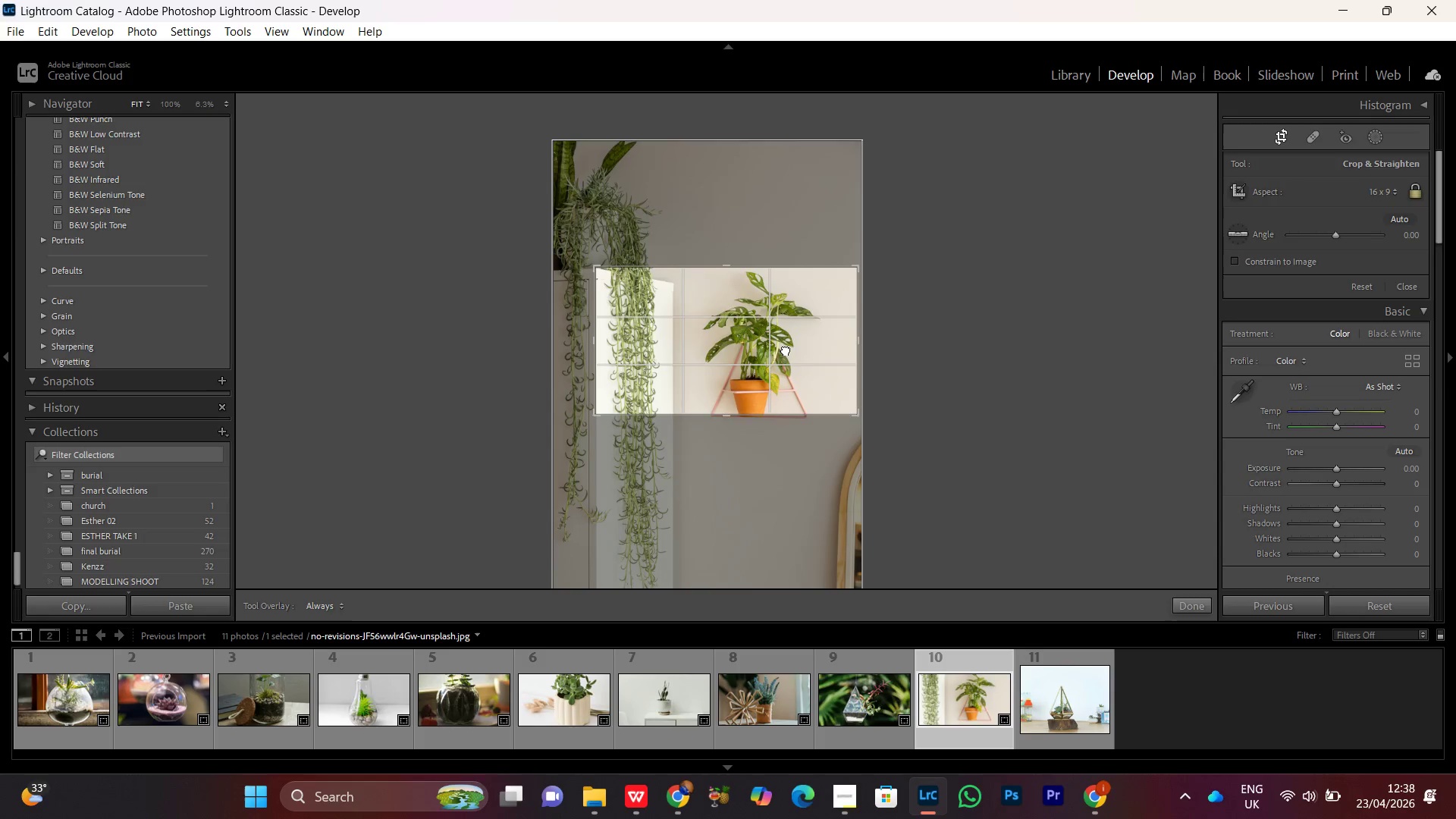 
left_click_drag(start_coordinate=[786, 350], to_coordinate=[786, 345])
 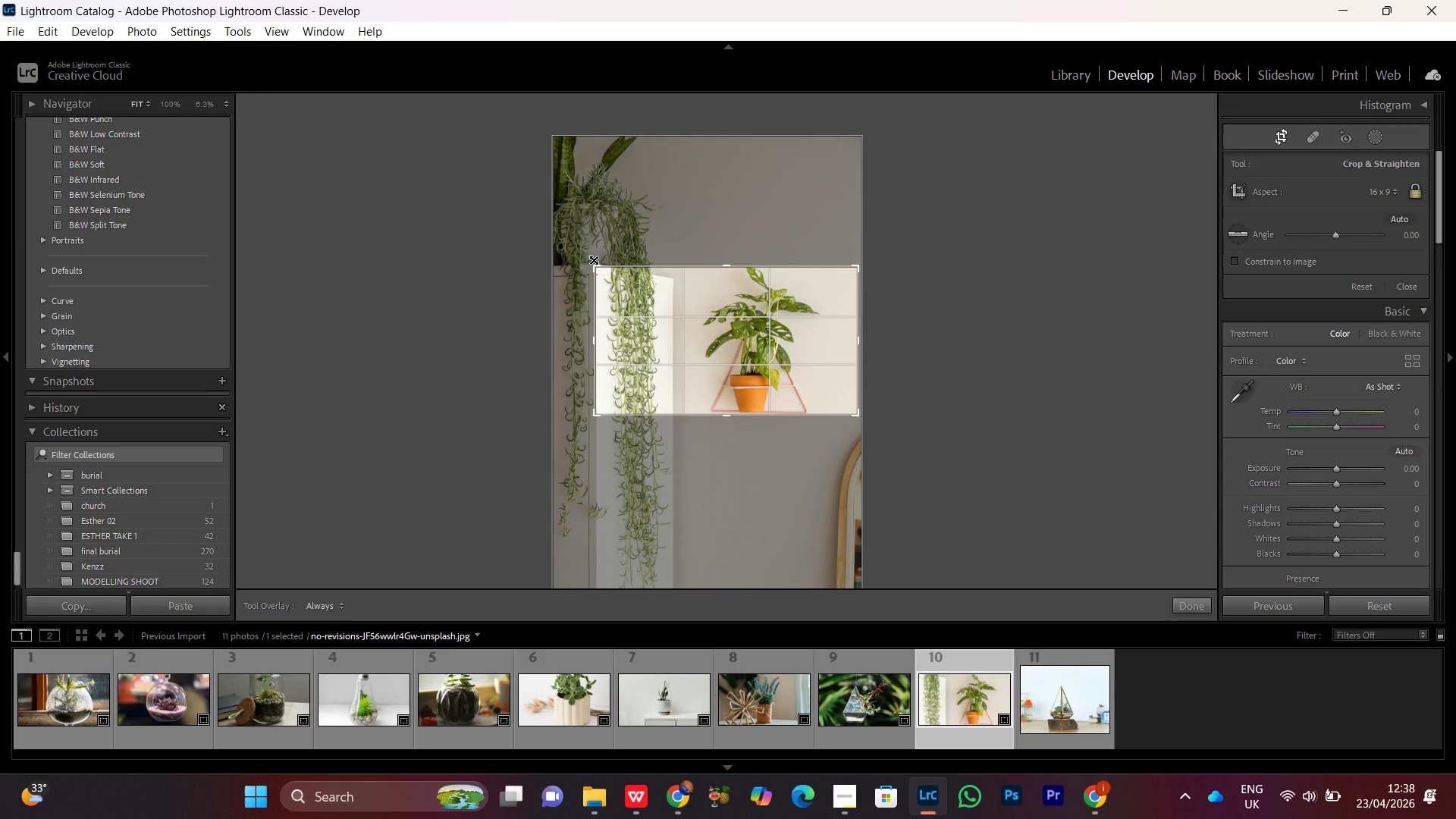 
left_click_drag(start_coordinate=[595, 260], to_coordinate=[441, 234])
 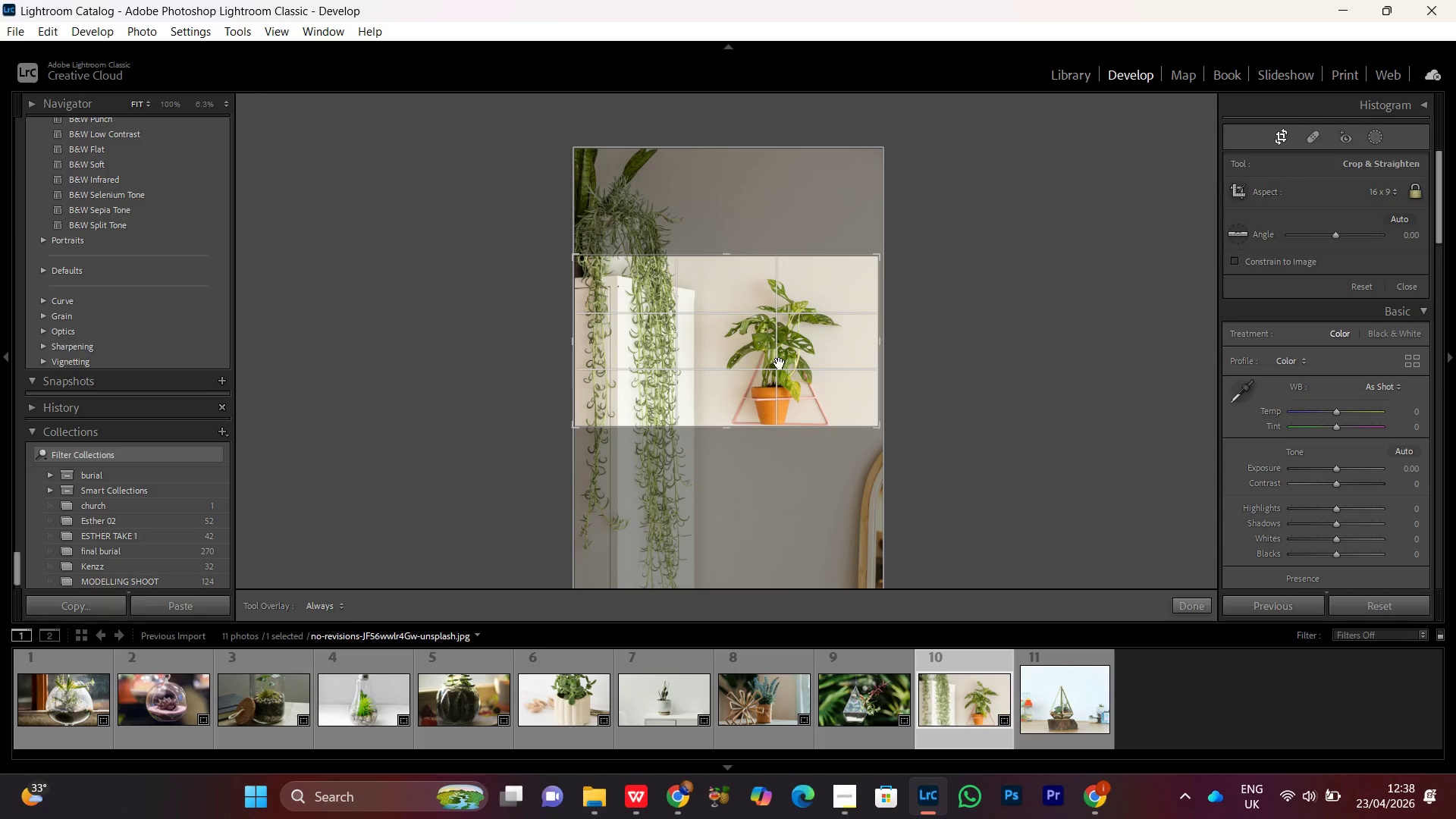 
left_click_drag(start_coordinate=[785, 366], to_coordinate=[773, 362])
 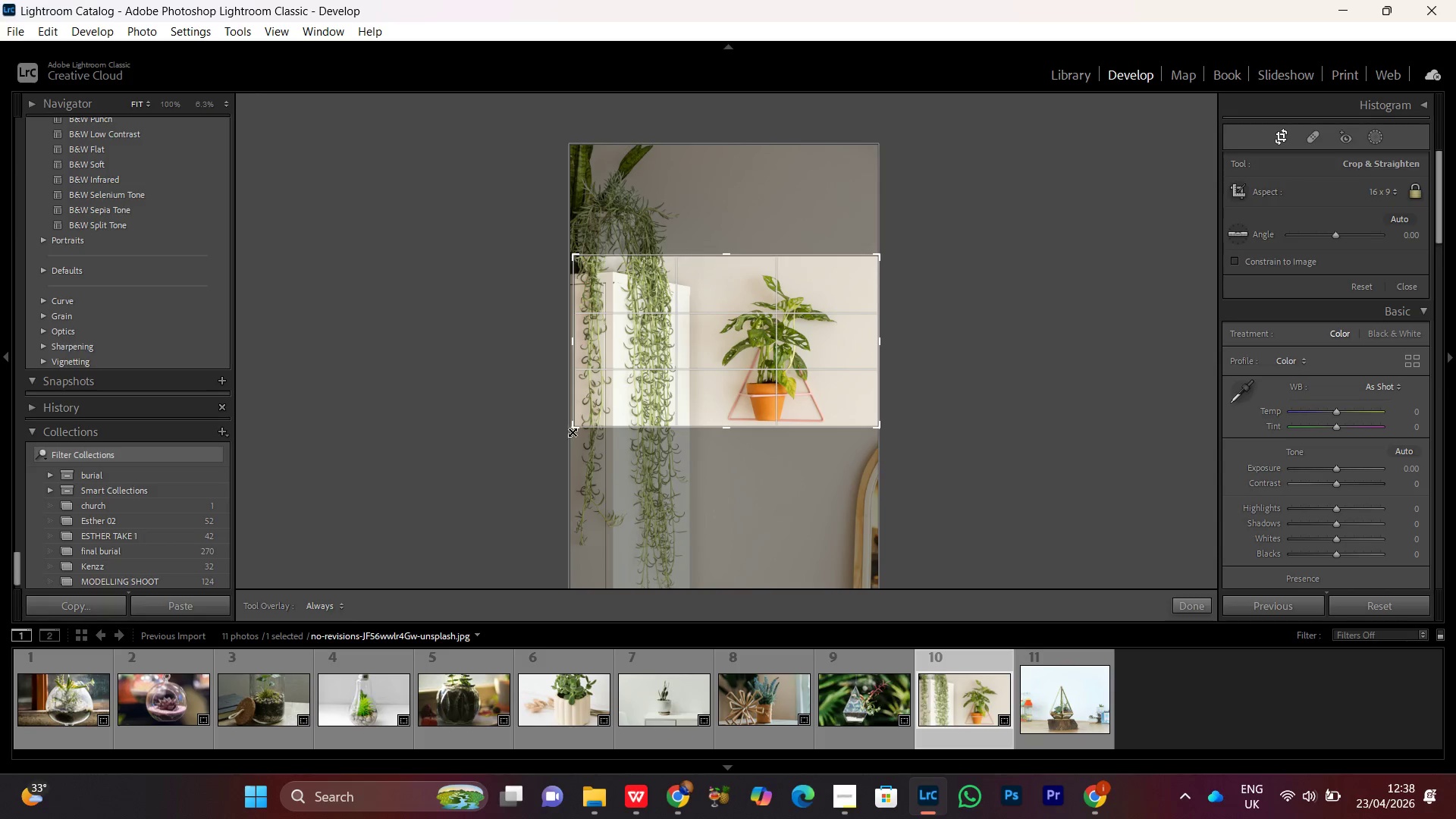 
left_click_drag(start_coordinate=[573, 419], to_coordinate=[530, 450])
 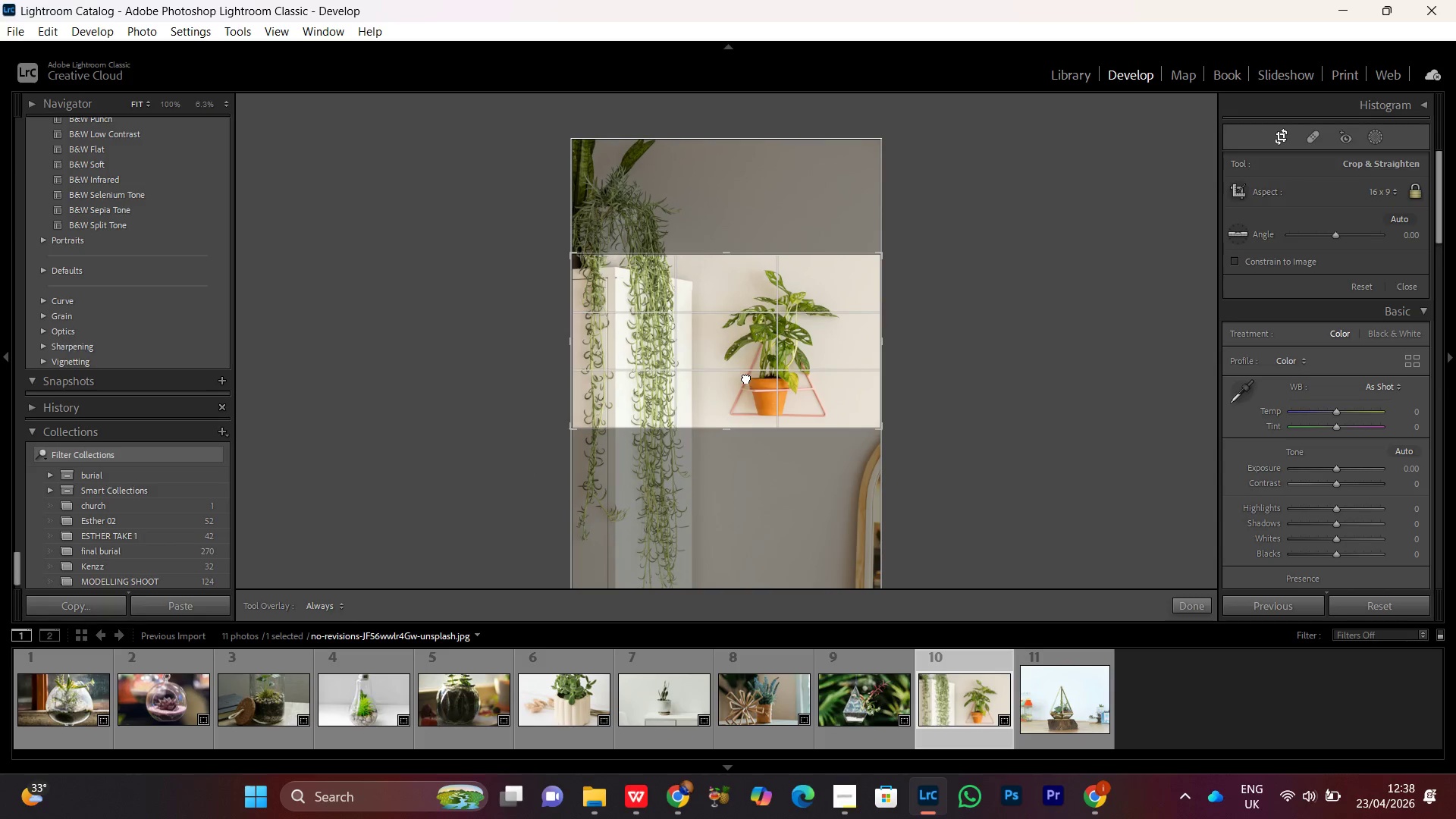 
double_click([747, 378])
 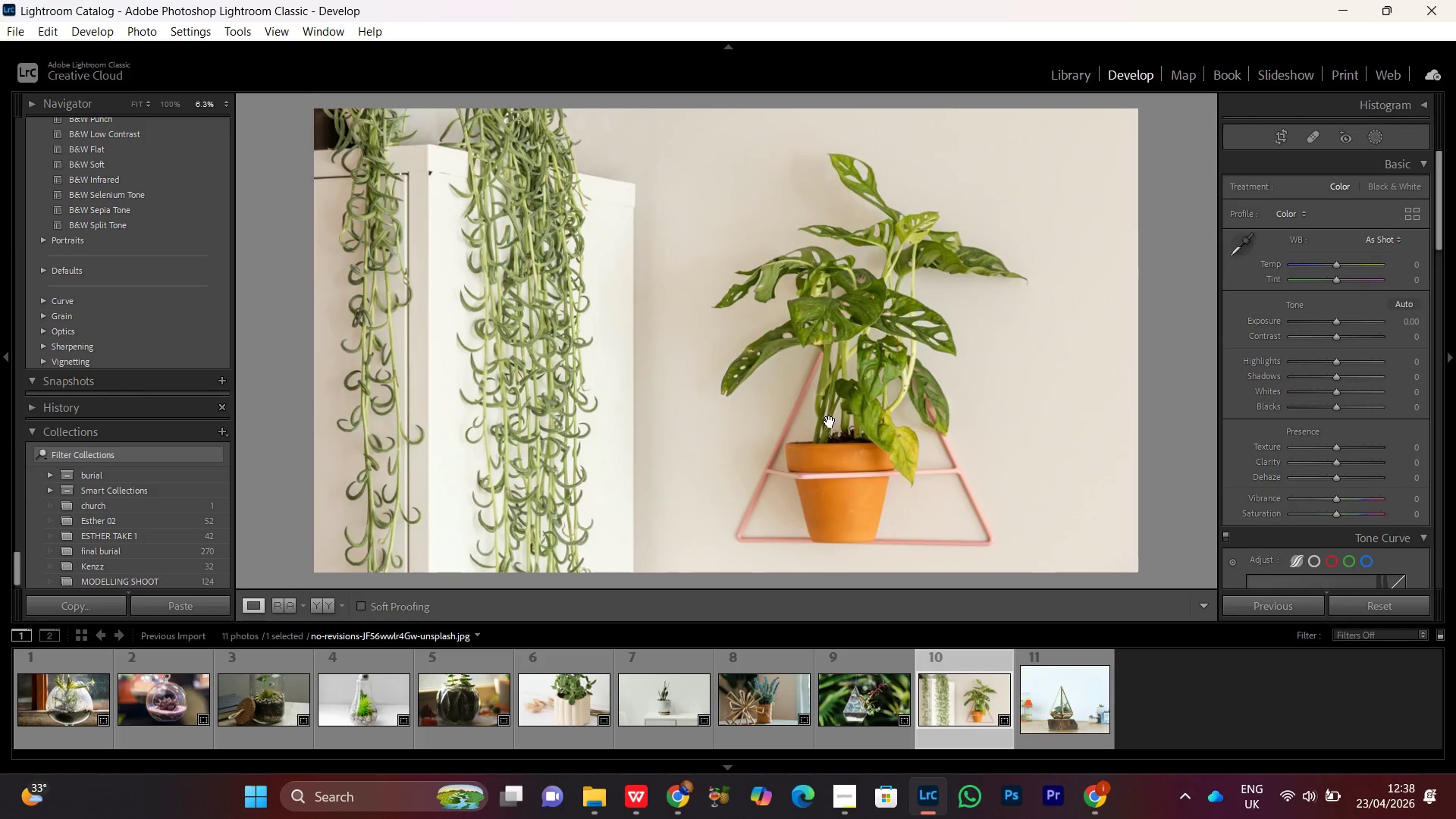 
double_click([830, 422])
 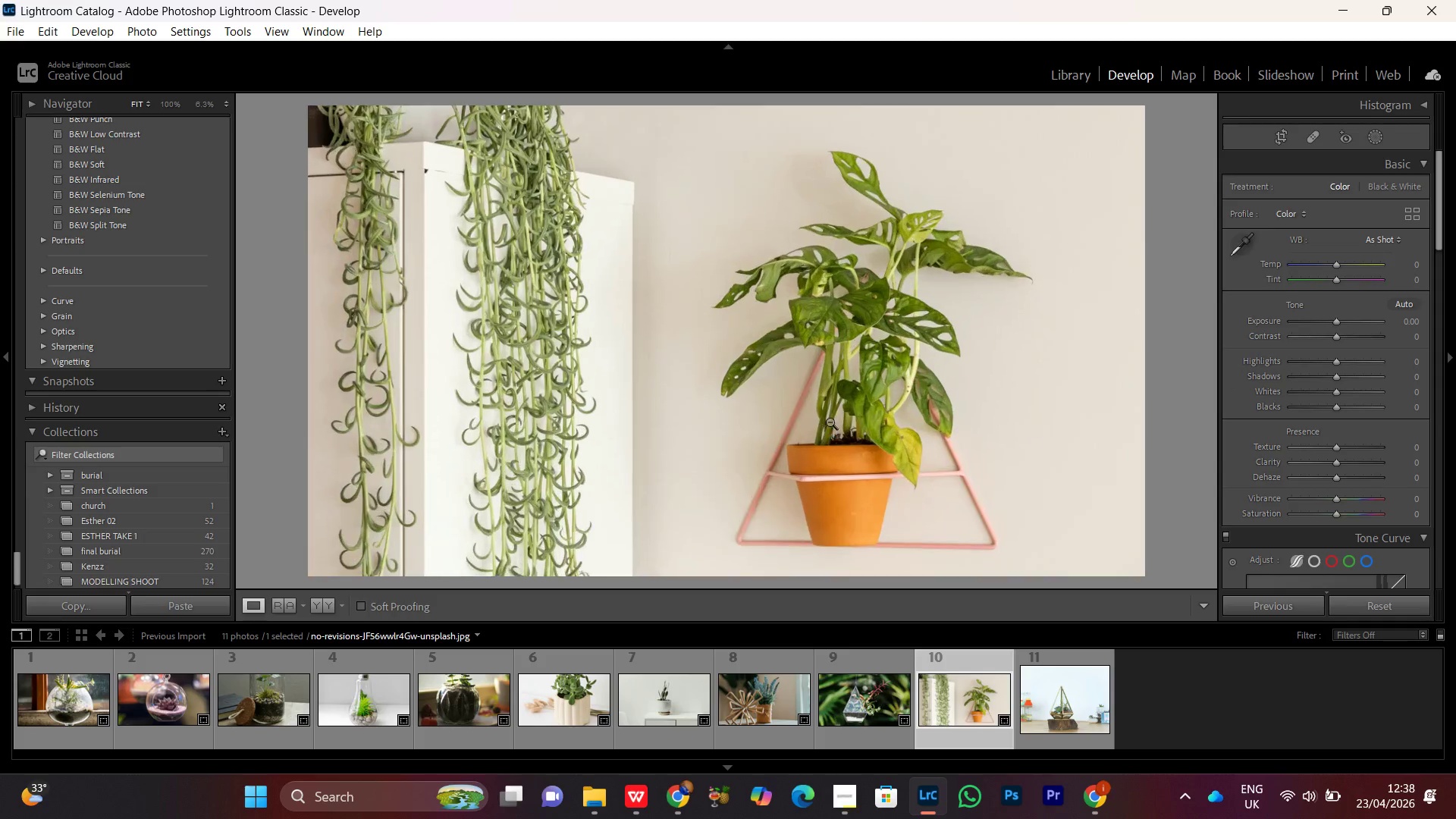 
triple_click([830, 422])
 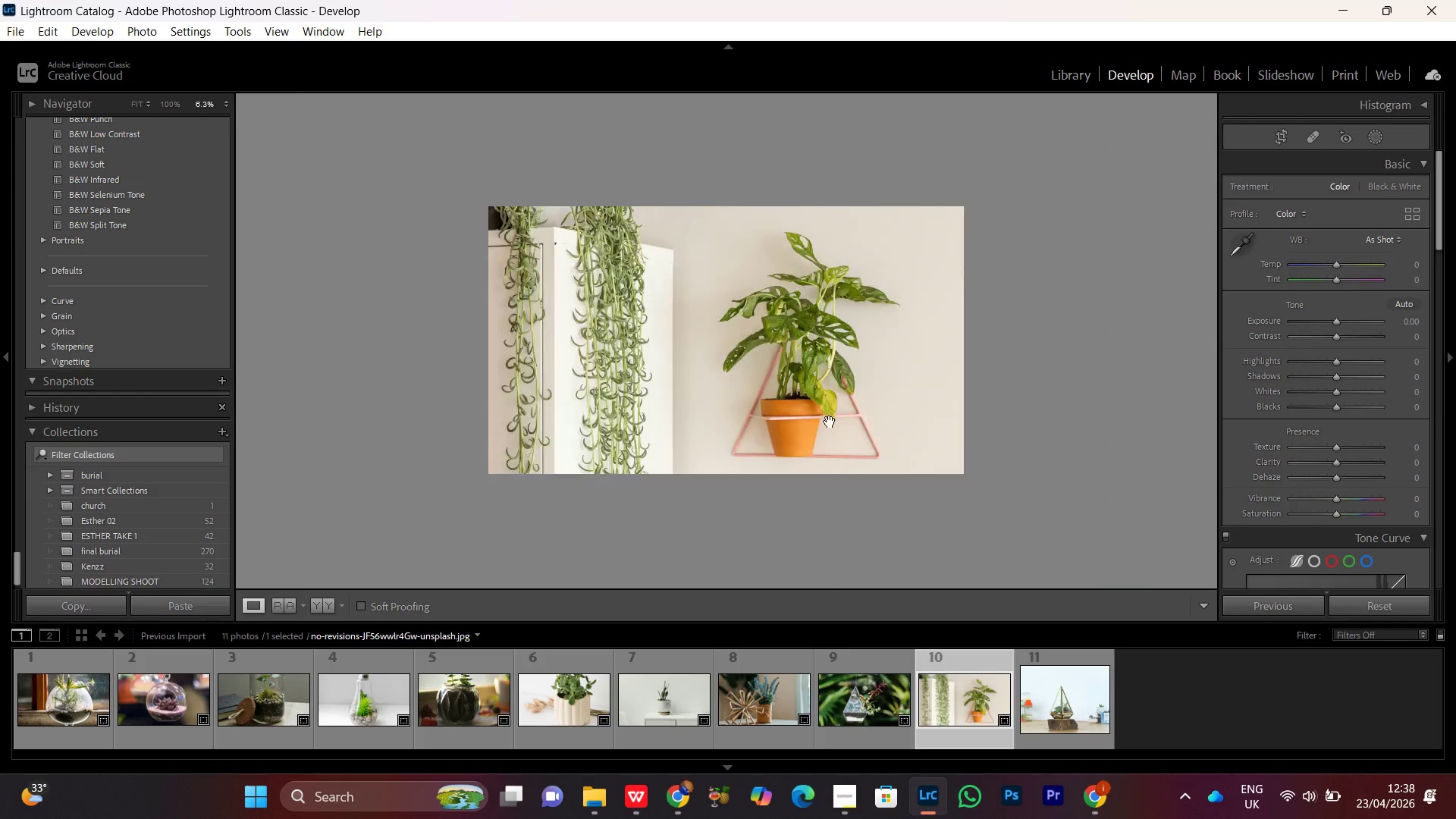 
triple_click([830, 422])
 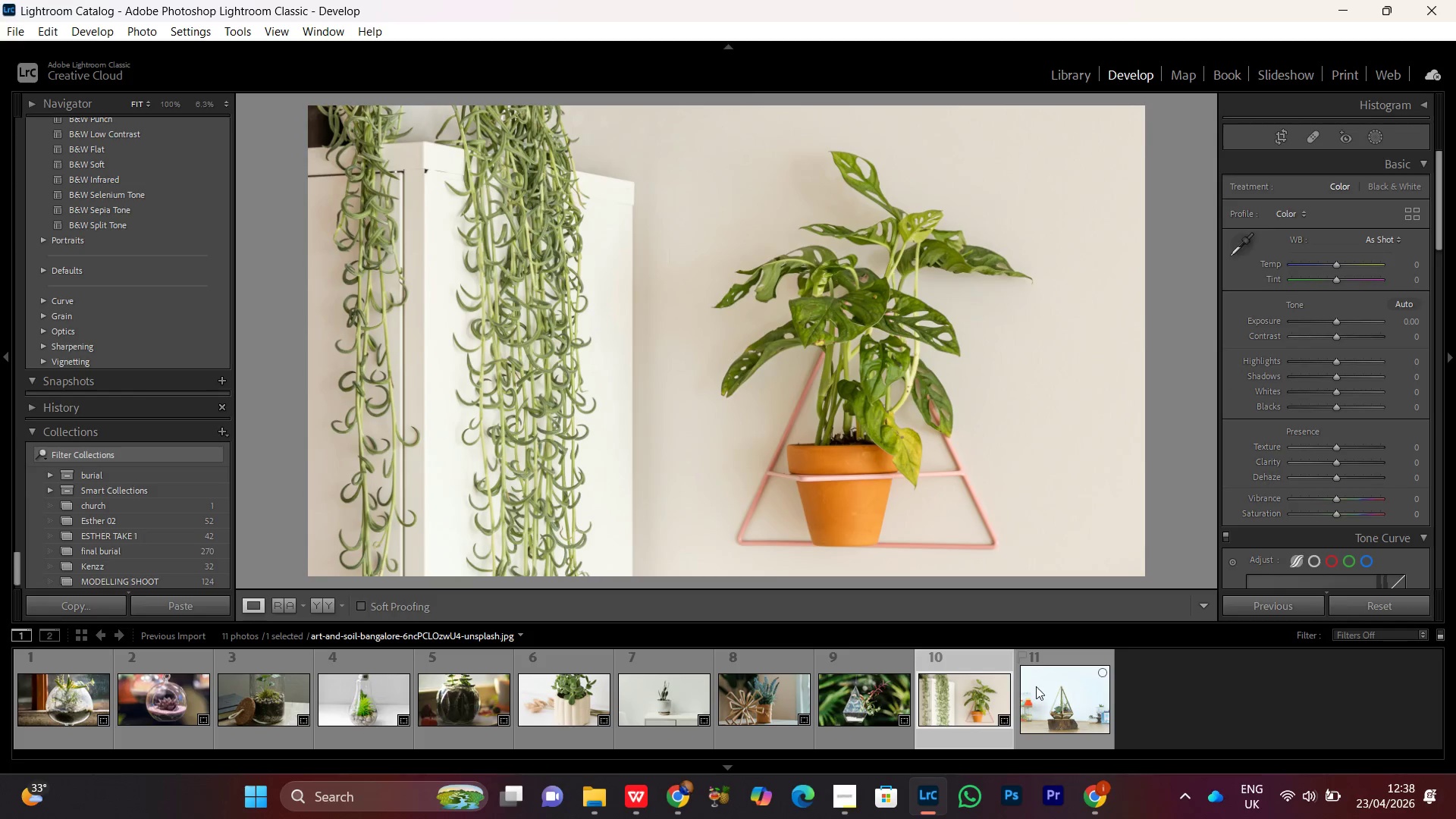 
double_click([1033, 683])
 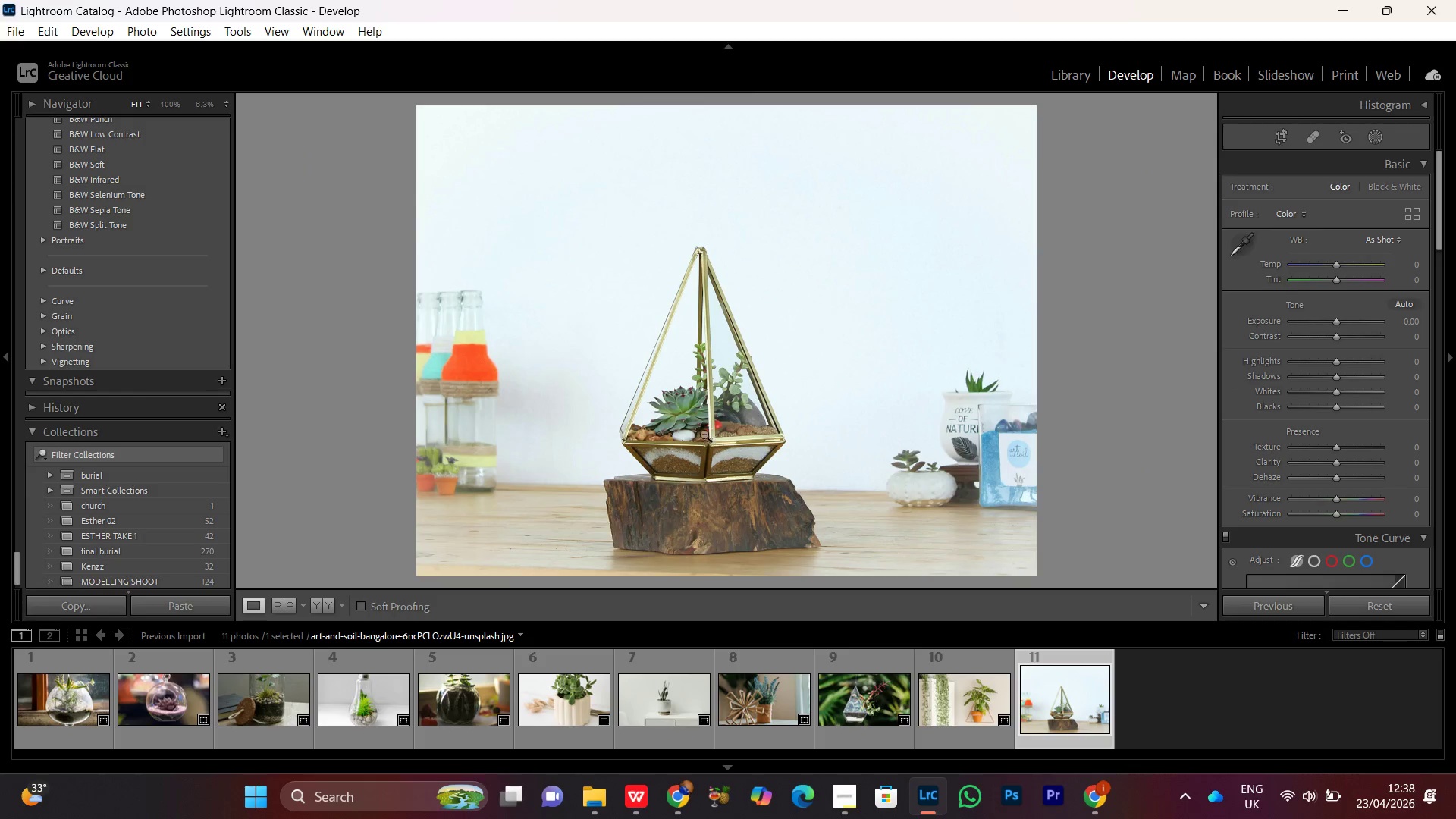 
double_click([725, 392])
 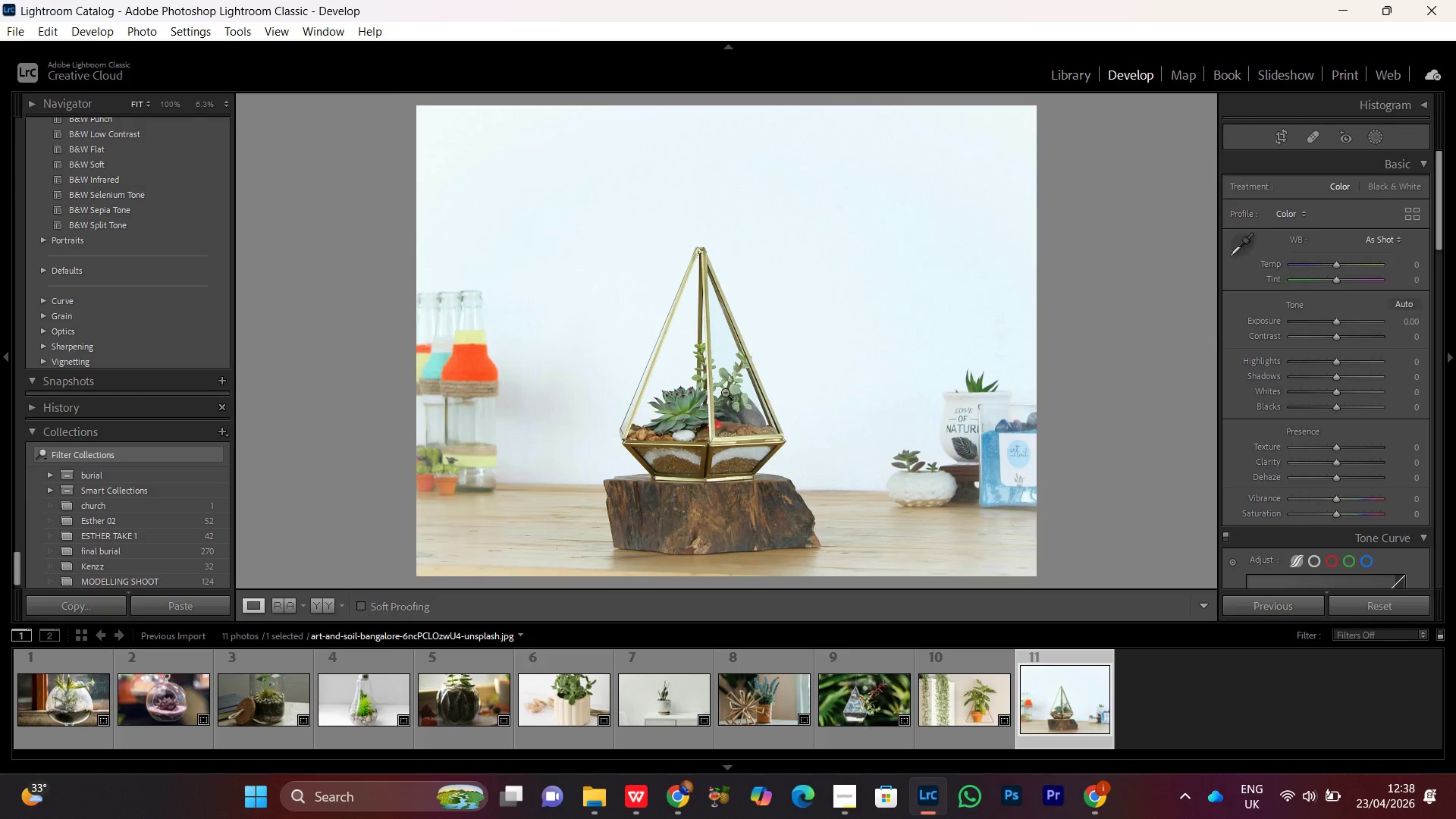 
triple_click([725, 392])
 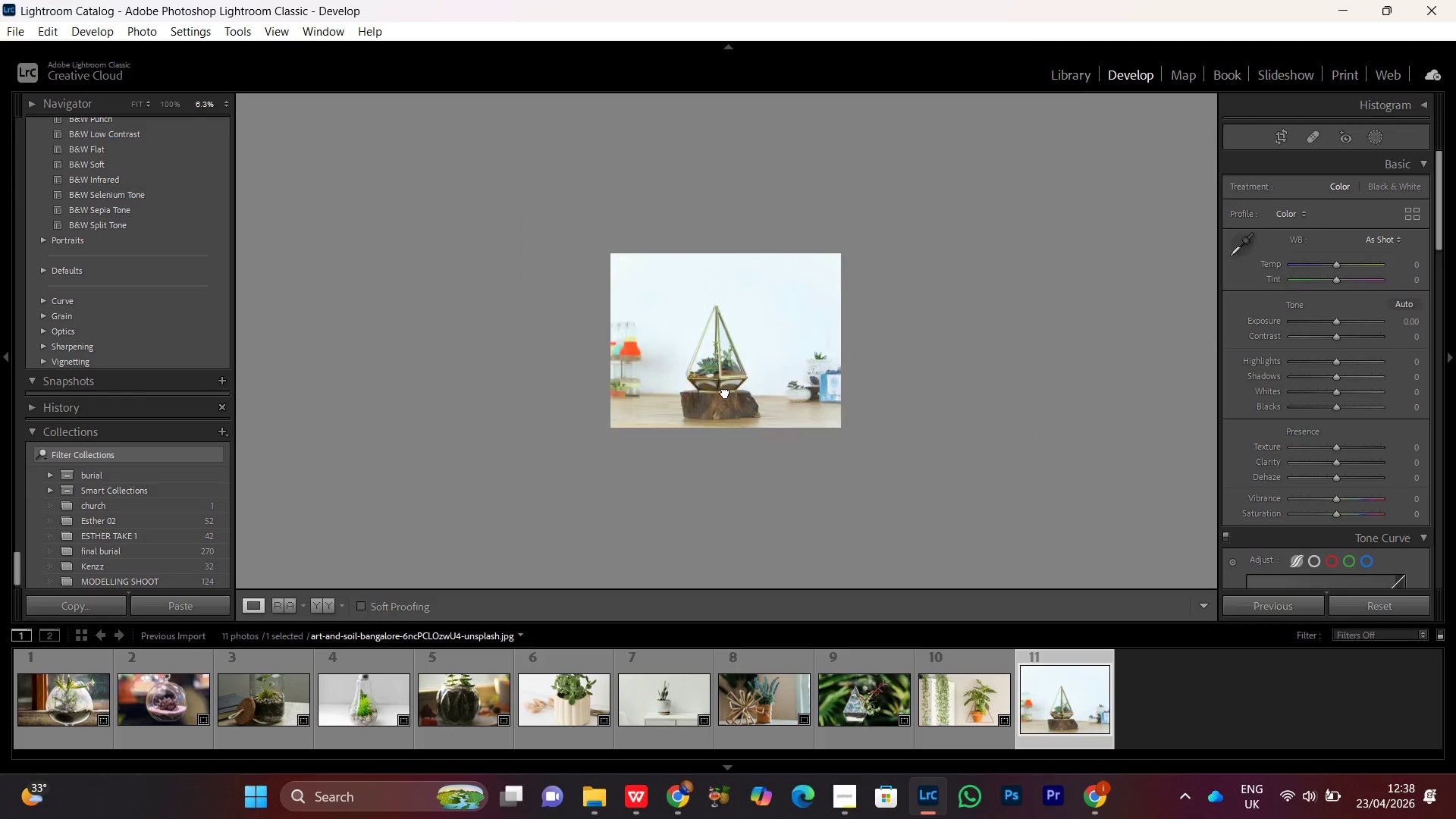 
triple_click([725, 392])
 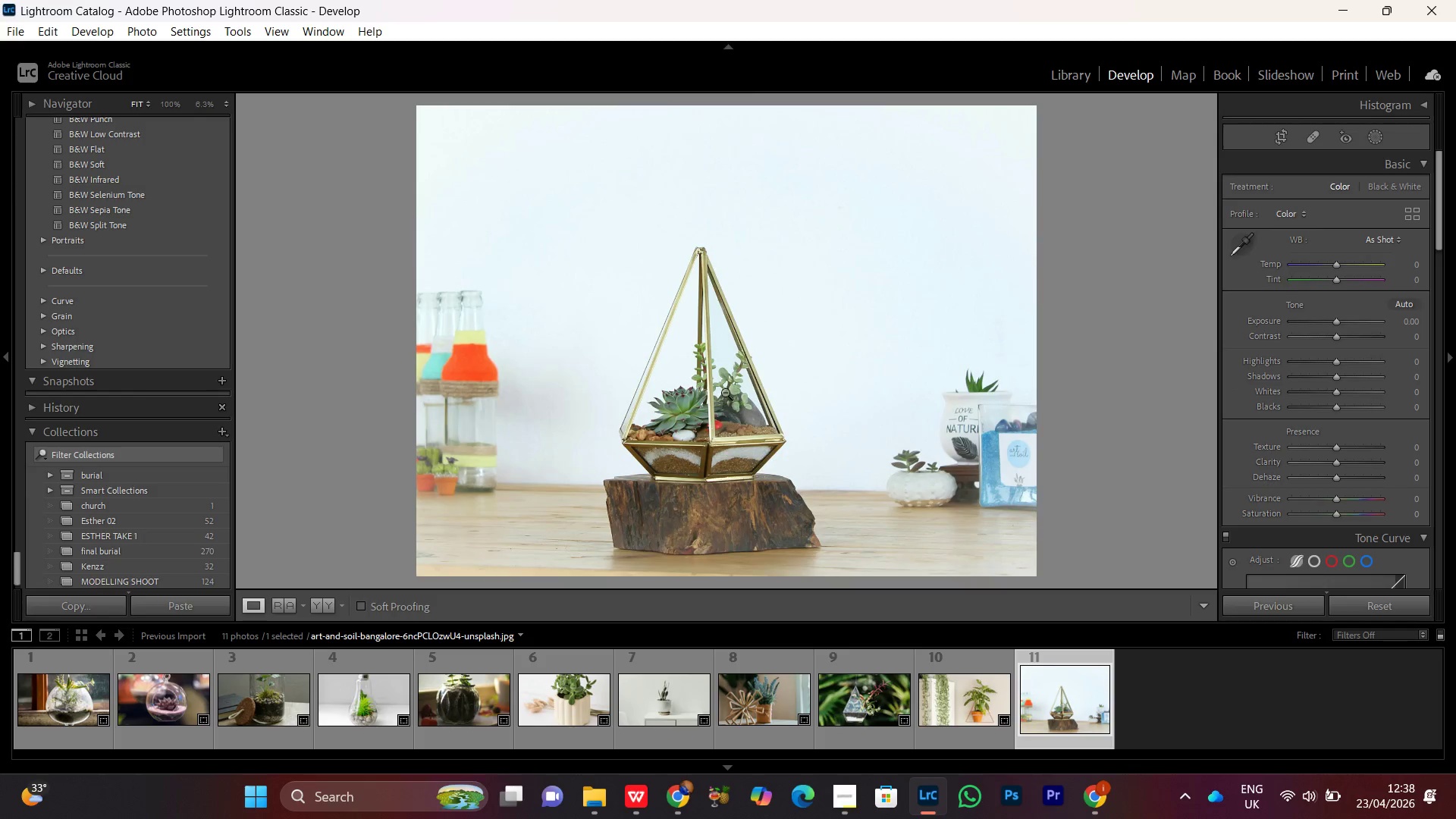 
triple_click([725, 392])
 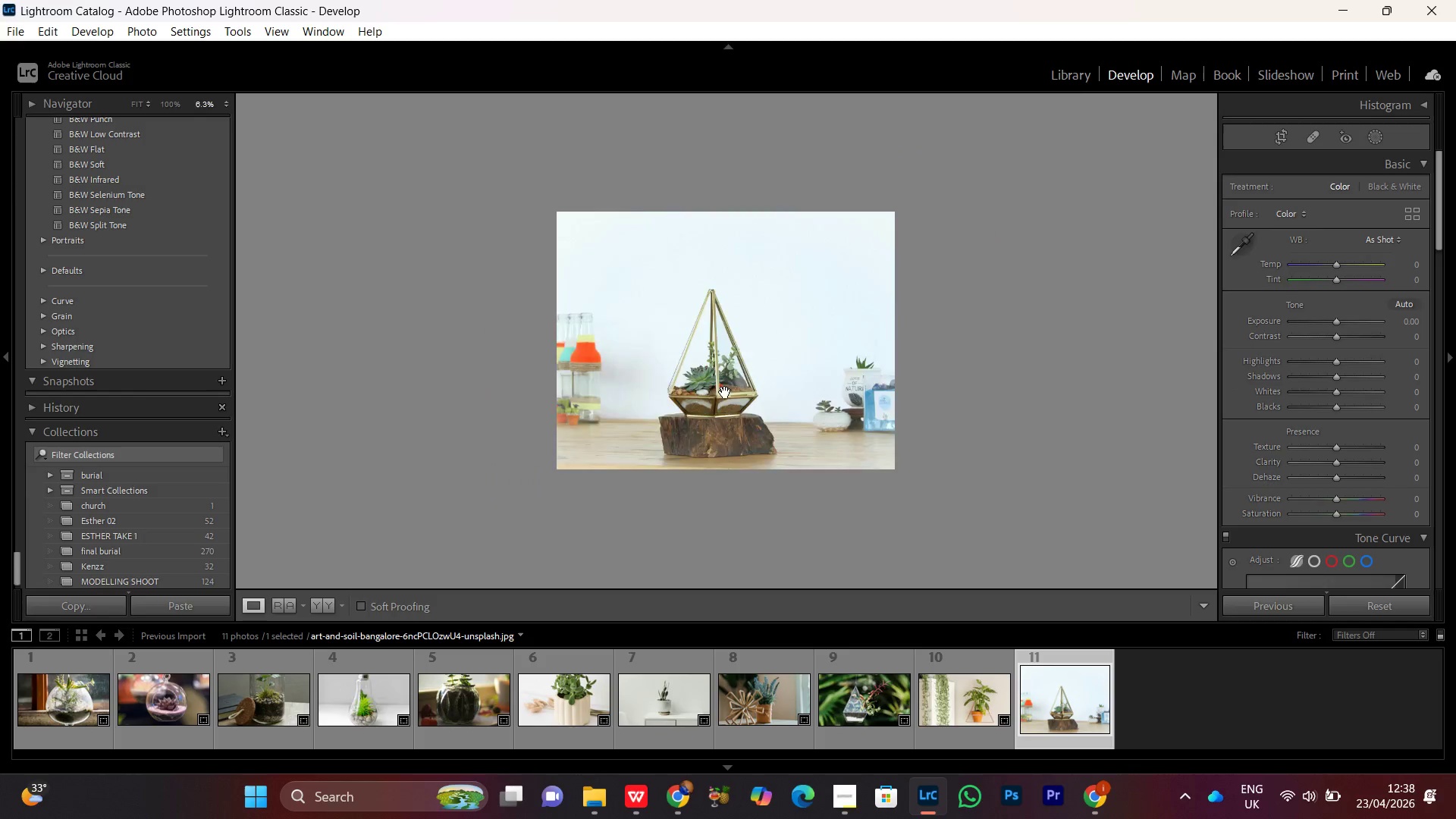 
triple_click([725, 392])
 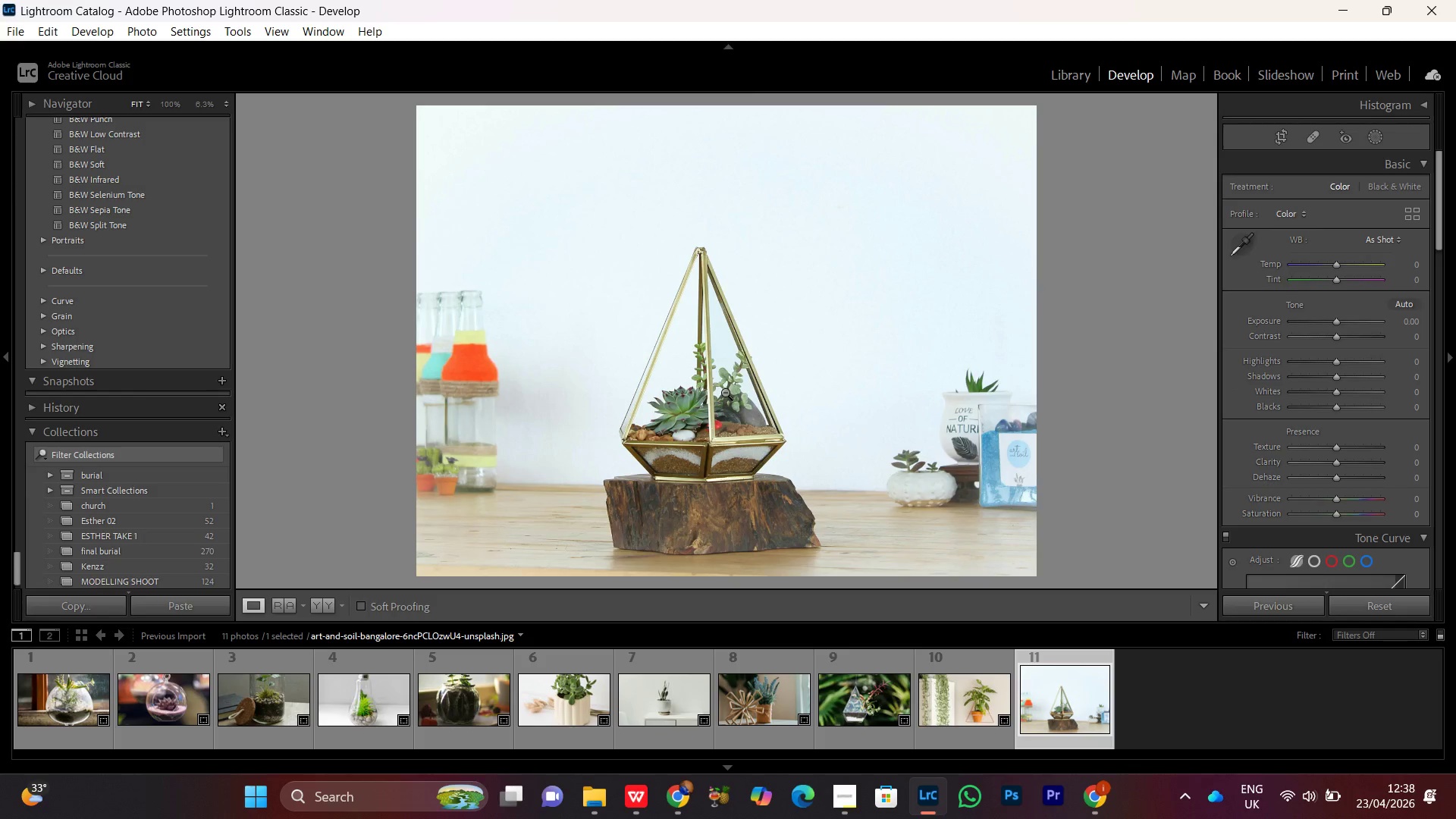 
key(R)
 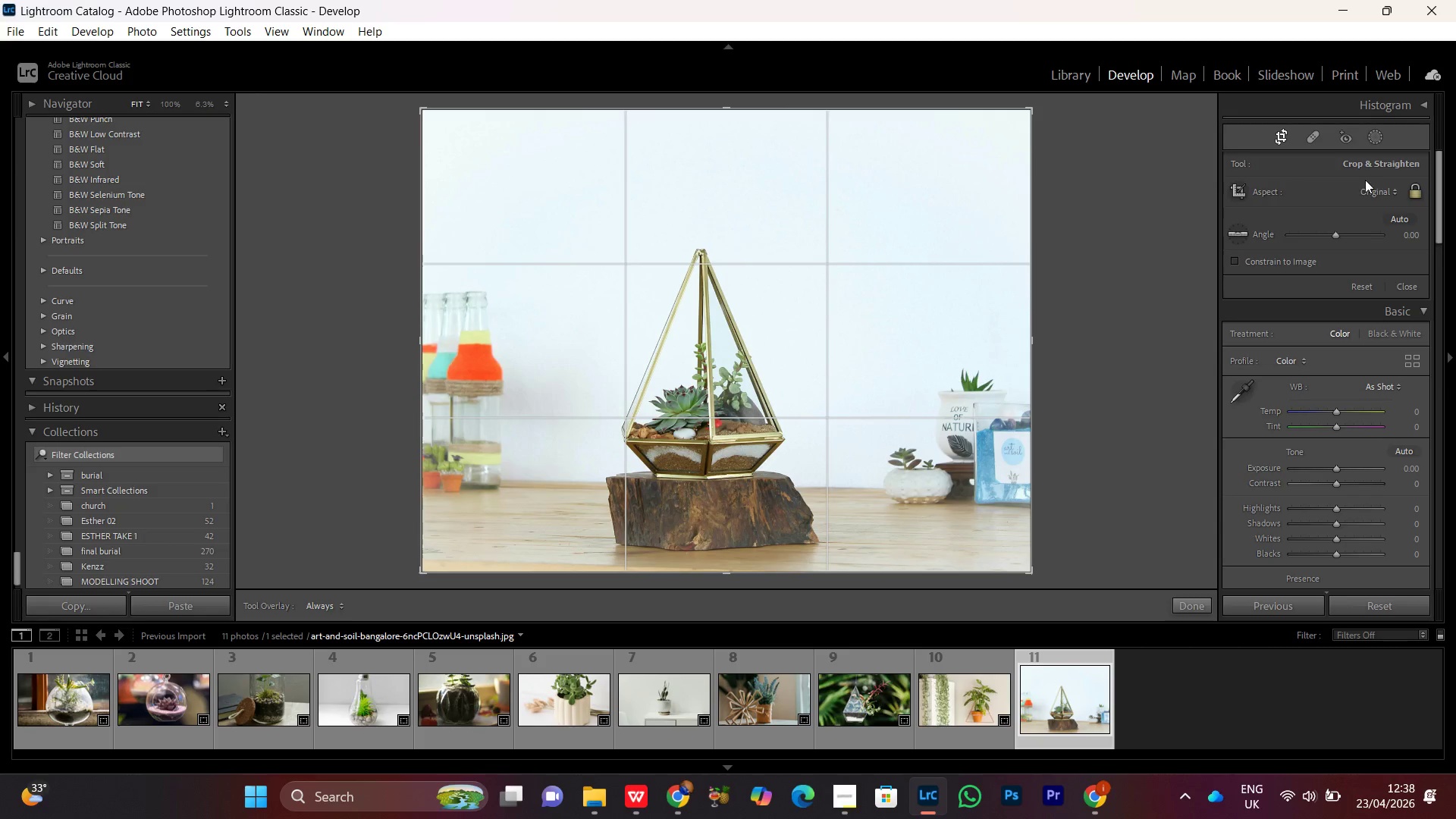 
left_click([1370, 194])
 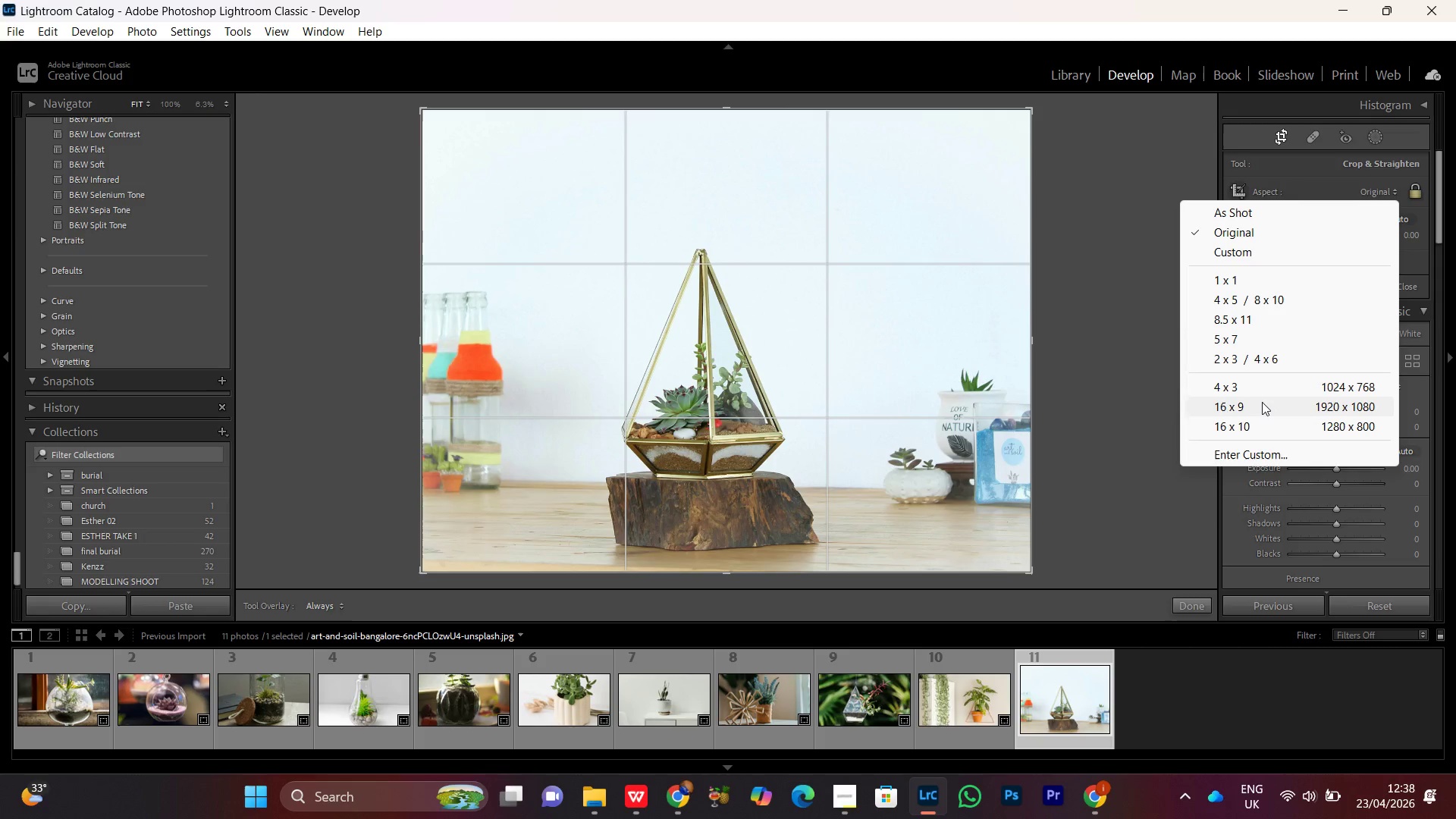 
left_click([1260, 405])
 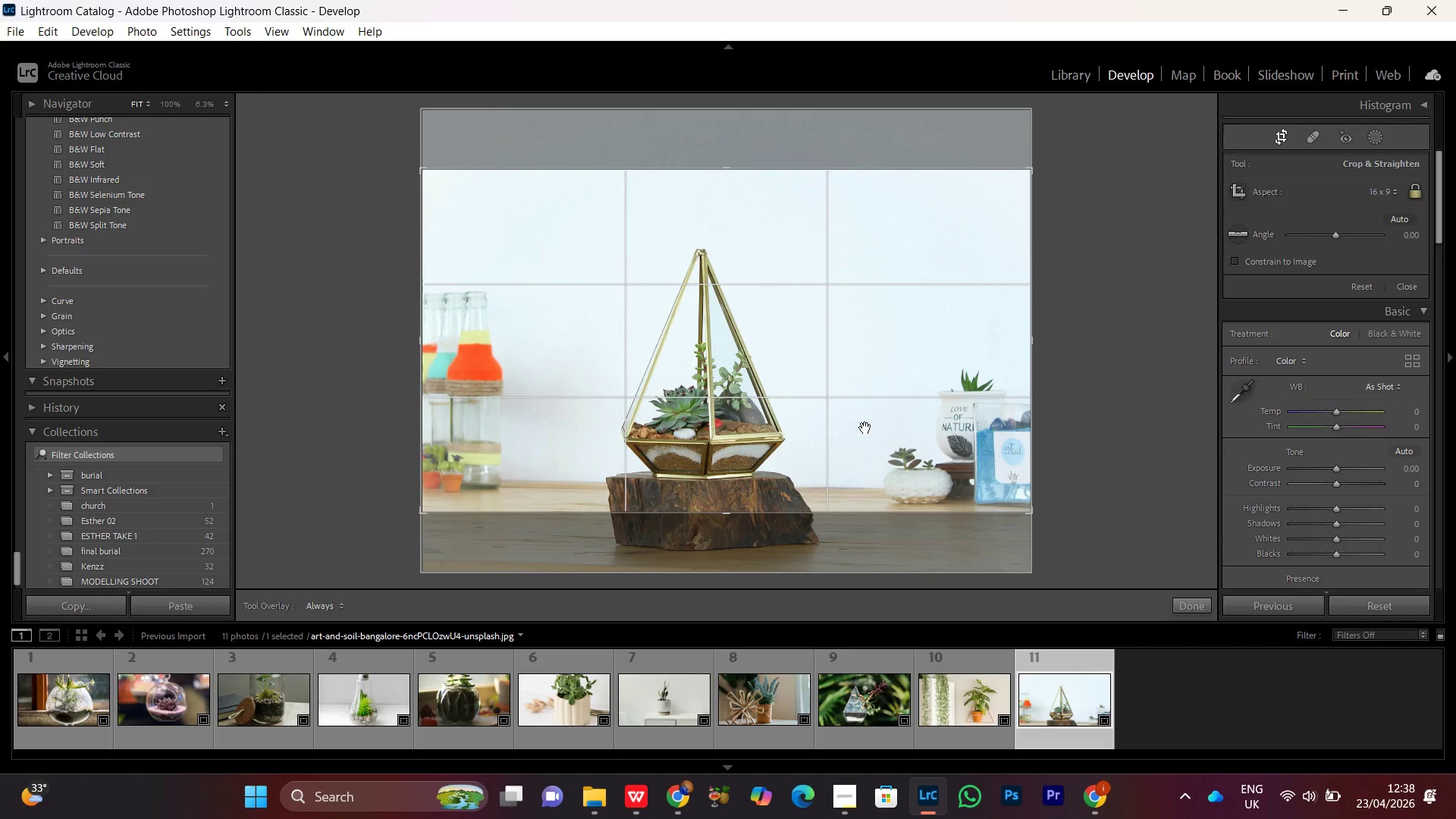 
left_click([818, 411])
 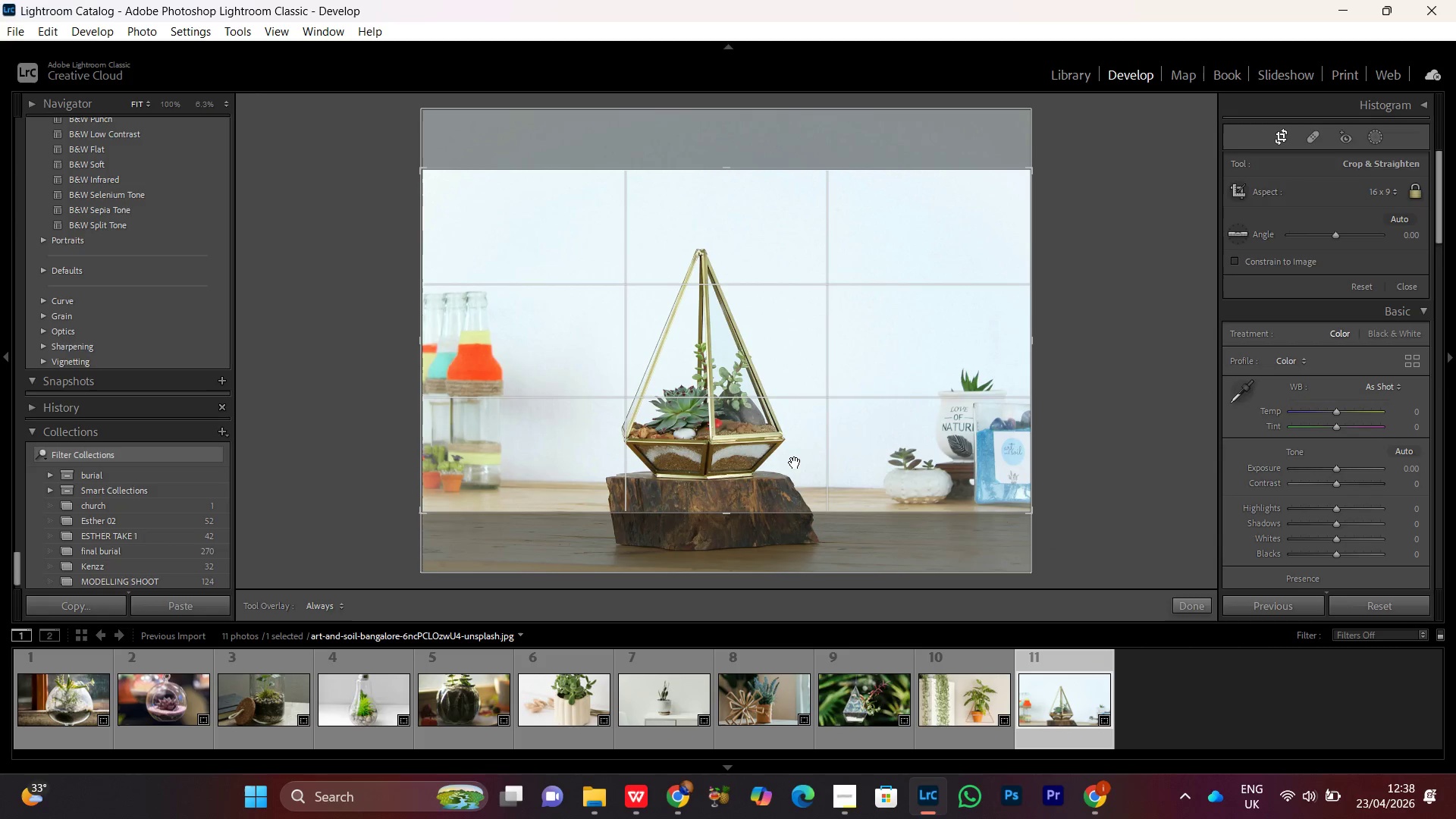 
left_click_drag(start_coordinate=[795, 463], to_coordinate=[791, 415])
 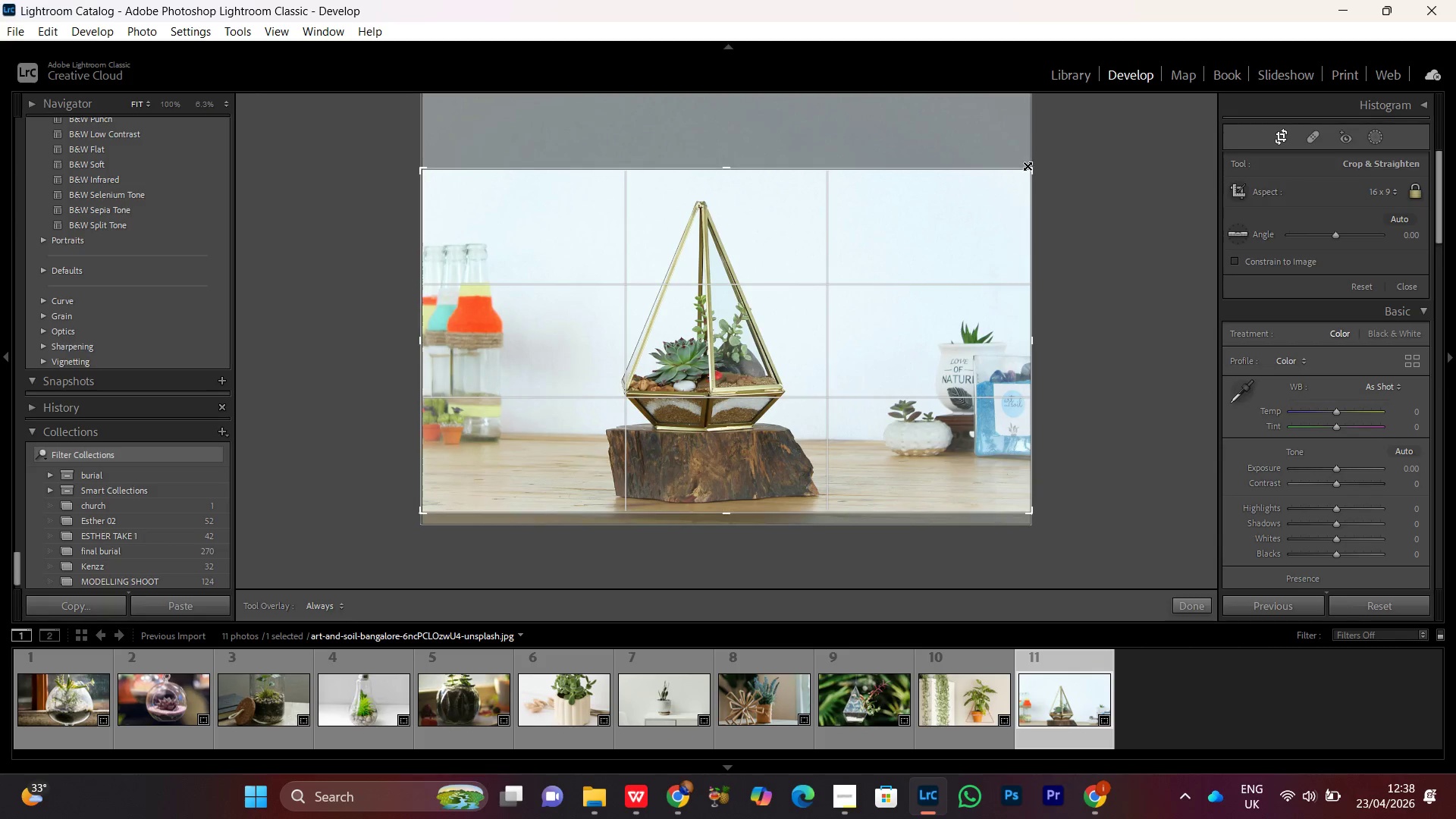 
left_click_drag(start_coordinate=[1028, 166], to_coordinate=[1025, 173])
 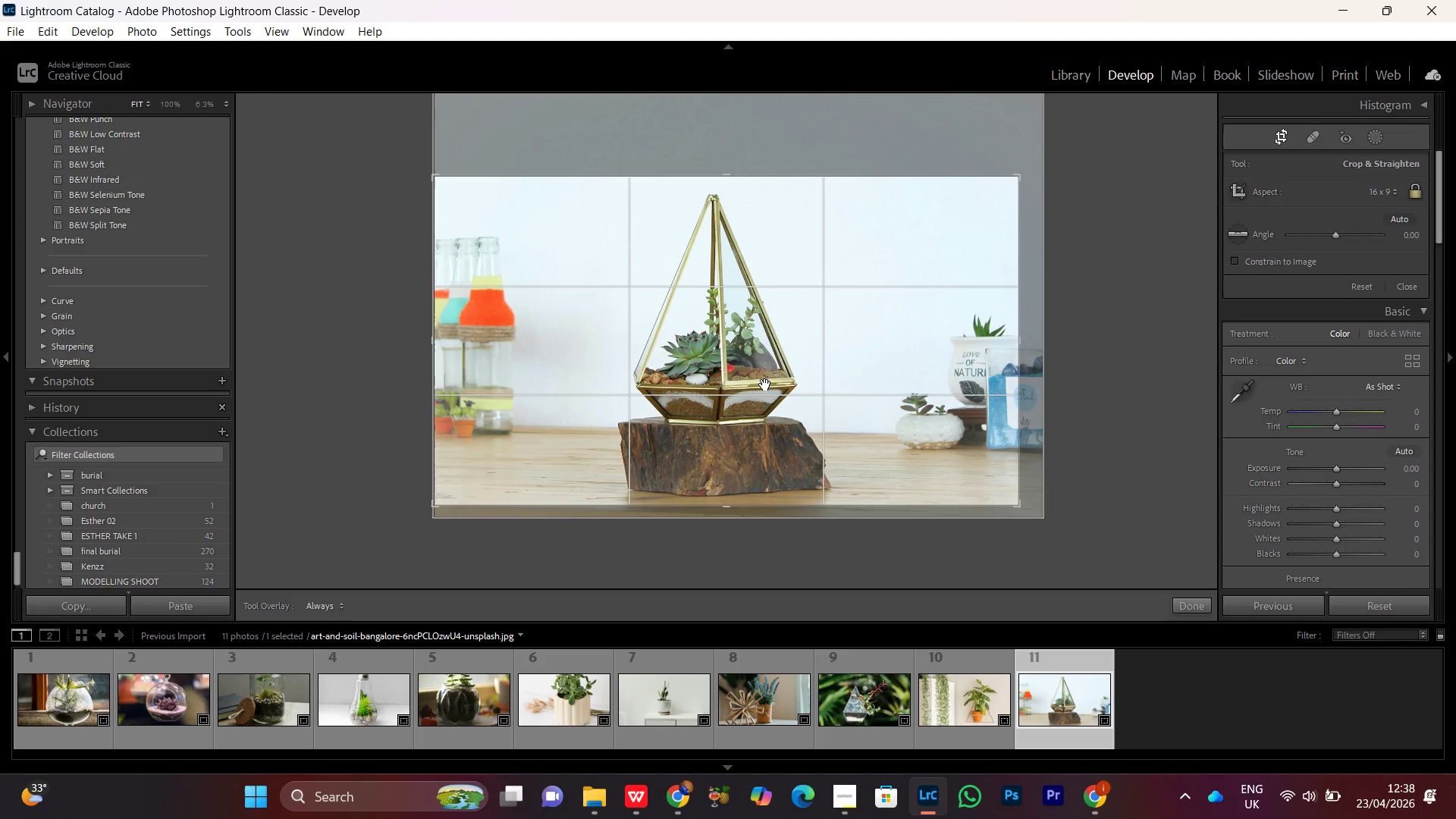 
left_click_drag(start_coordinate=[761, 361], to_coordinate=[767, 366])
 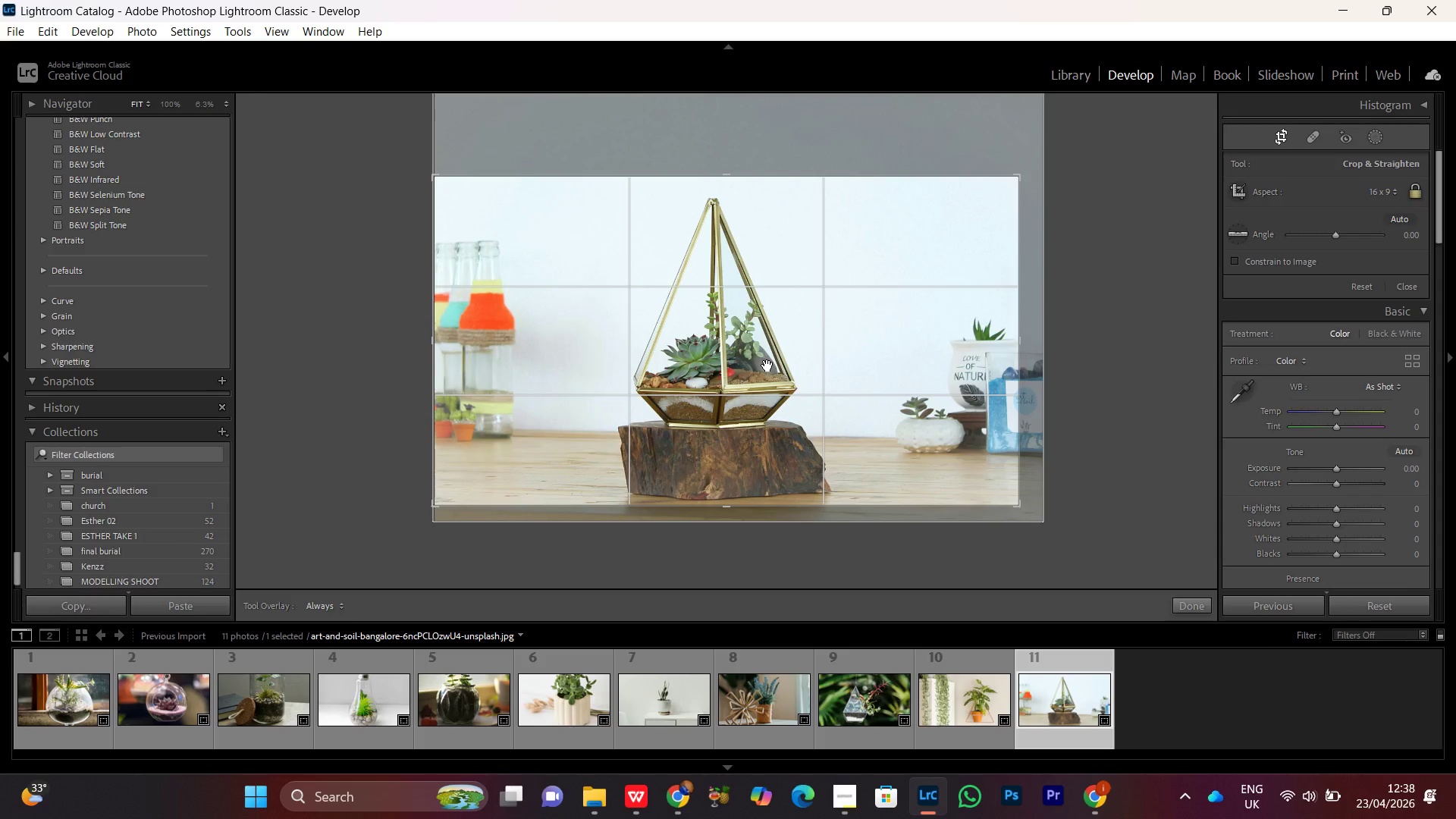 
double_click([767, 366])
 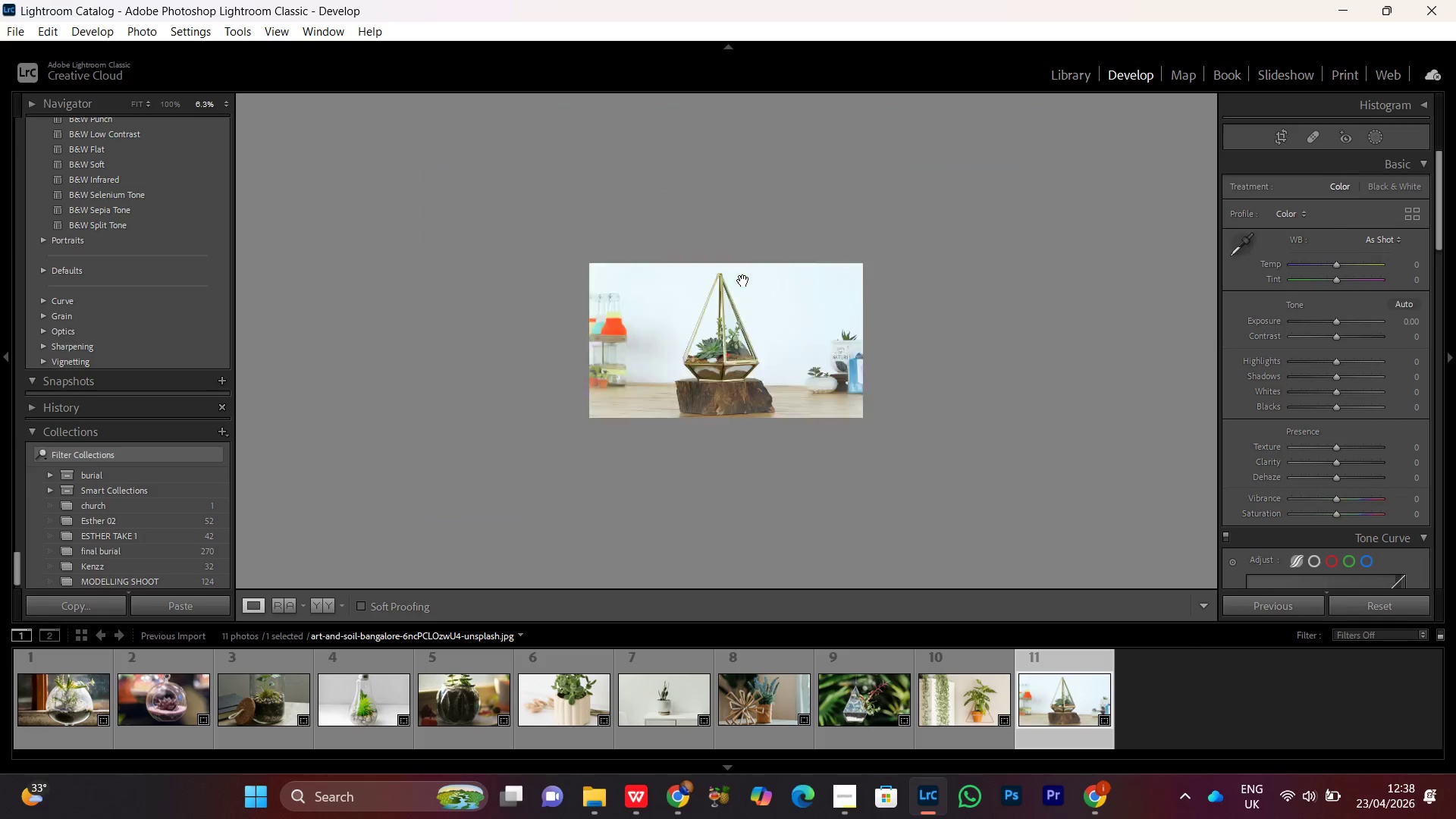 
double_click([743, 281])
 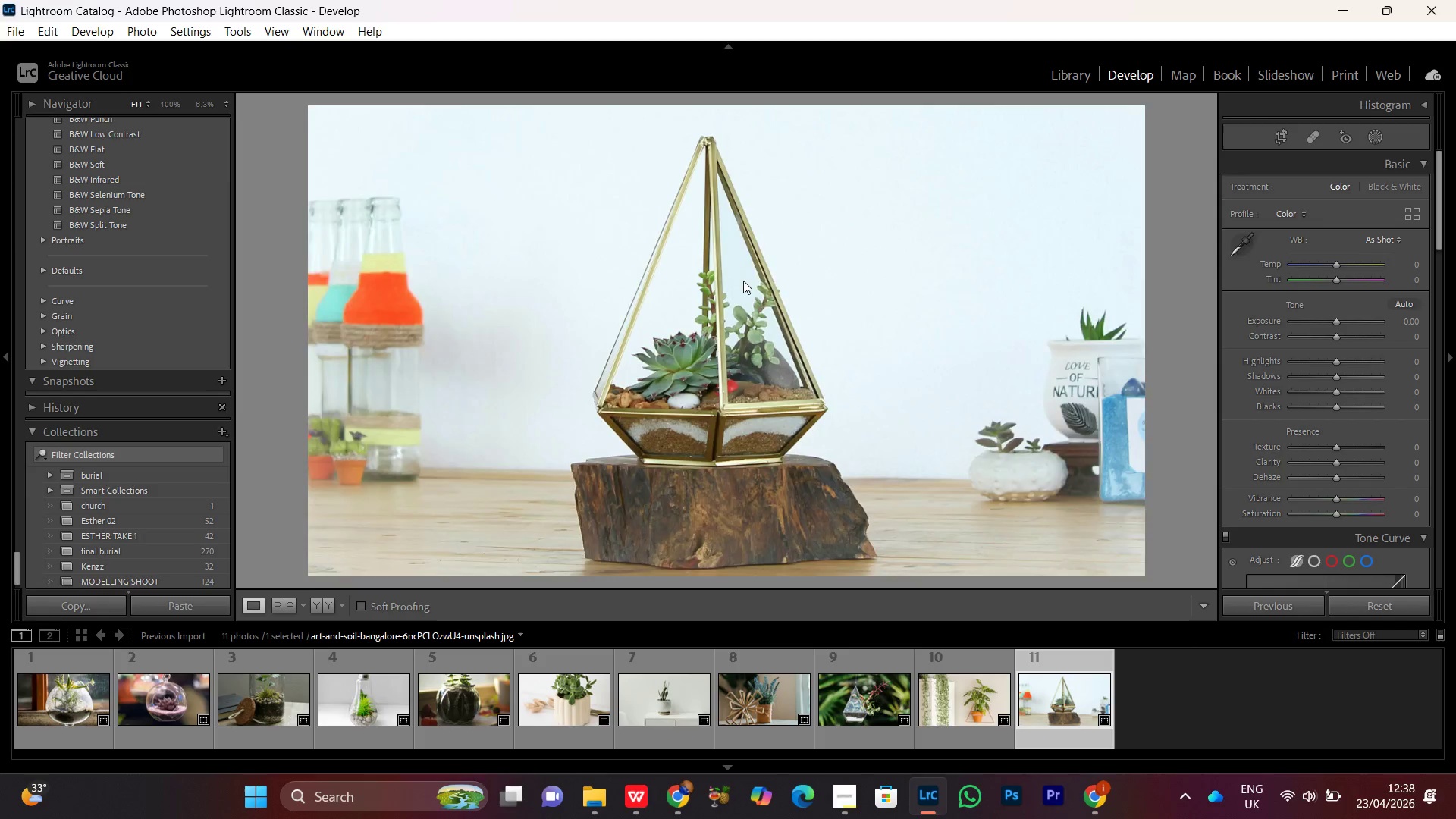 
triple_click([743, 281])
 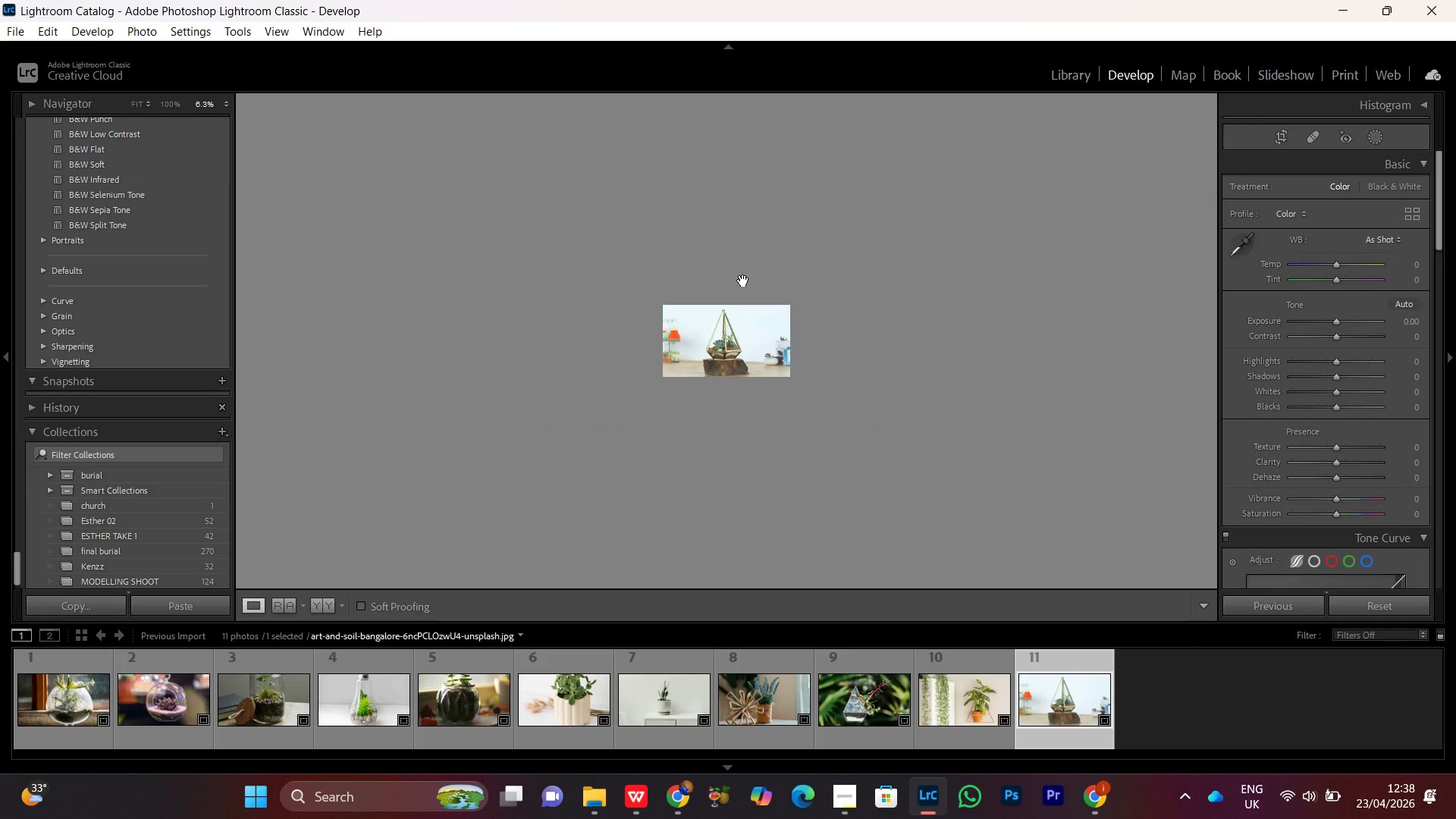 
triple_click([743, 281])
 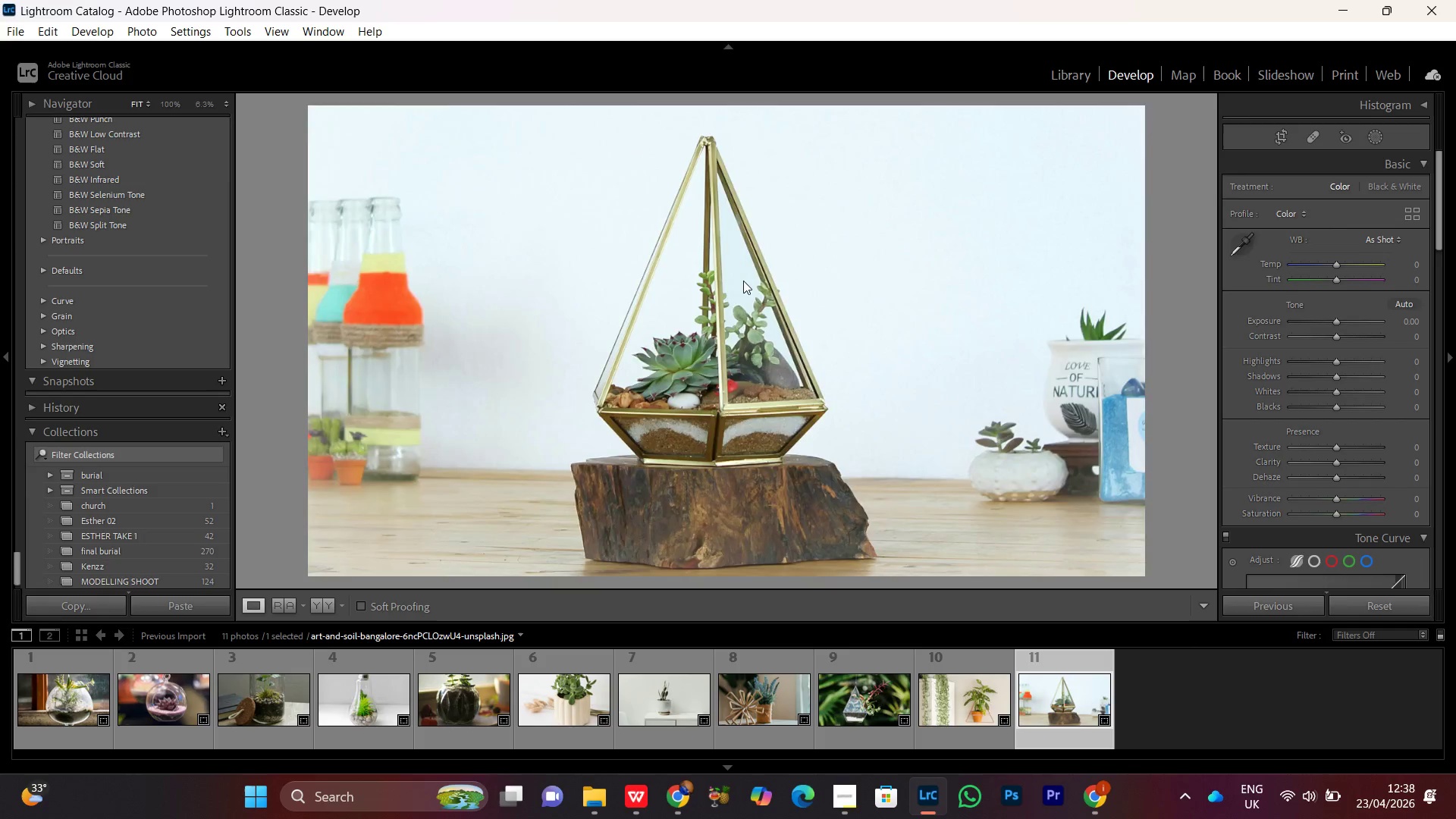 
triple_click([743, 281])
 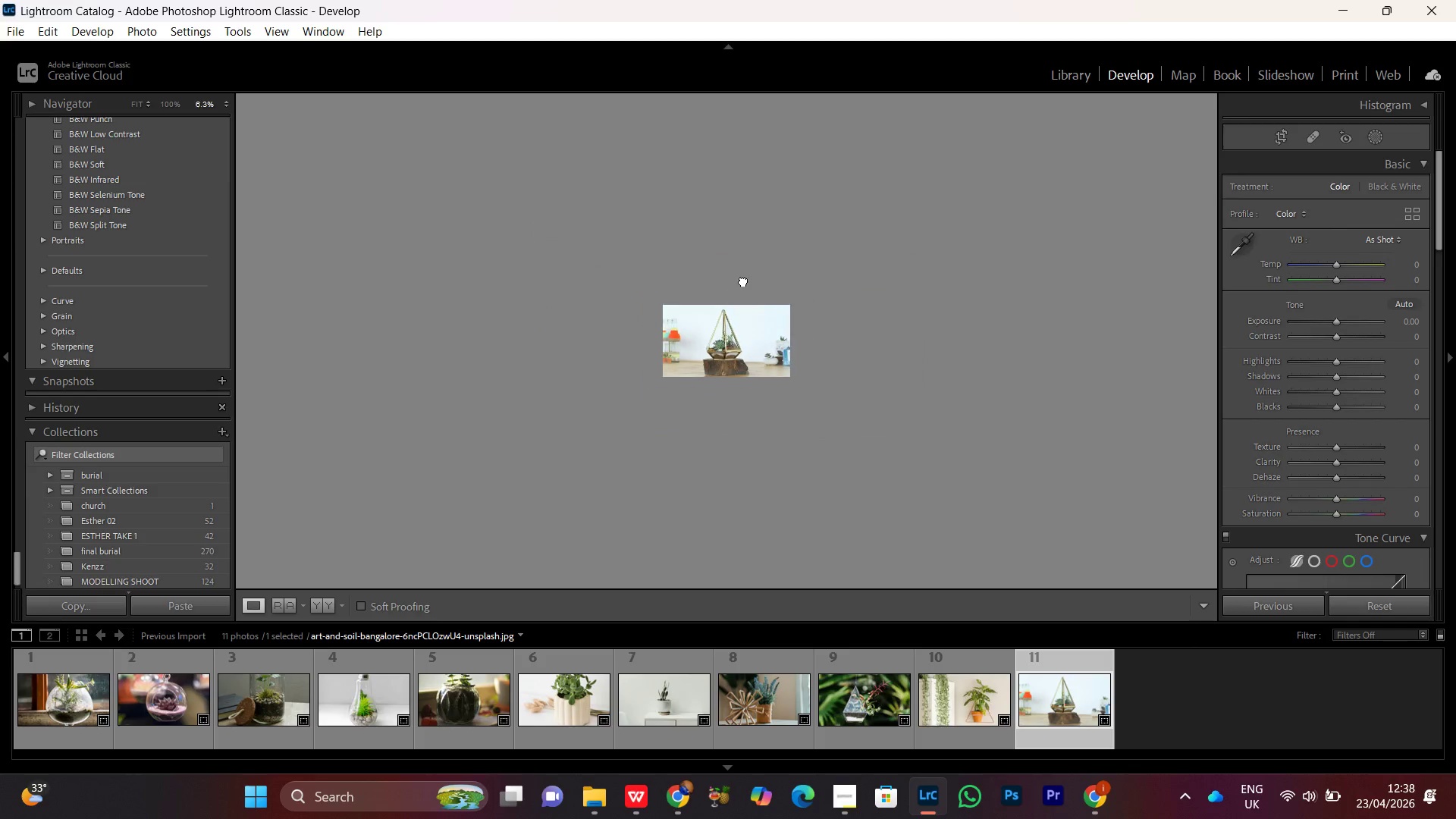 
triple_click([743, 281])
 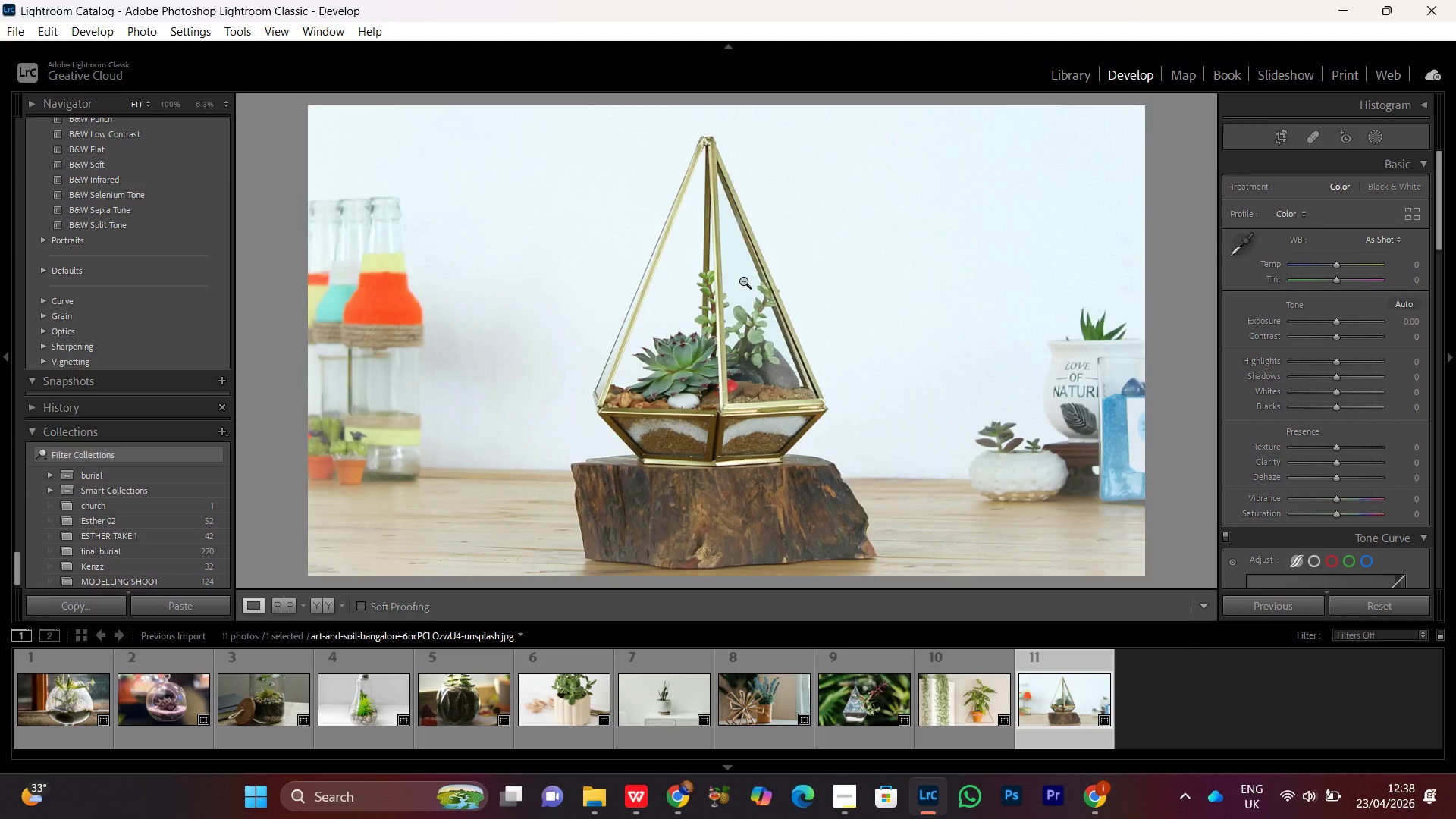 
triple_click([743, 281])
 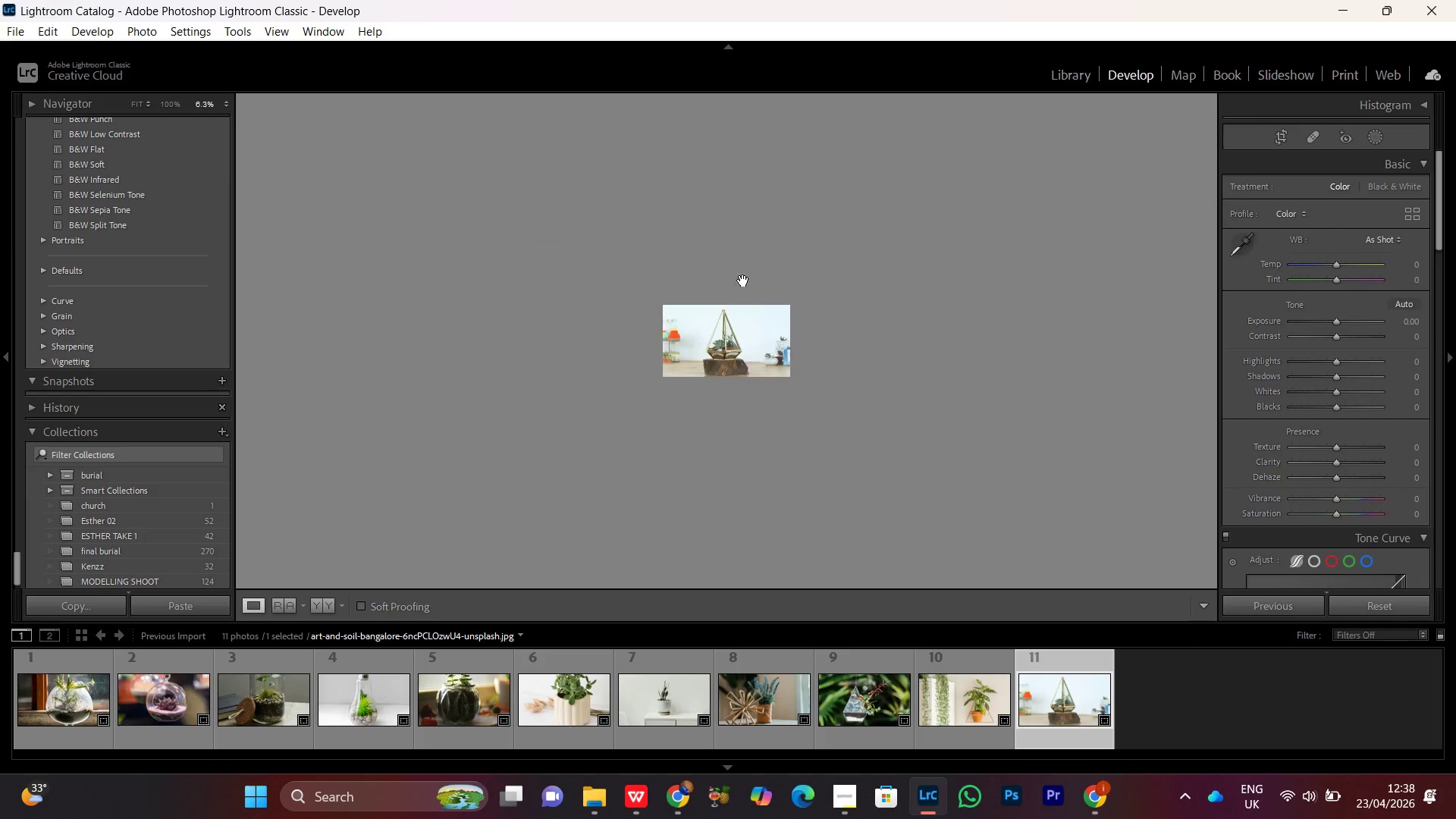 
triple_click([743, 281])
 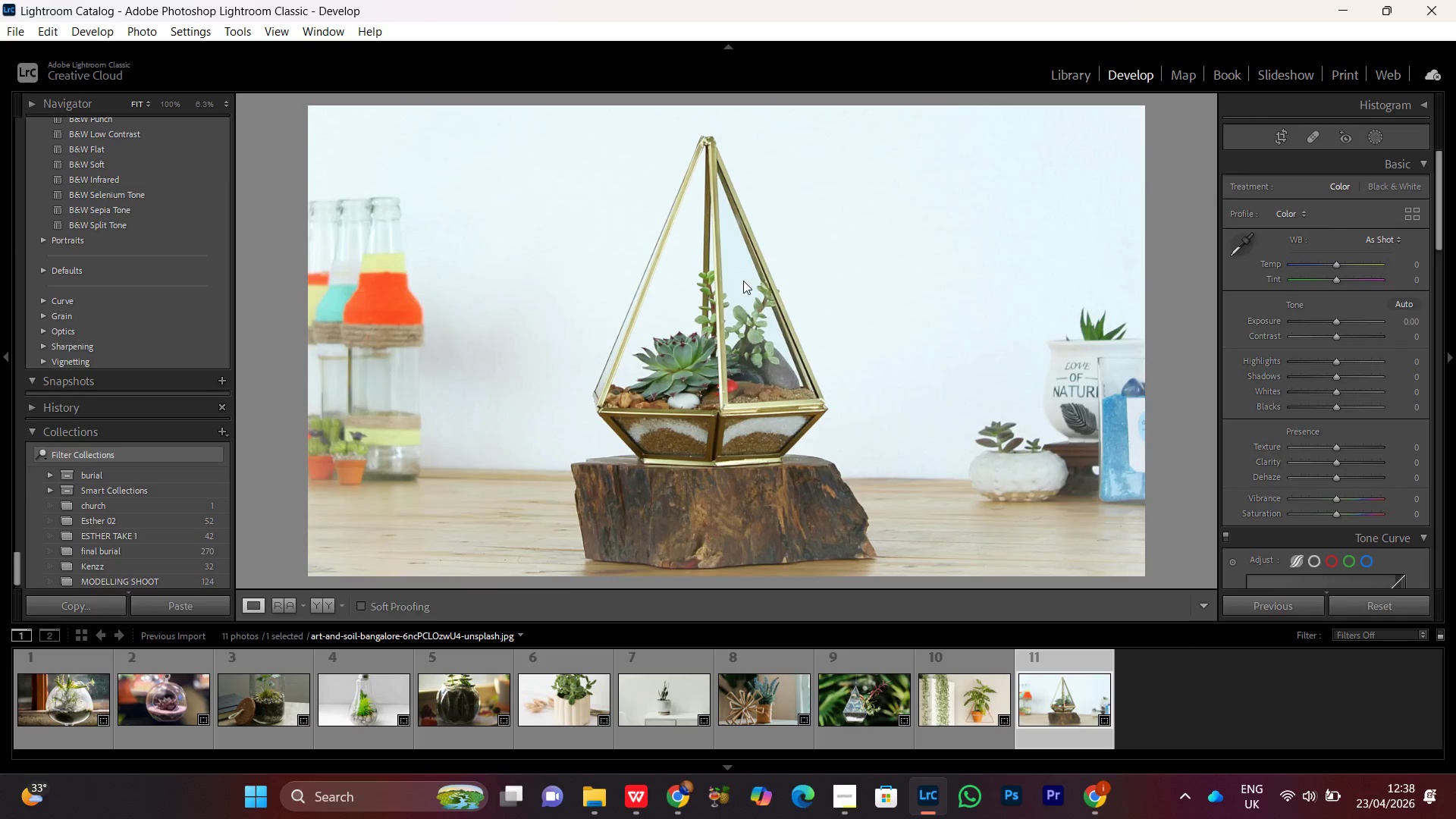 
triple_click([743, 281])
 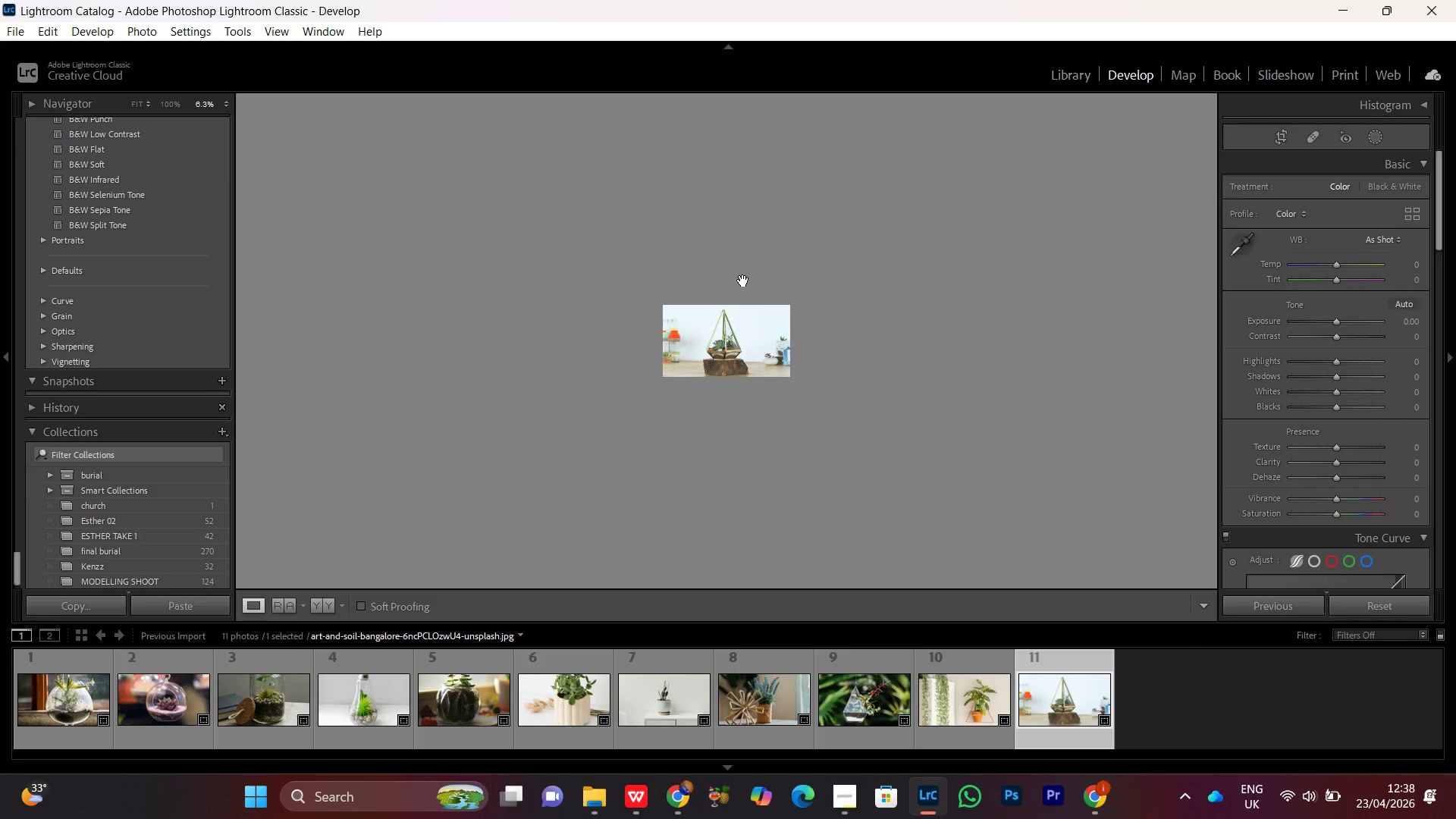 
triple_click([743, 281])
 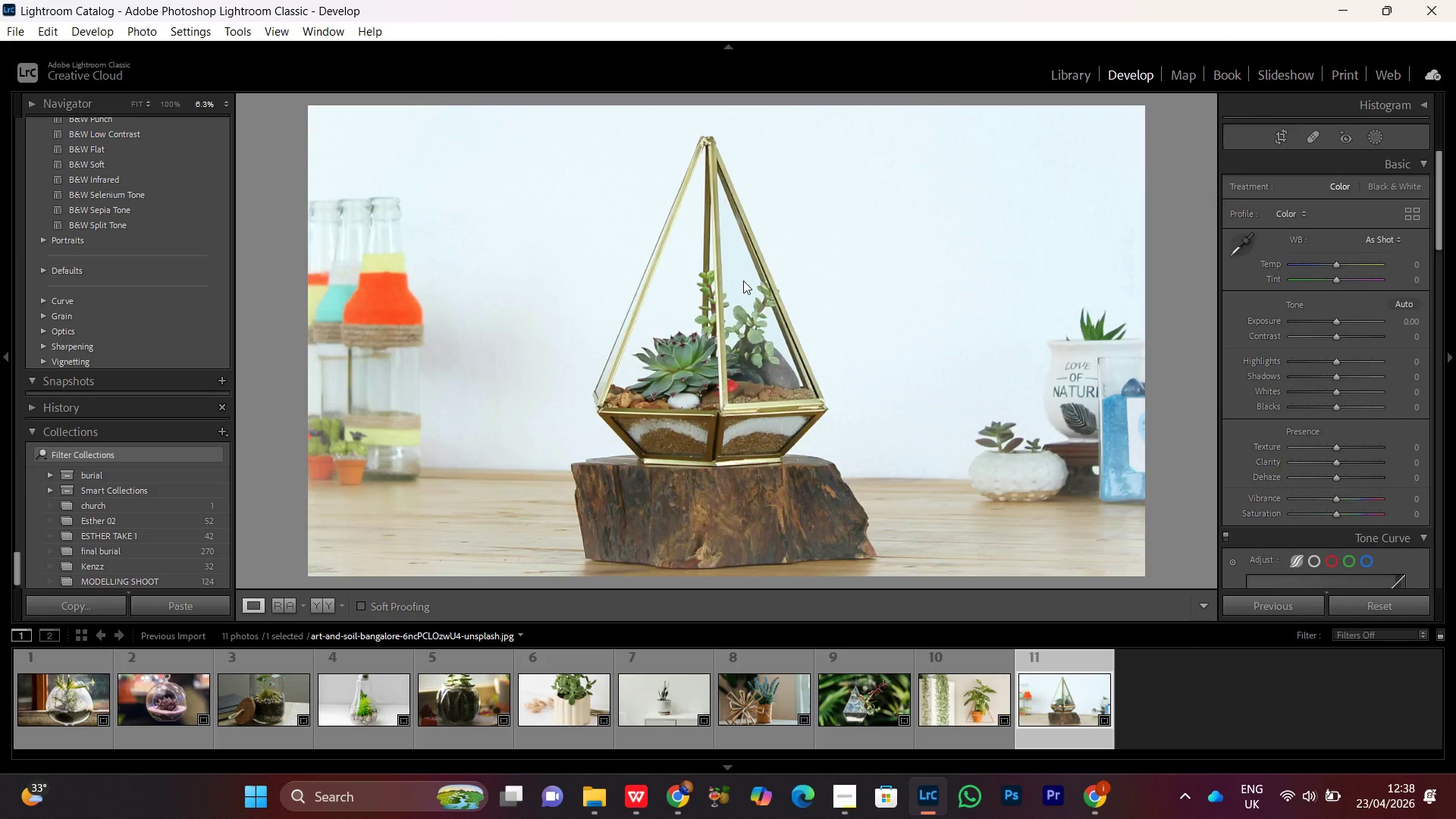 
double_click([743, 281])
 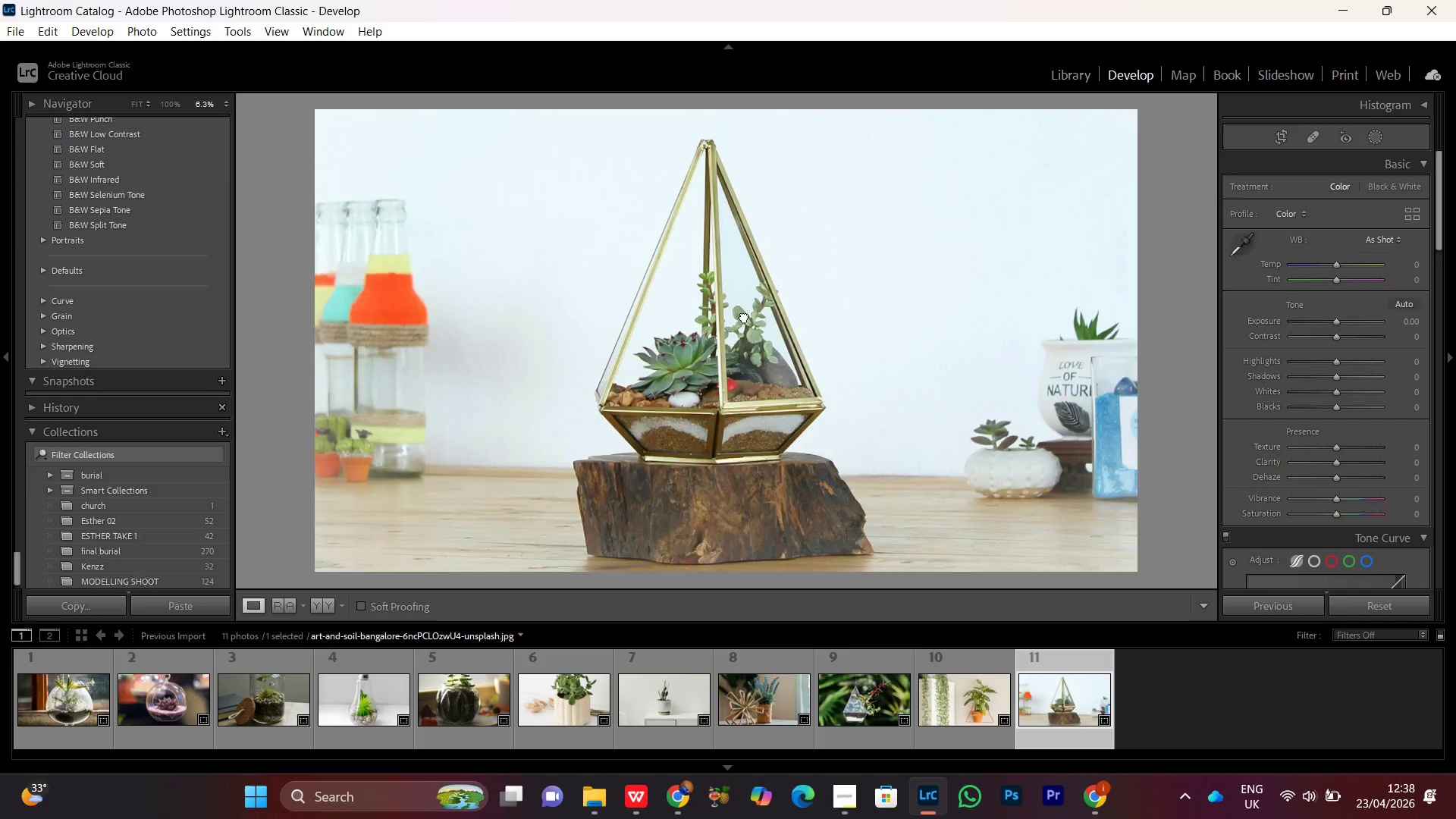 
double_click([743, 316])
 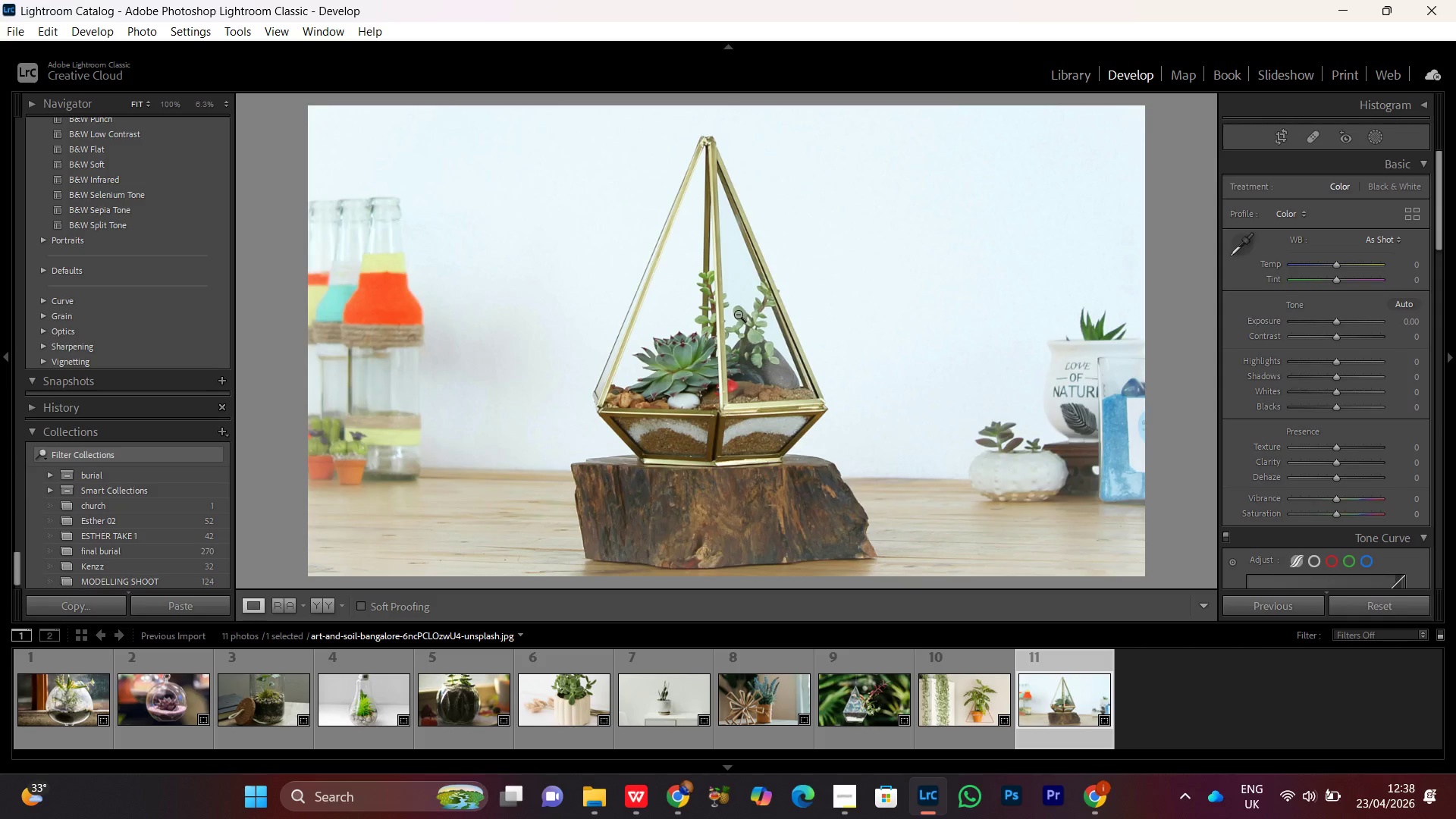 
double_click([738, 314])
 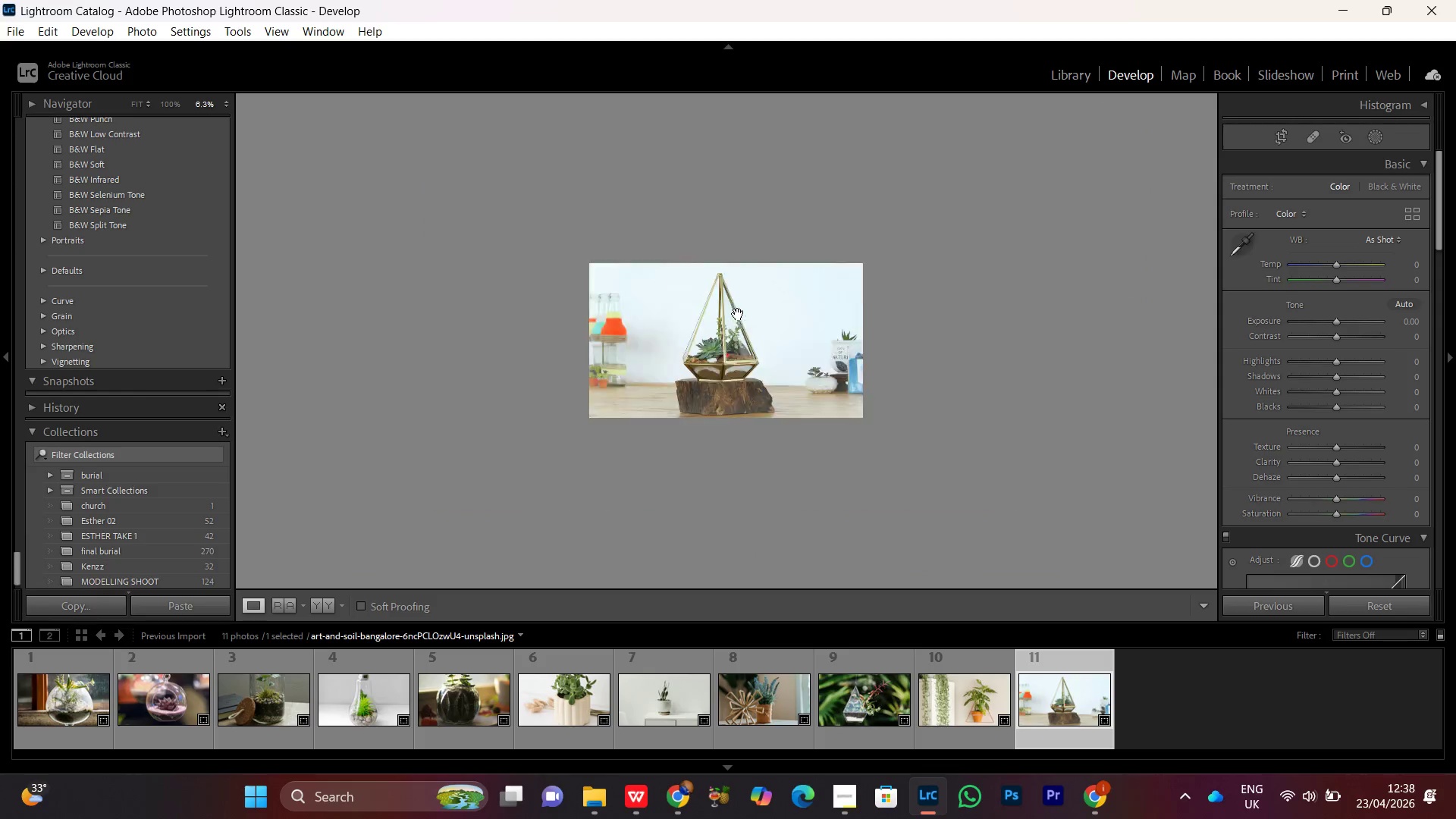 
double_click([738, 314])
 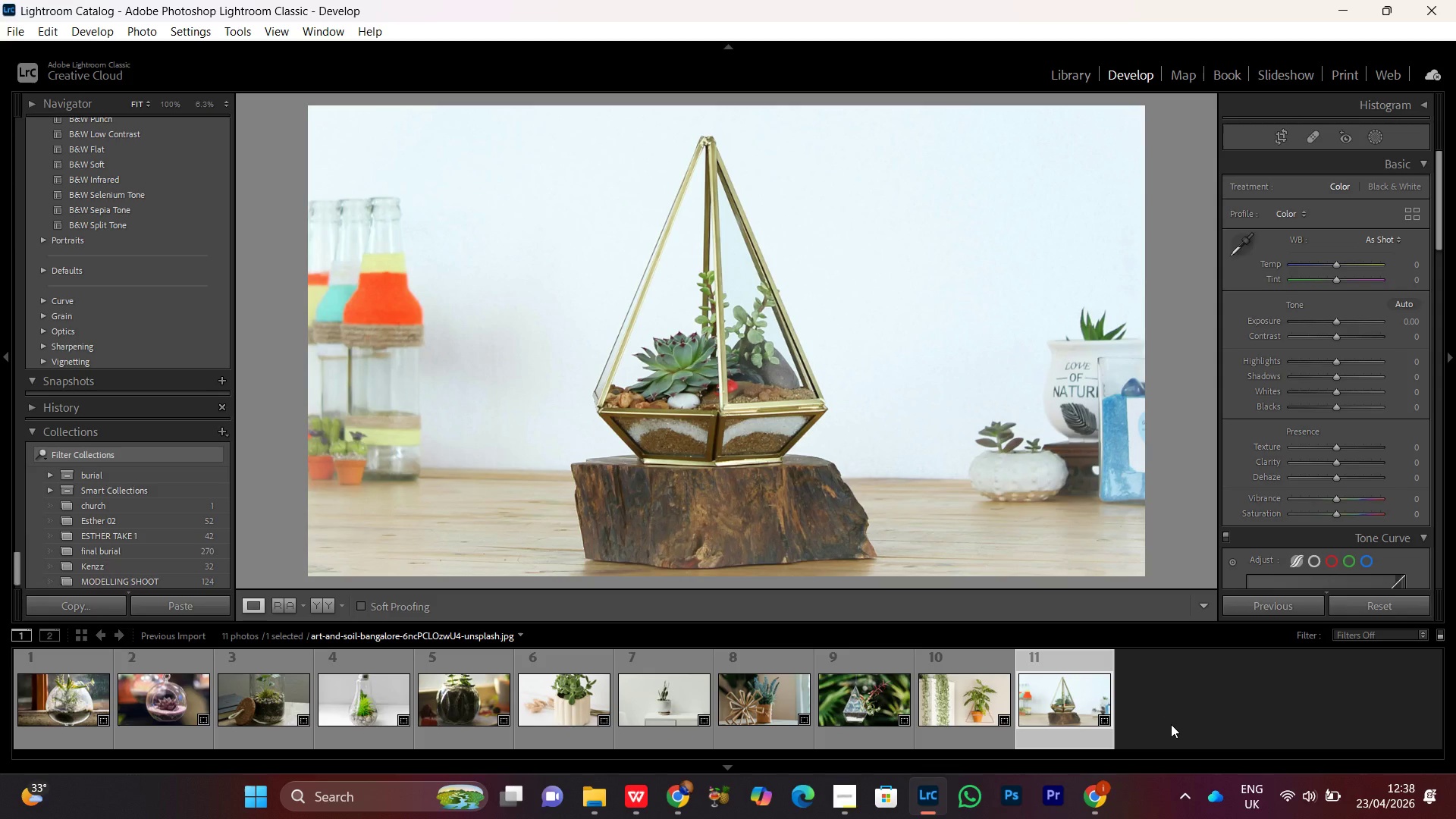 
left_click([1171, 724])
 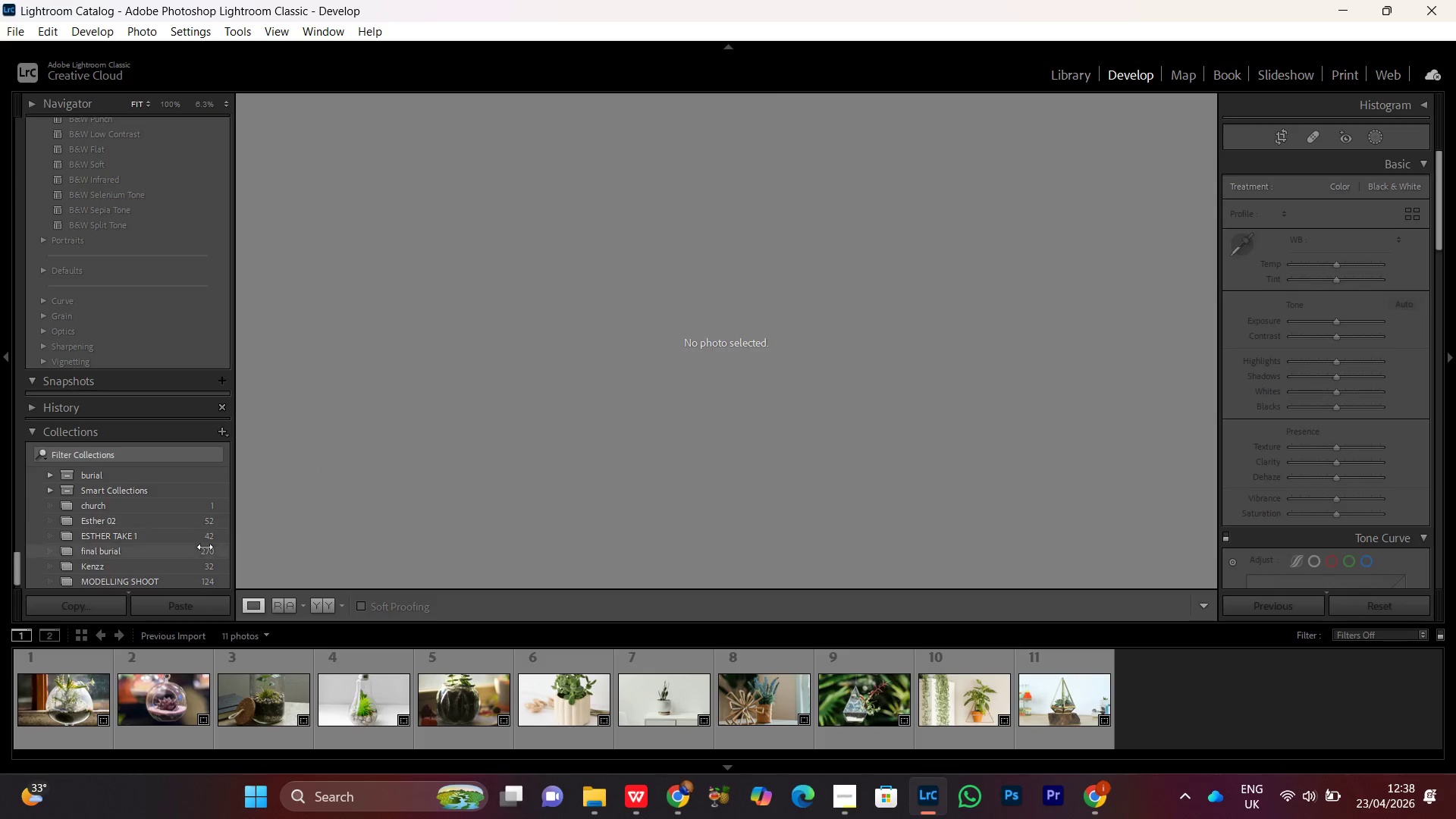 
double_click([49, 692])
 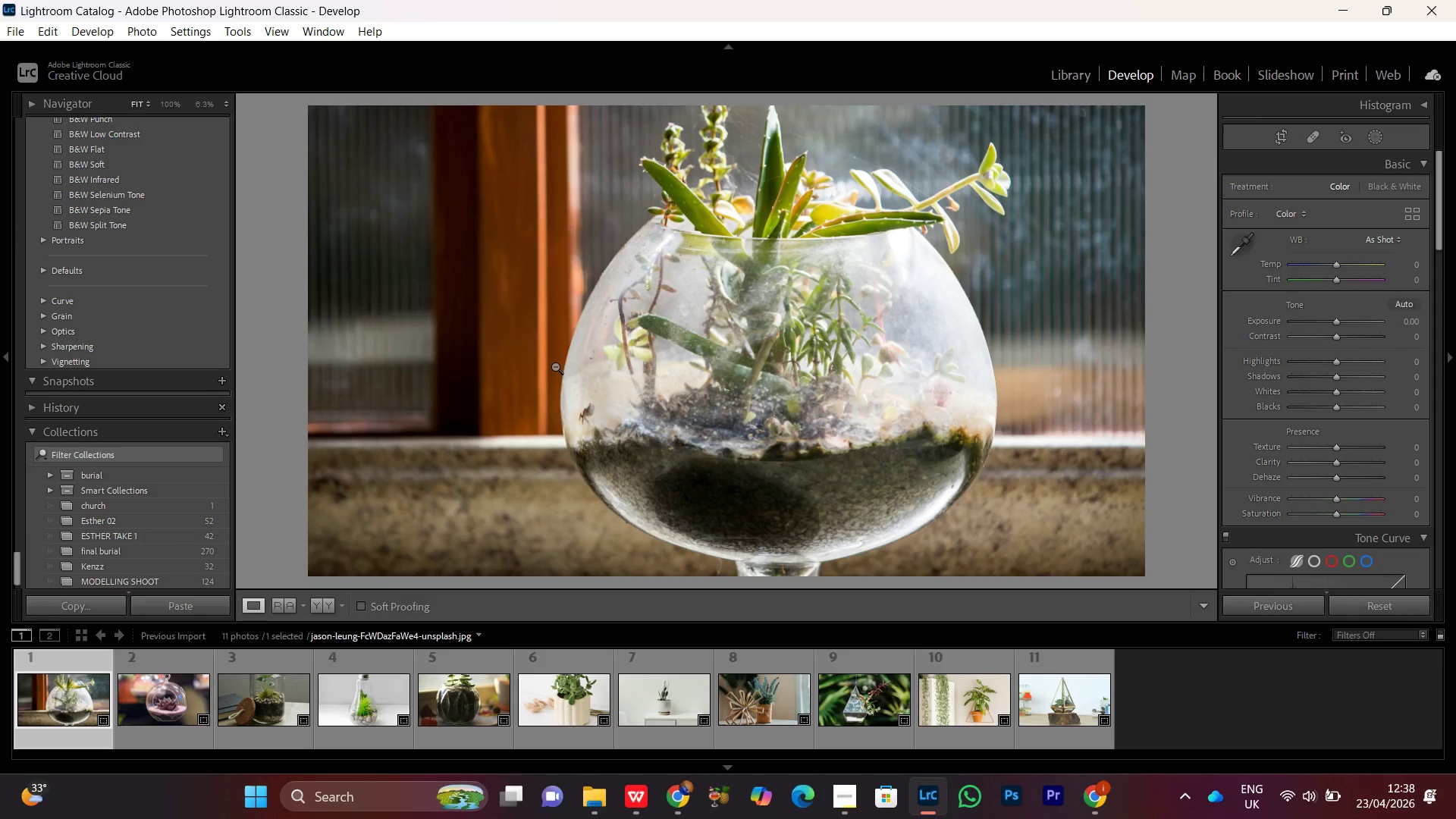 
double_click([738, 340])
 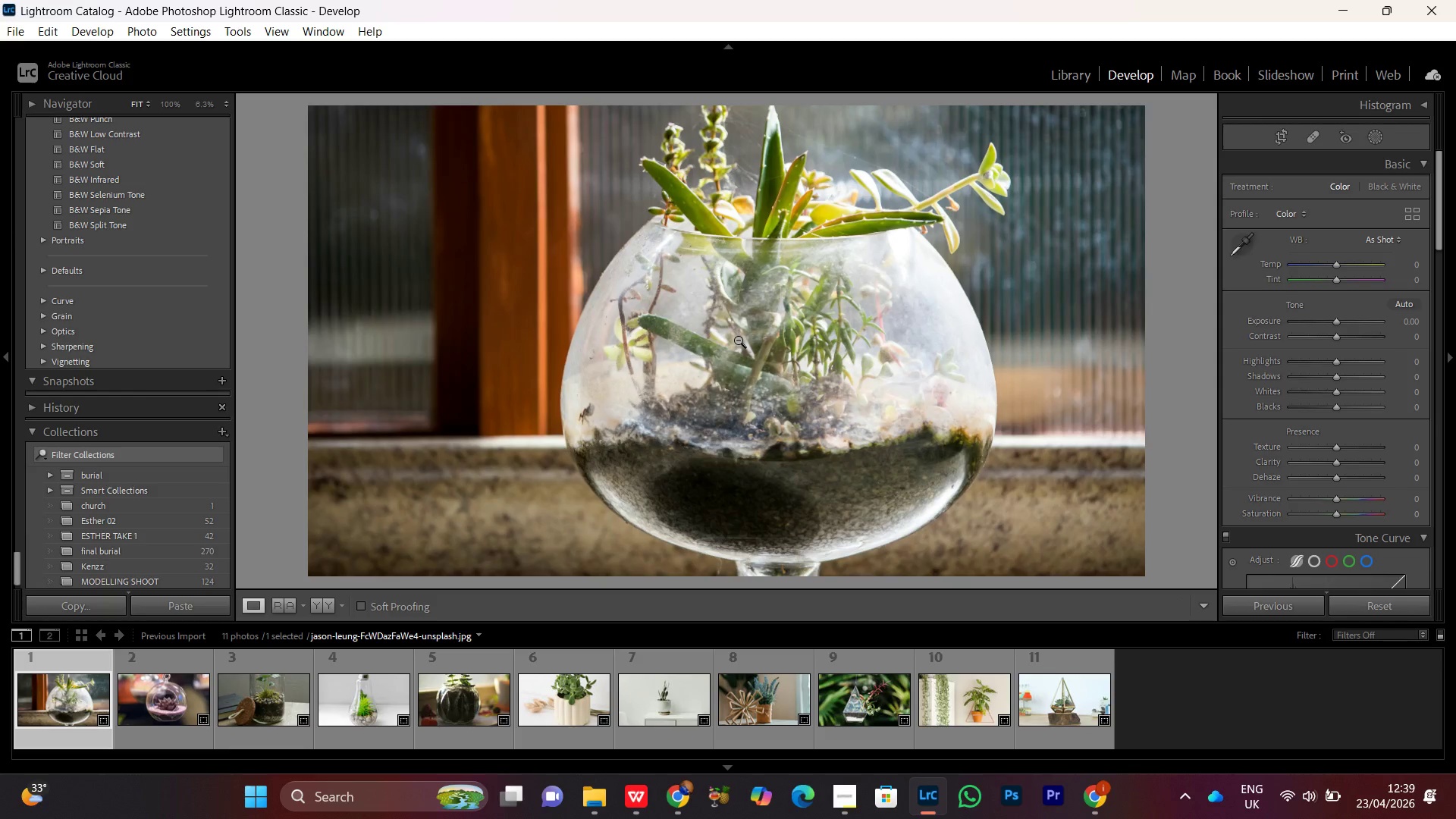 
triple_click([738, 340])
 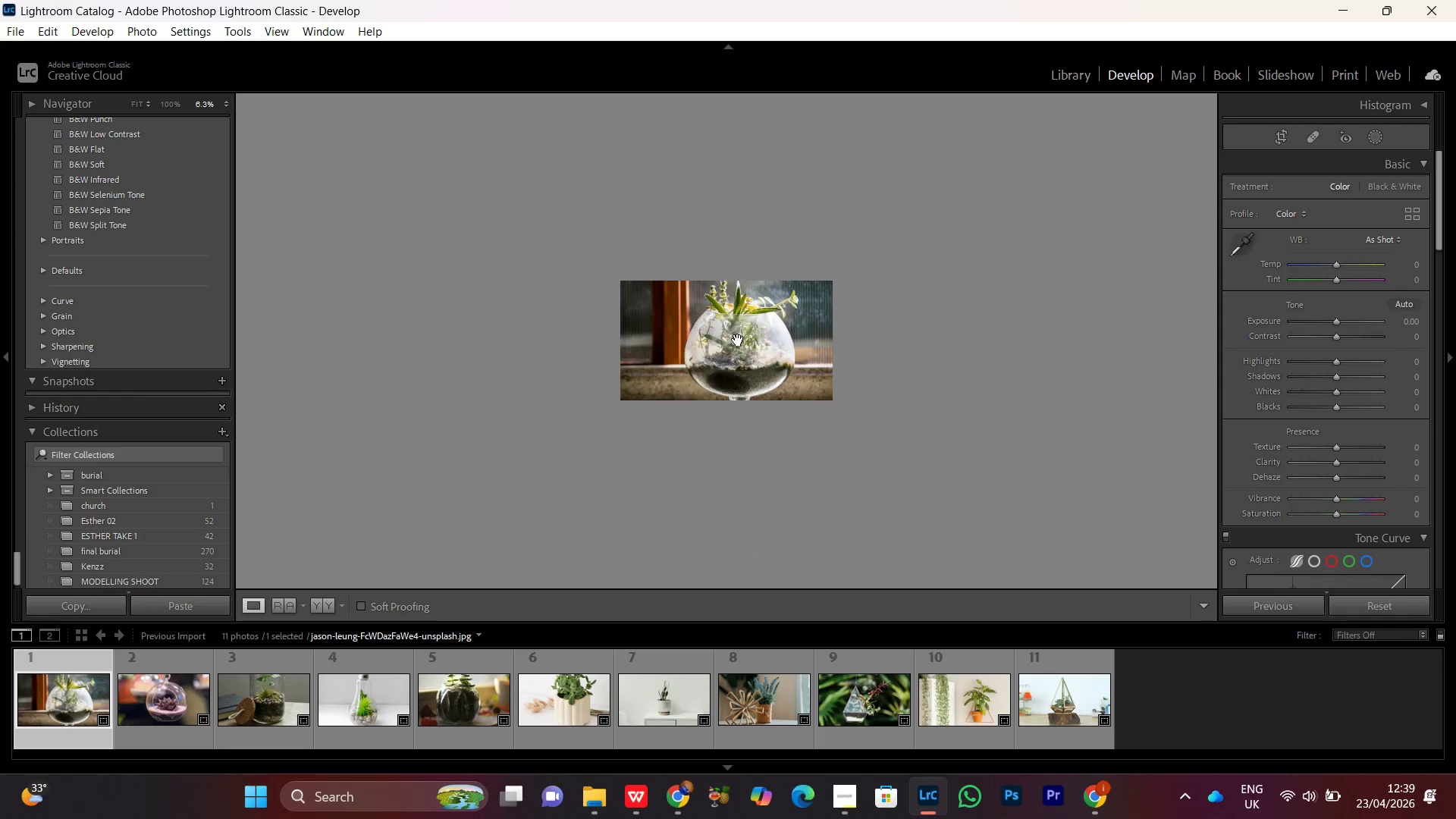 
triple_click([738, 340])
 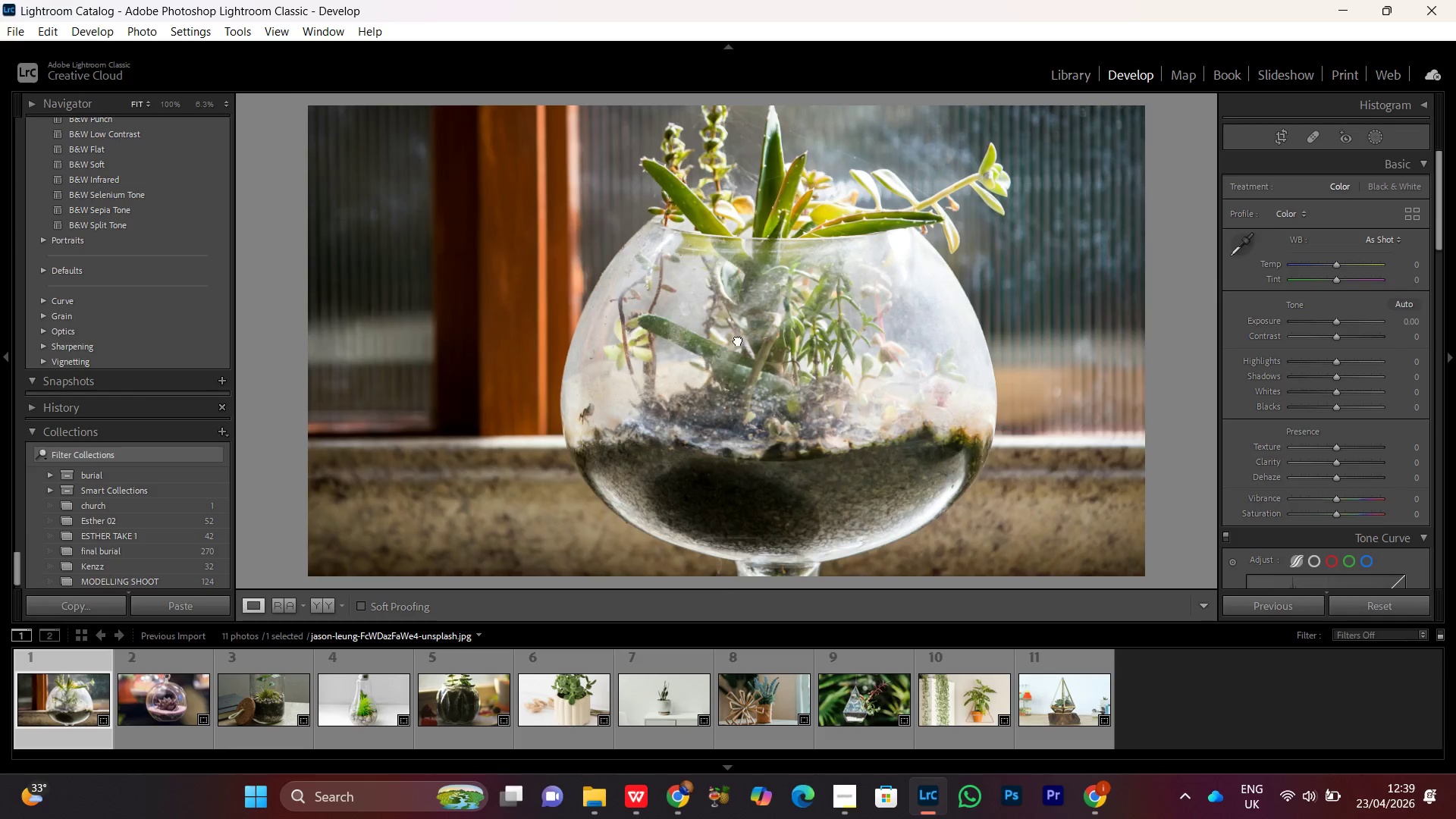 
double_click([738, 340])
 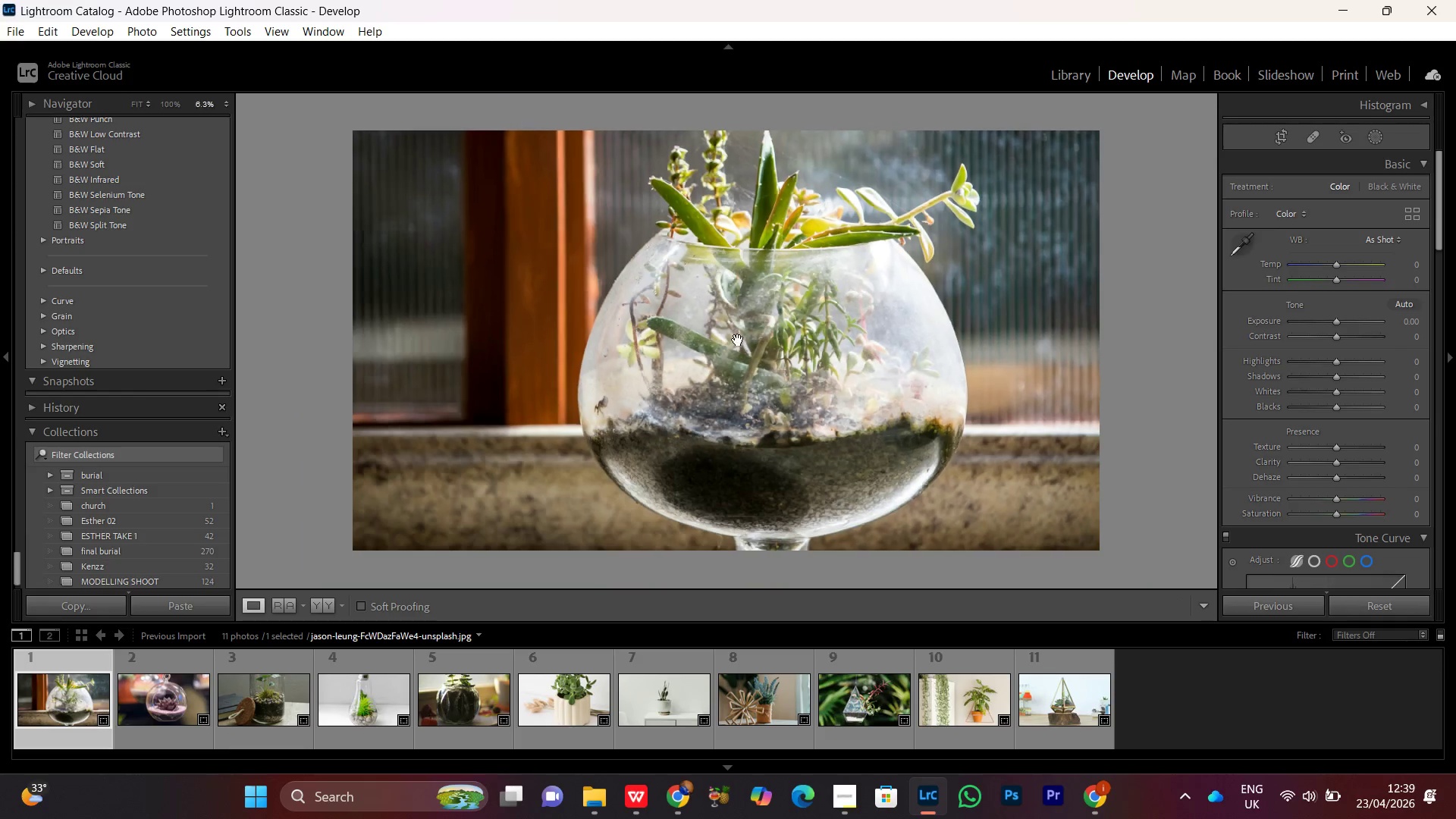 
double_click([738, 340])
 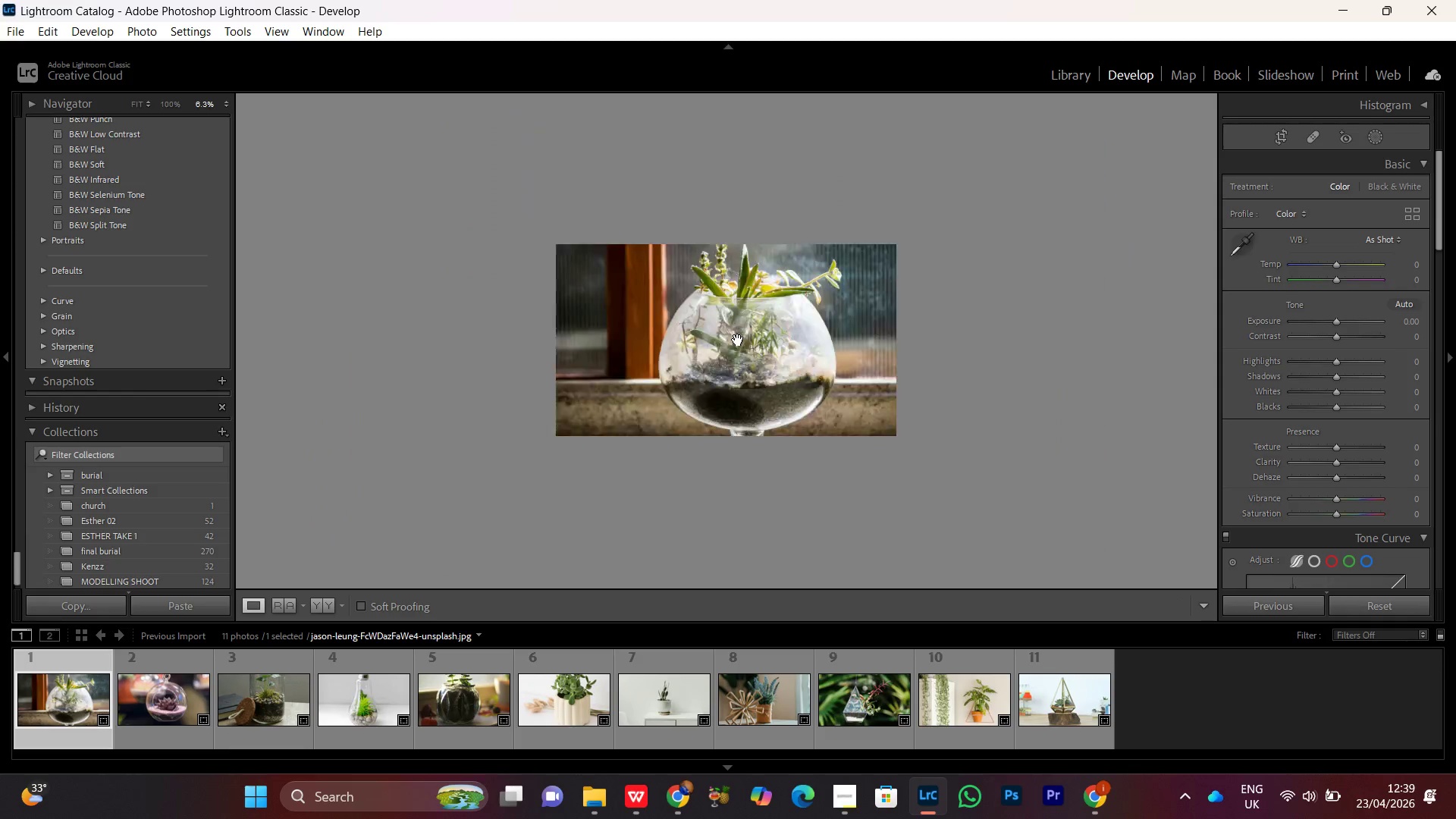 
double_click([738, 340])
 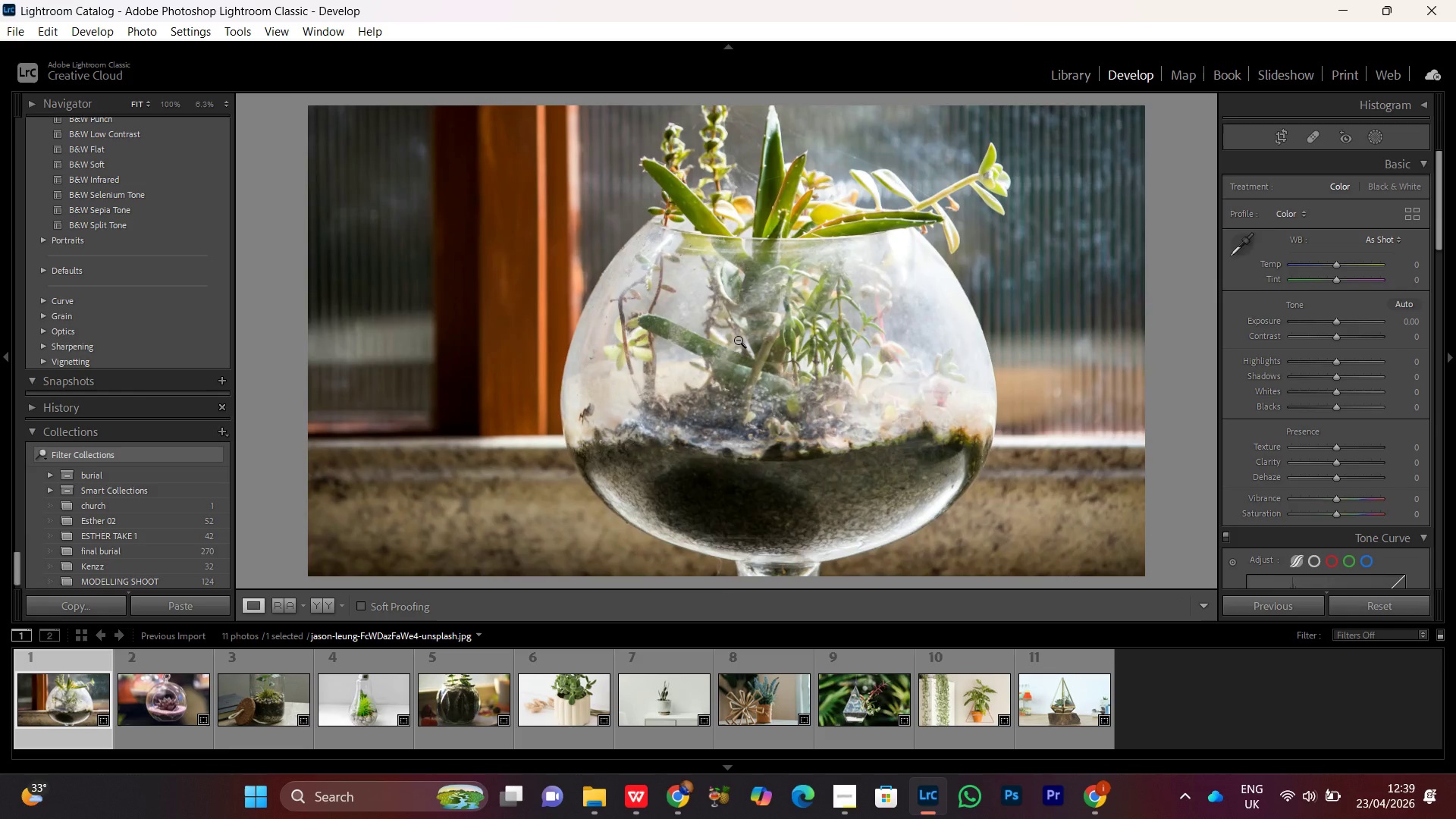 
triple_click([738, 340])
 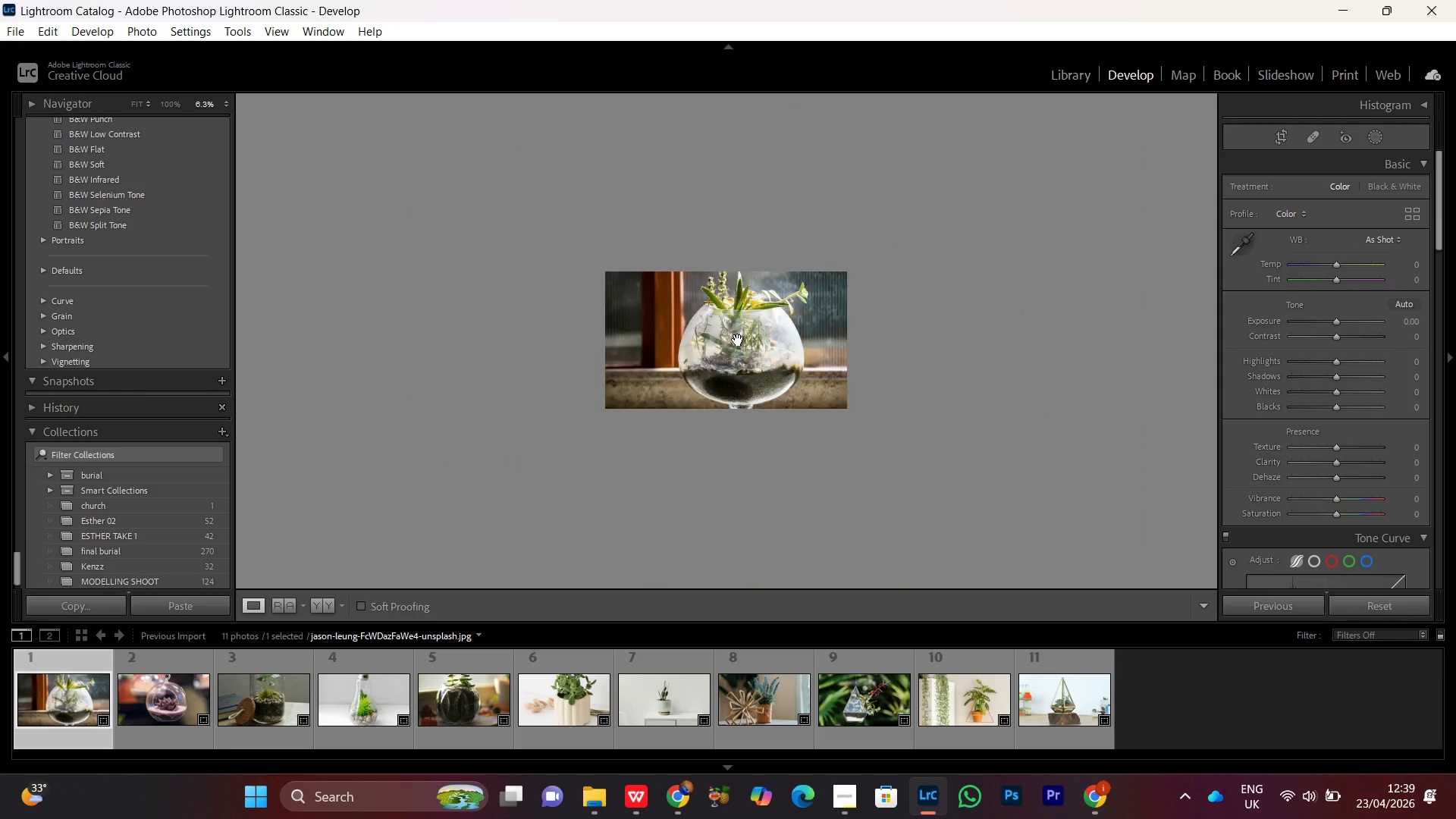 
triple_click([738, 340])
 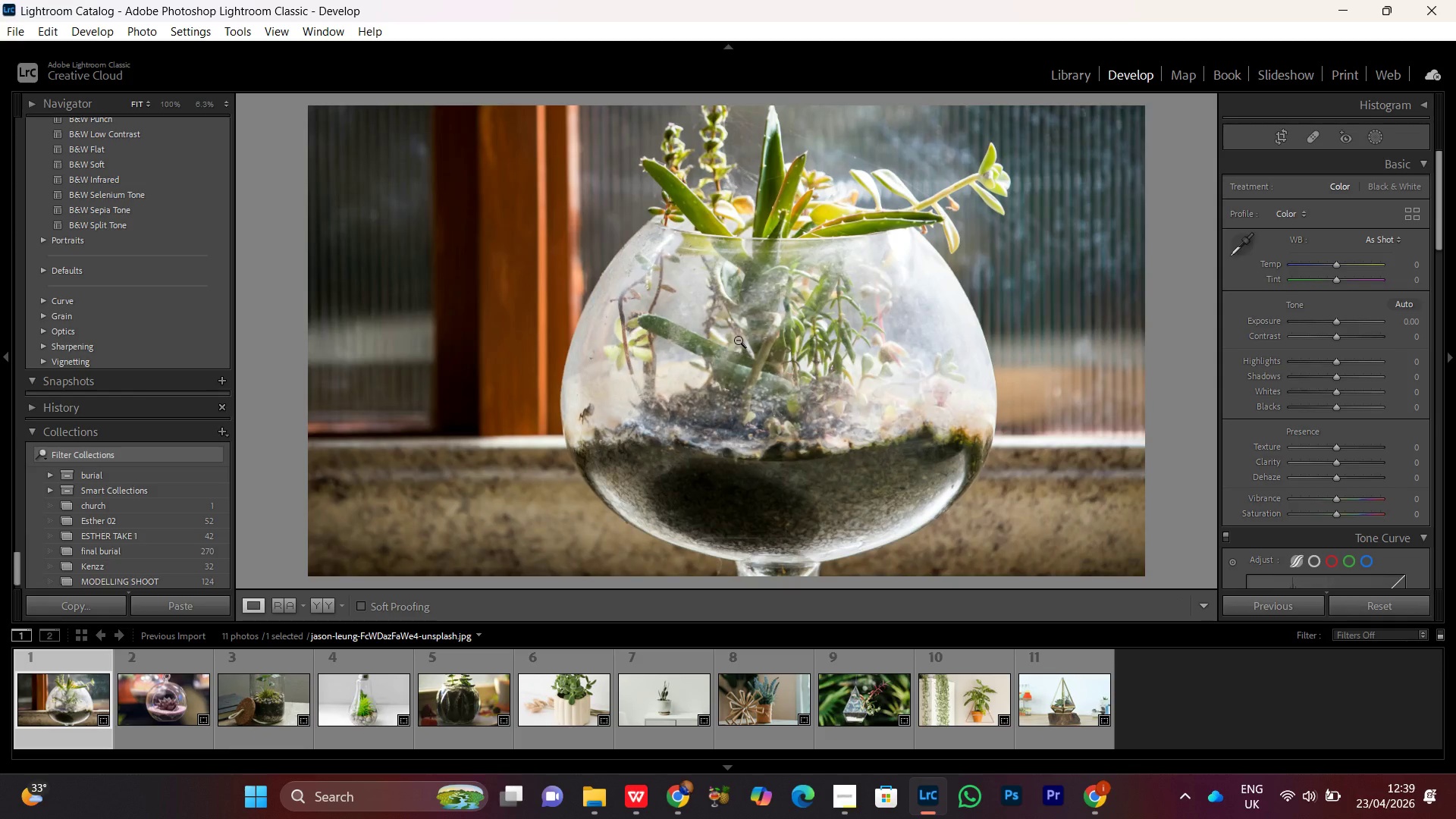 
triple_click([738, 340])
 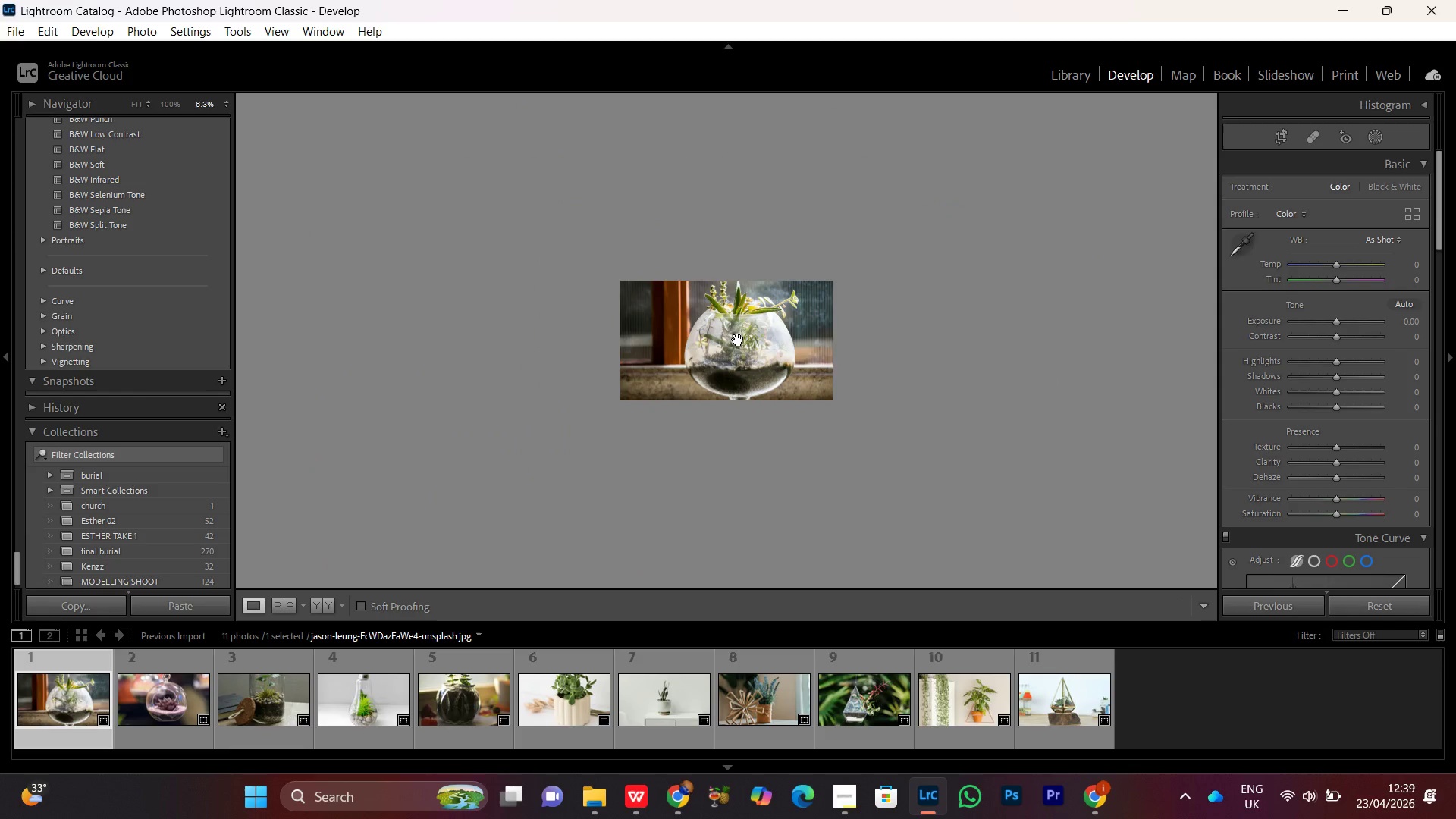 
triple_click([738, 340])
 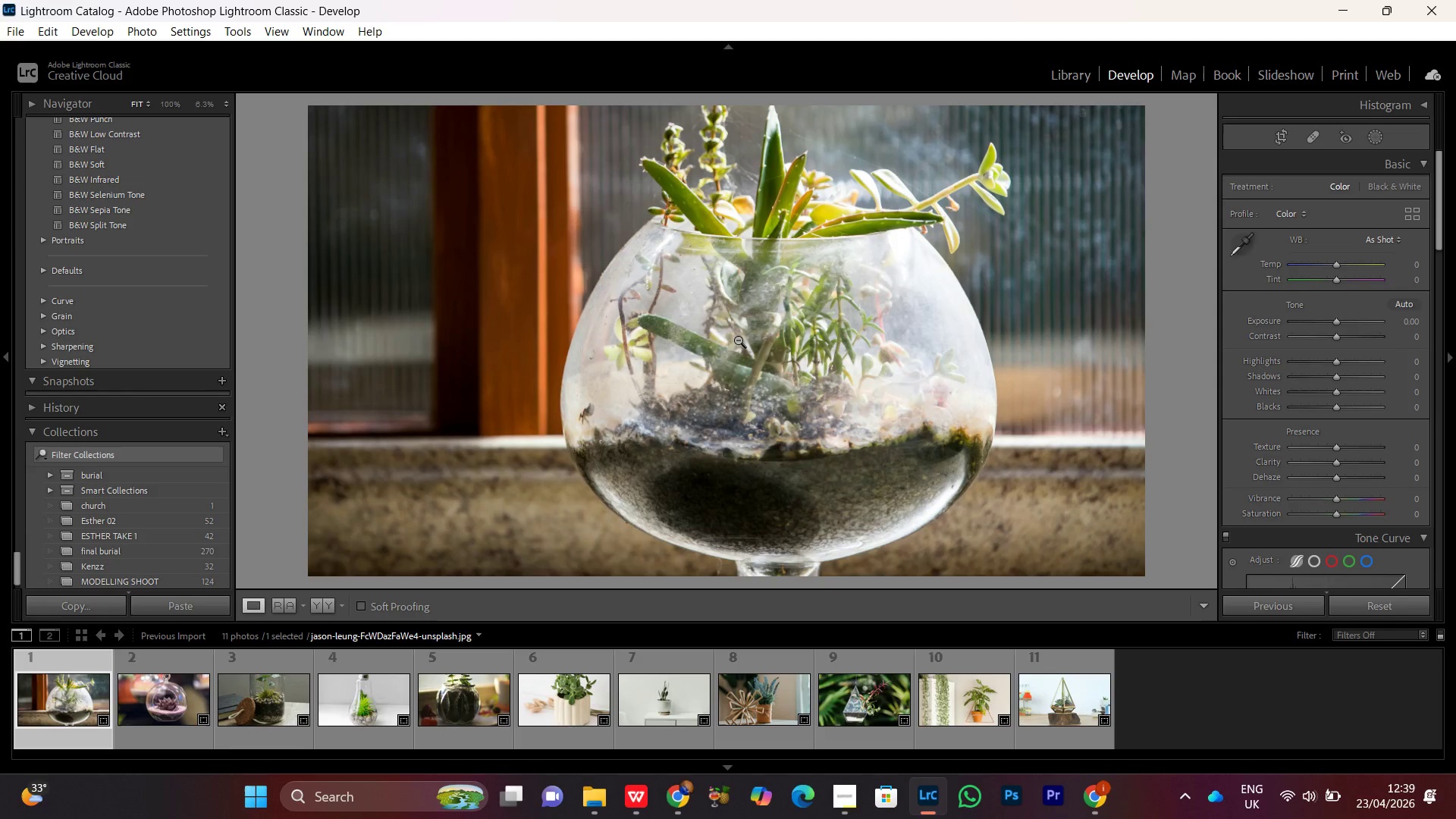 
left_click([738, 340])
 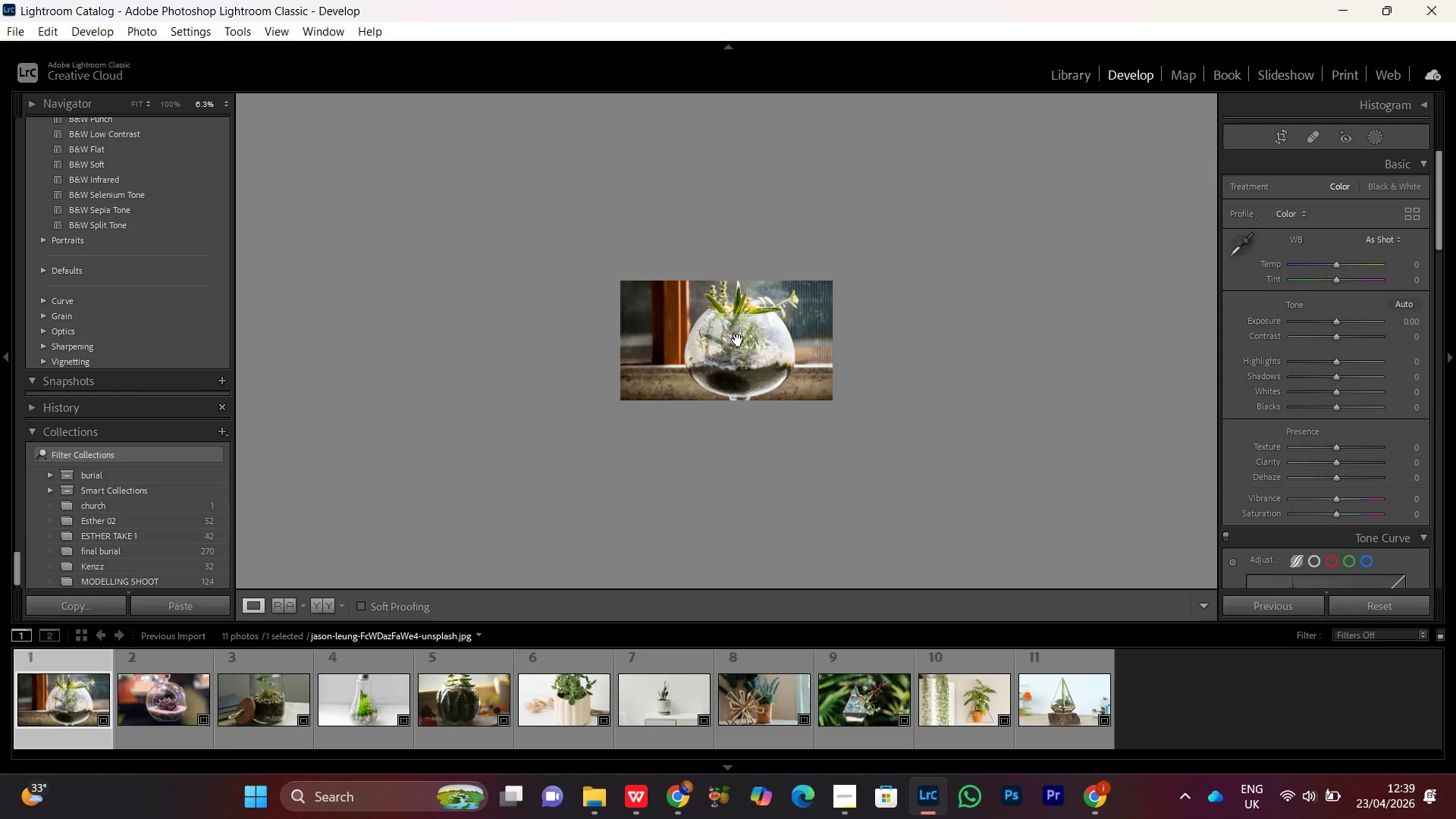 
left_click([738, 340])
 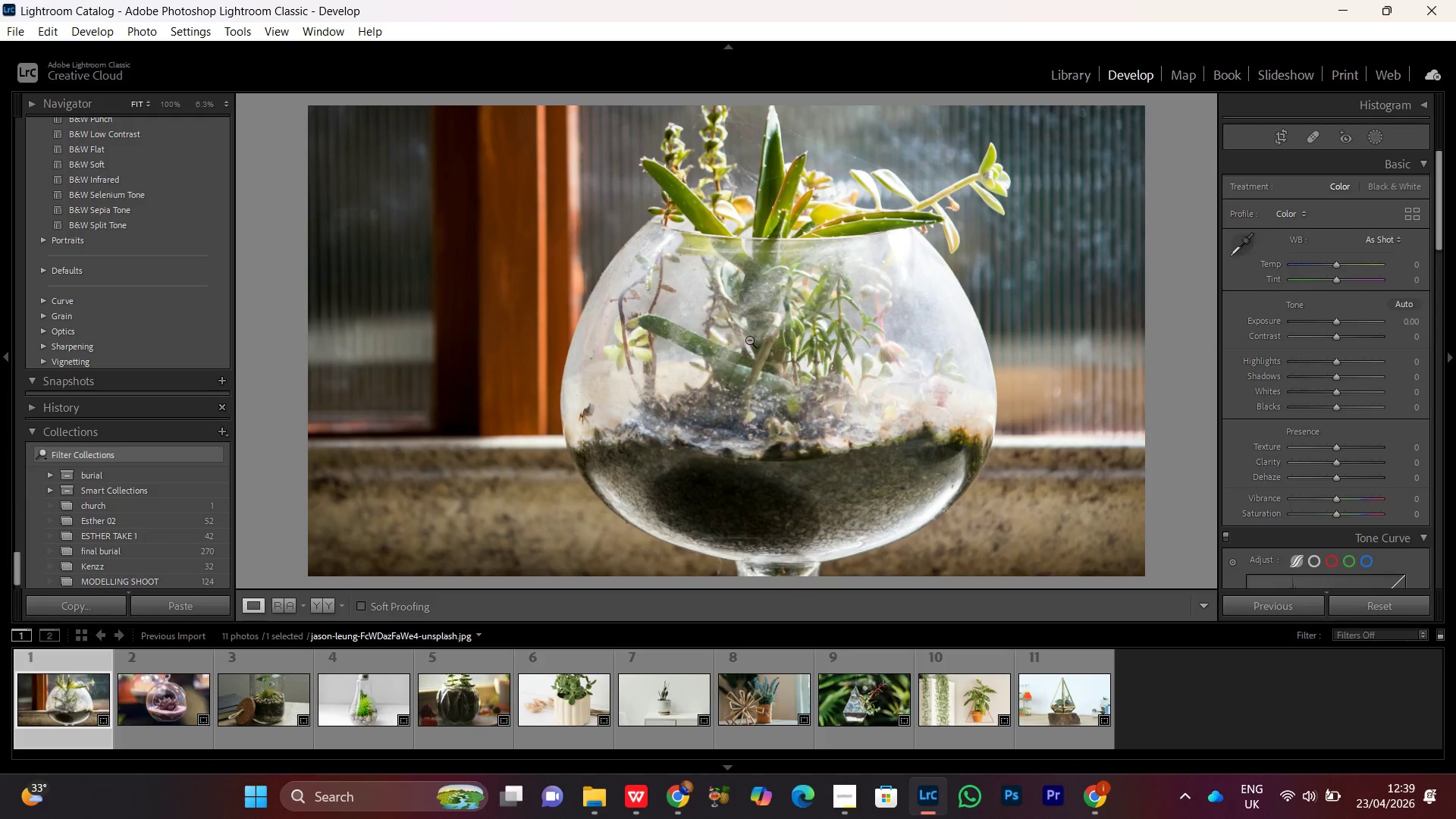 
key(Control+A)
 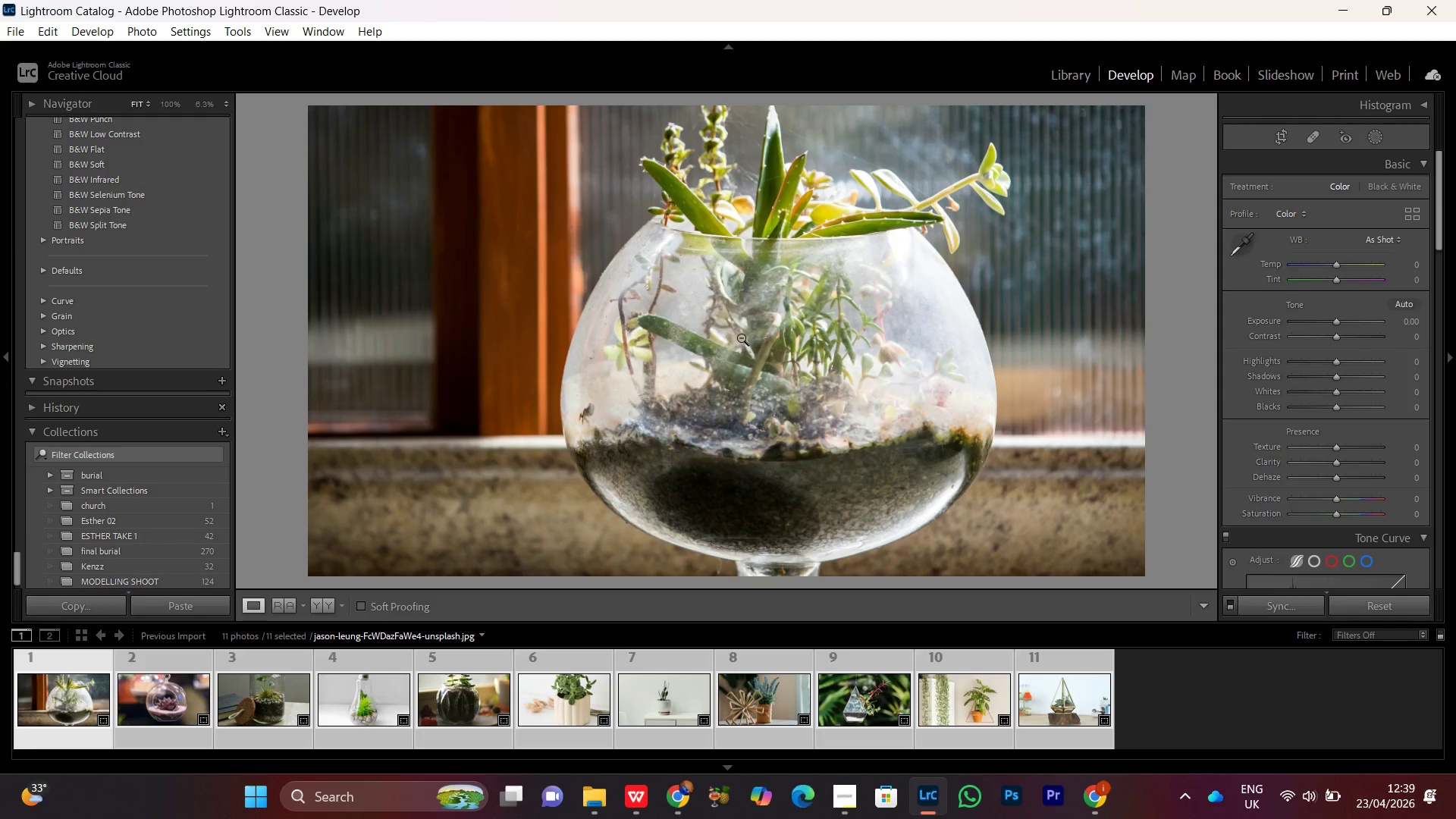 
left_click([739, 337])
 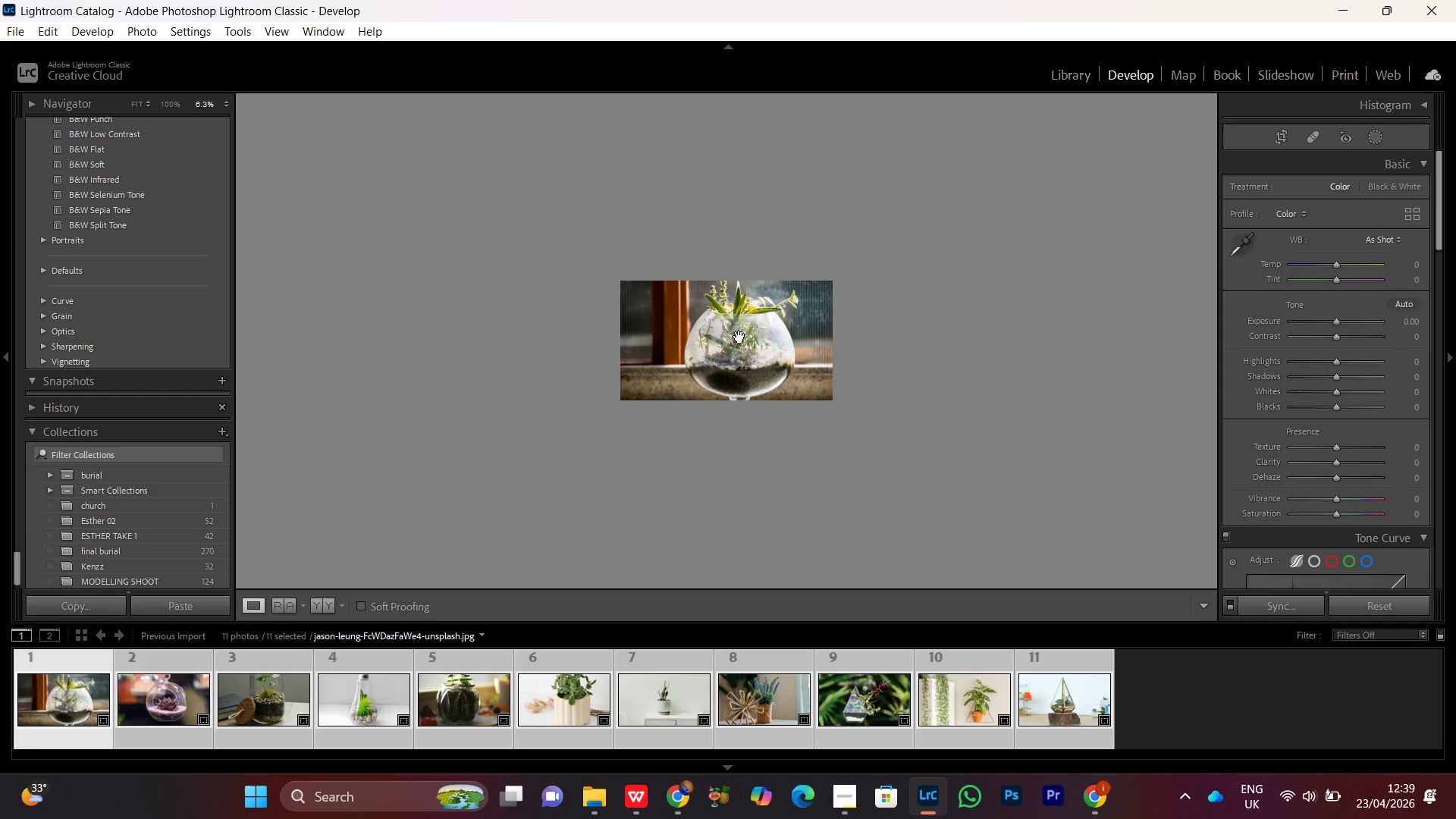 
left_click([739, 337])
 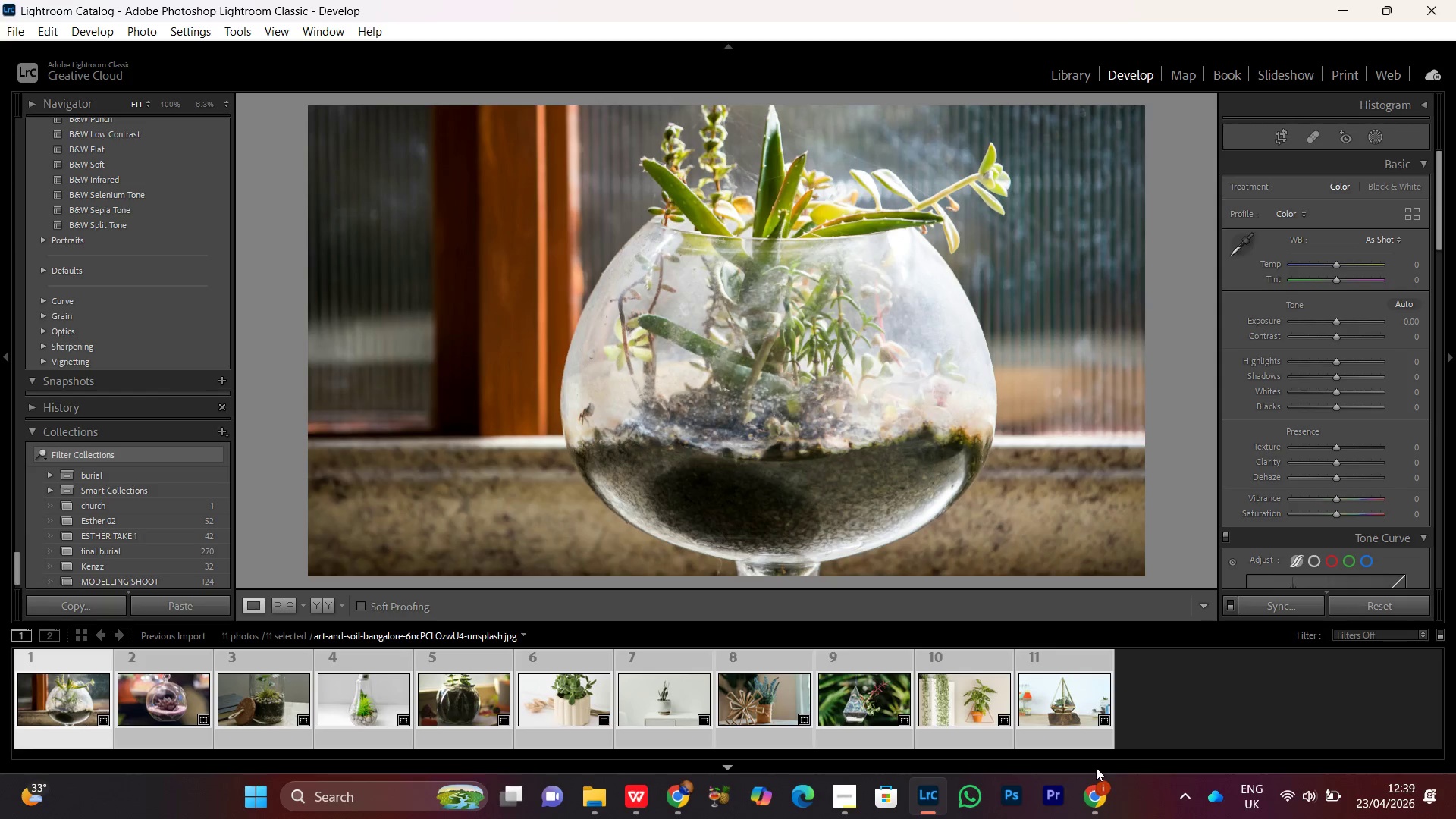 
left_click([1096, 795])
 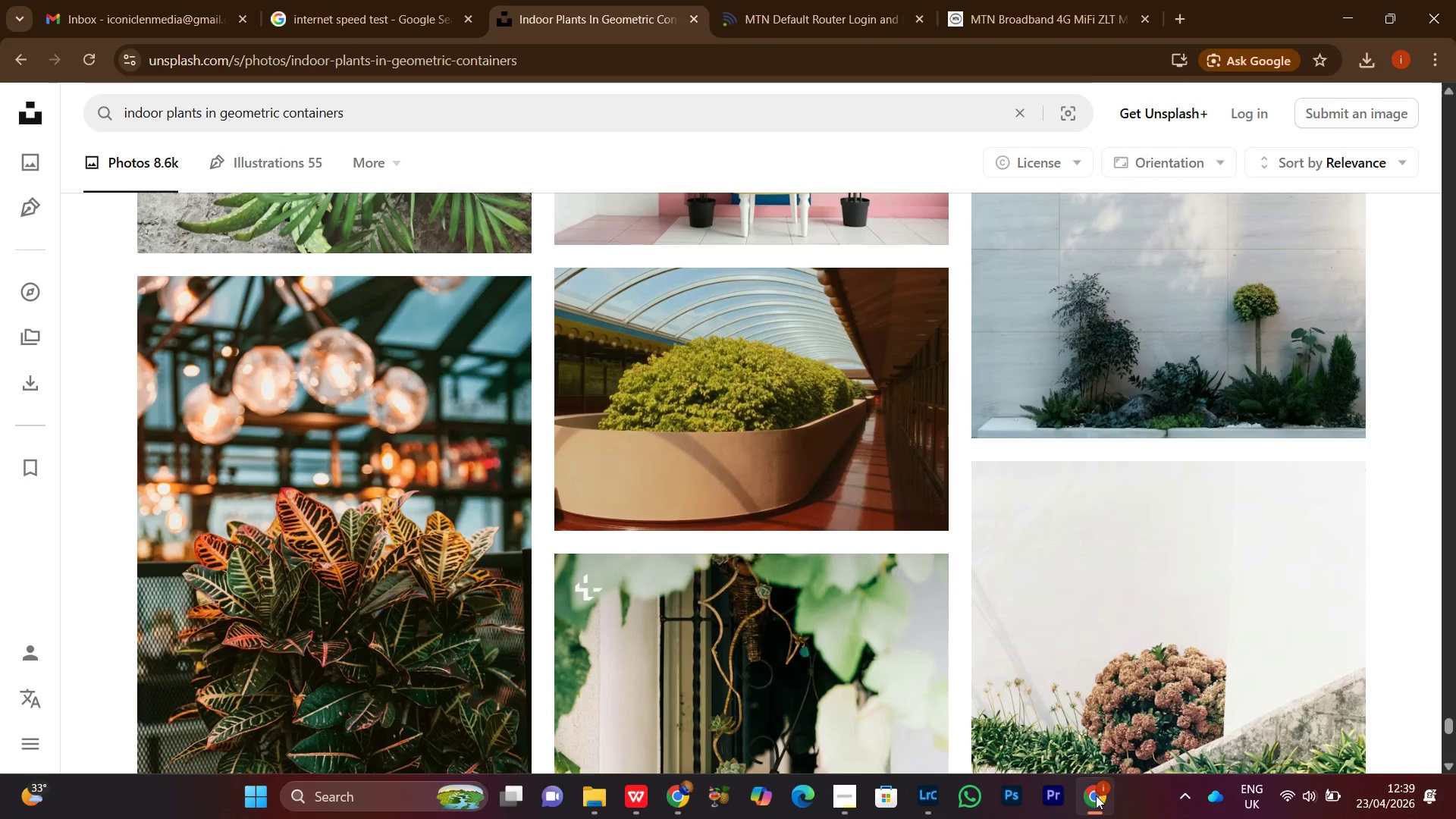 
left_click([1096, 795])
 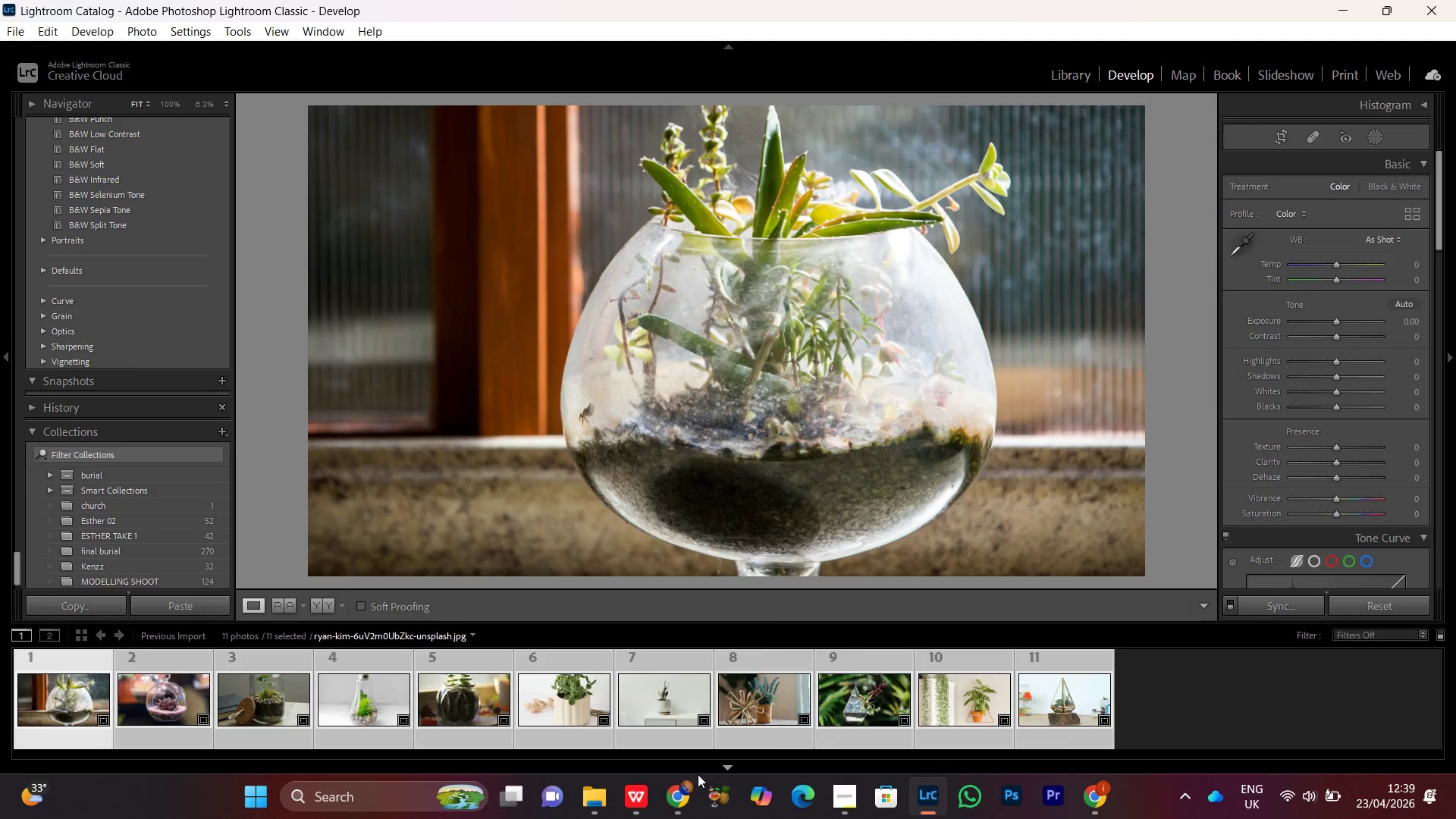 
left_click([659, 802])
 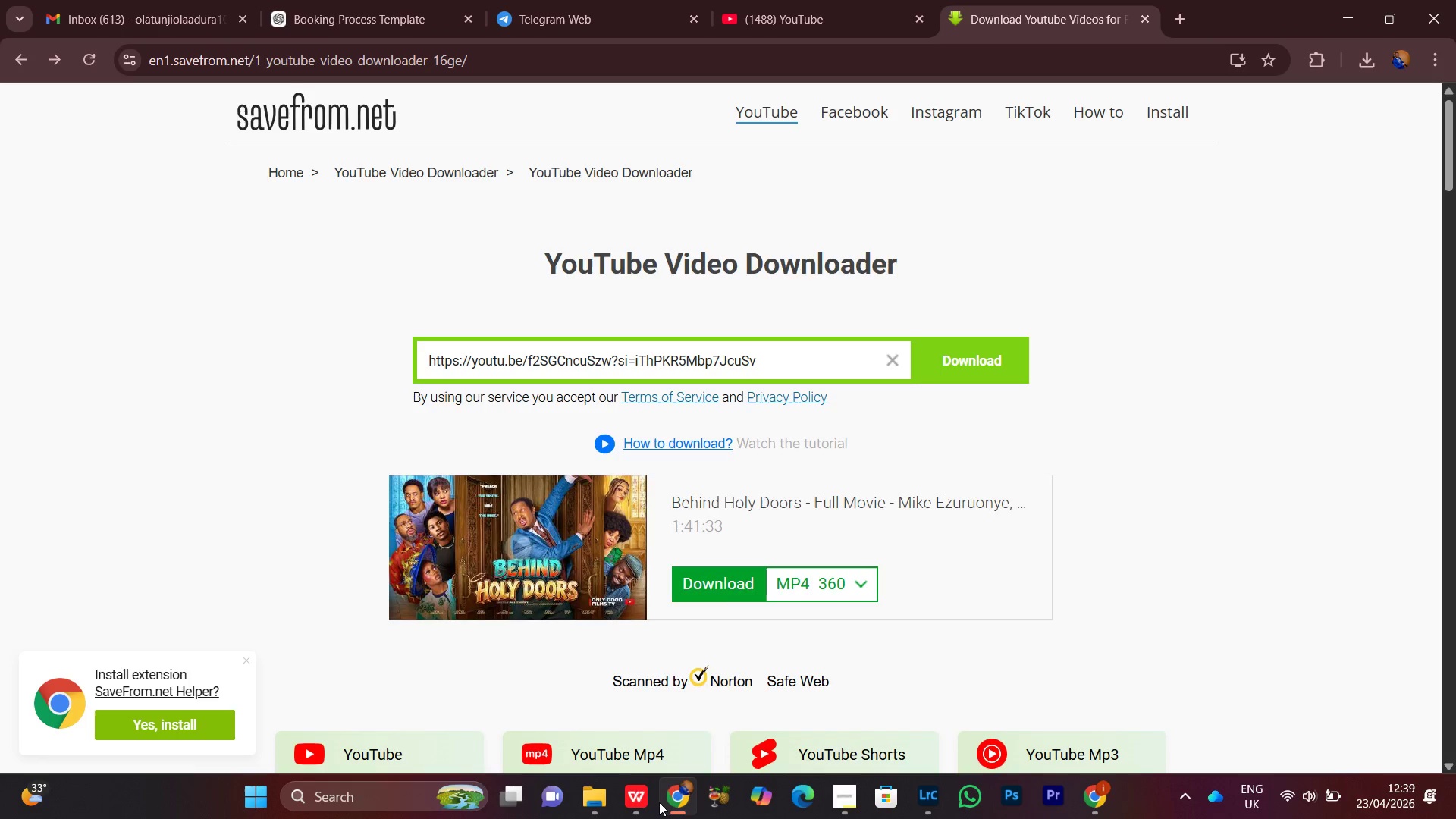 
left_click([659, 802])
 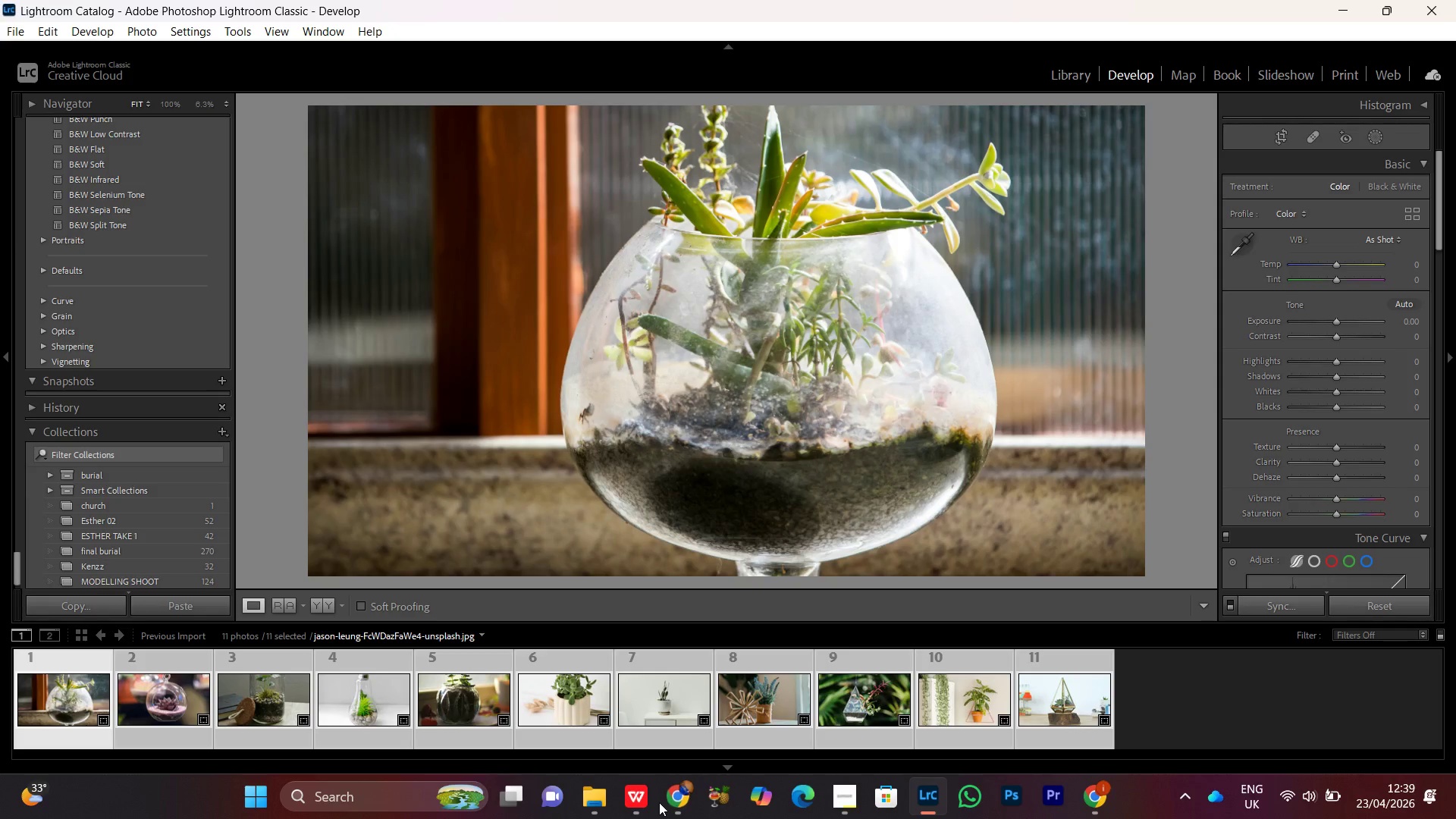 
left_click([659, 802])
 